 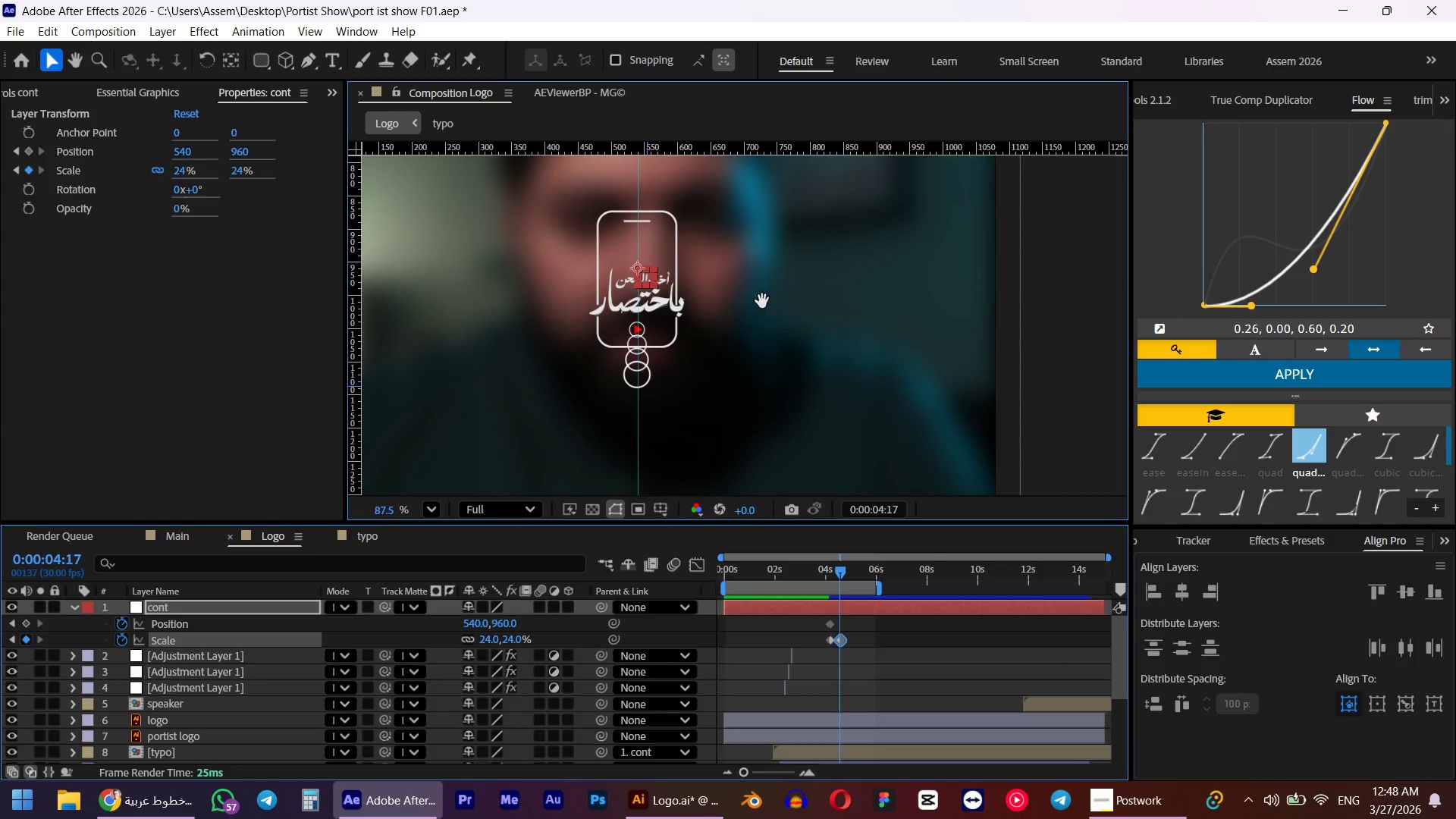 
key(Control+Z)
 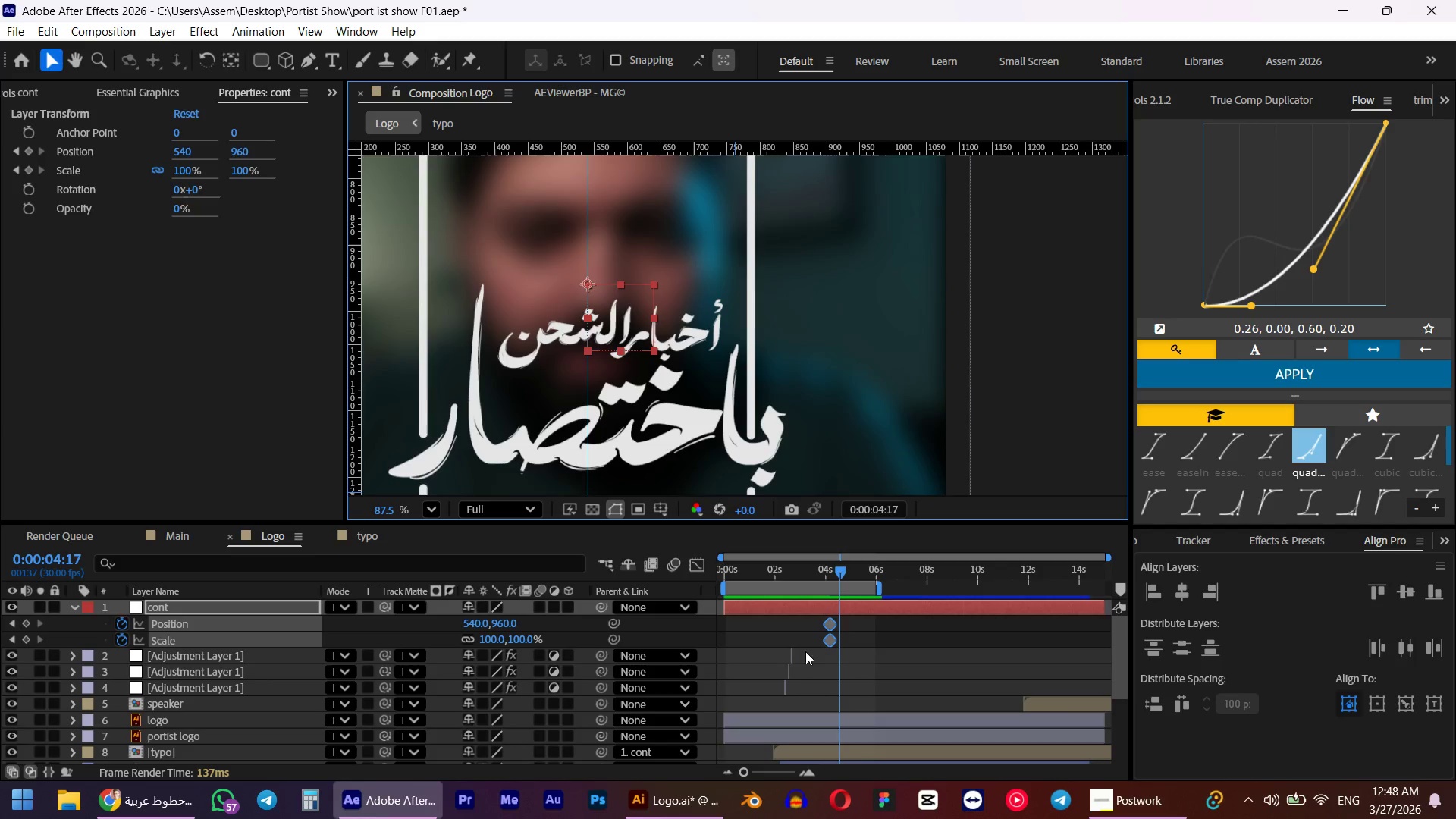 
scroll: coordinate [274, 673], scroll_direction: down, amount: 15.0
 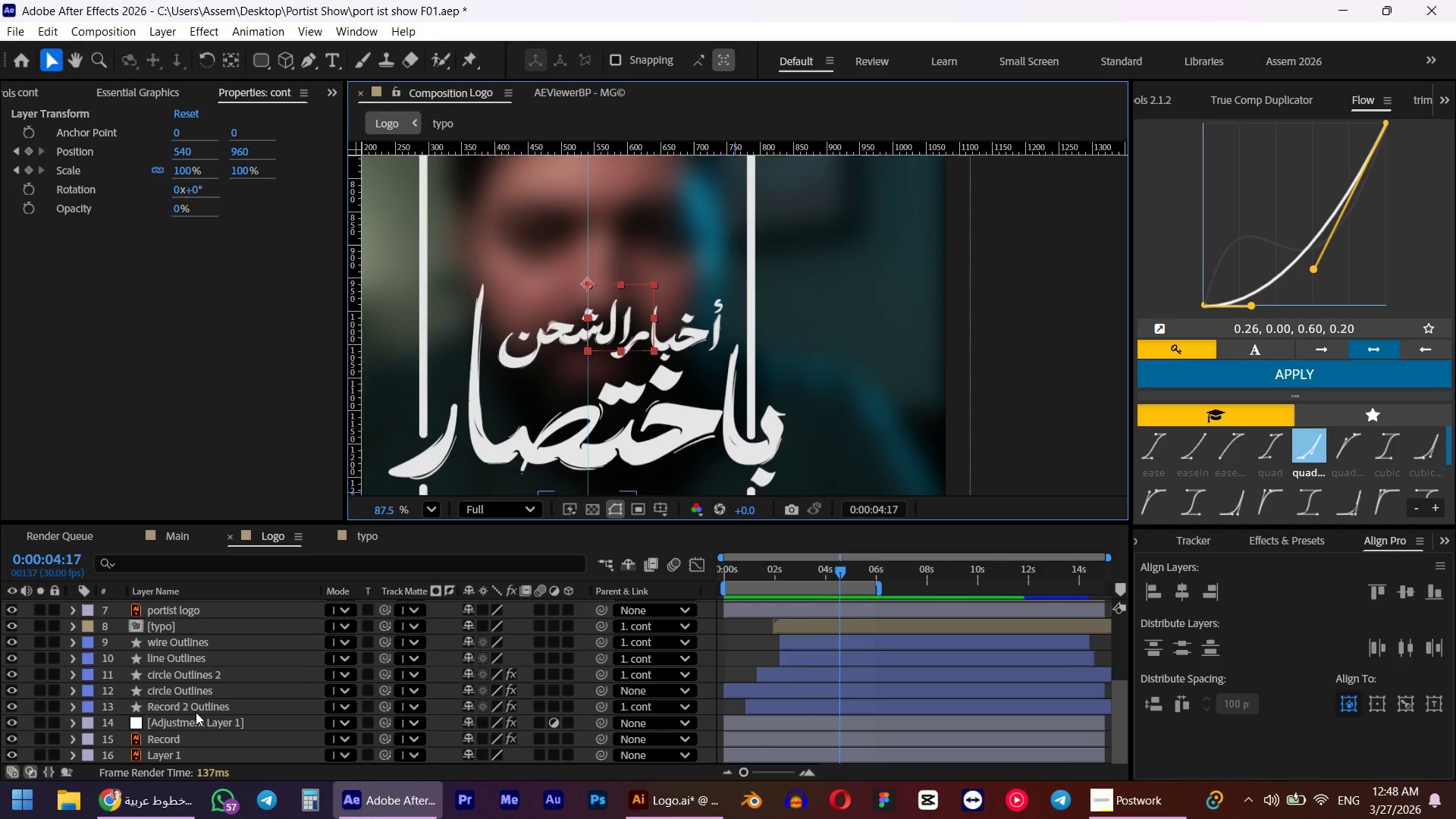 
key(Control+ControlLeft)
 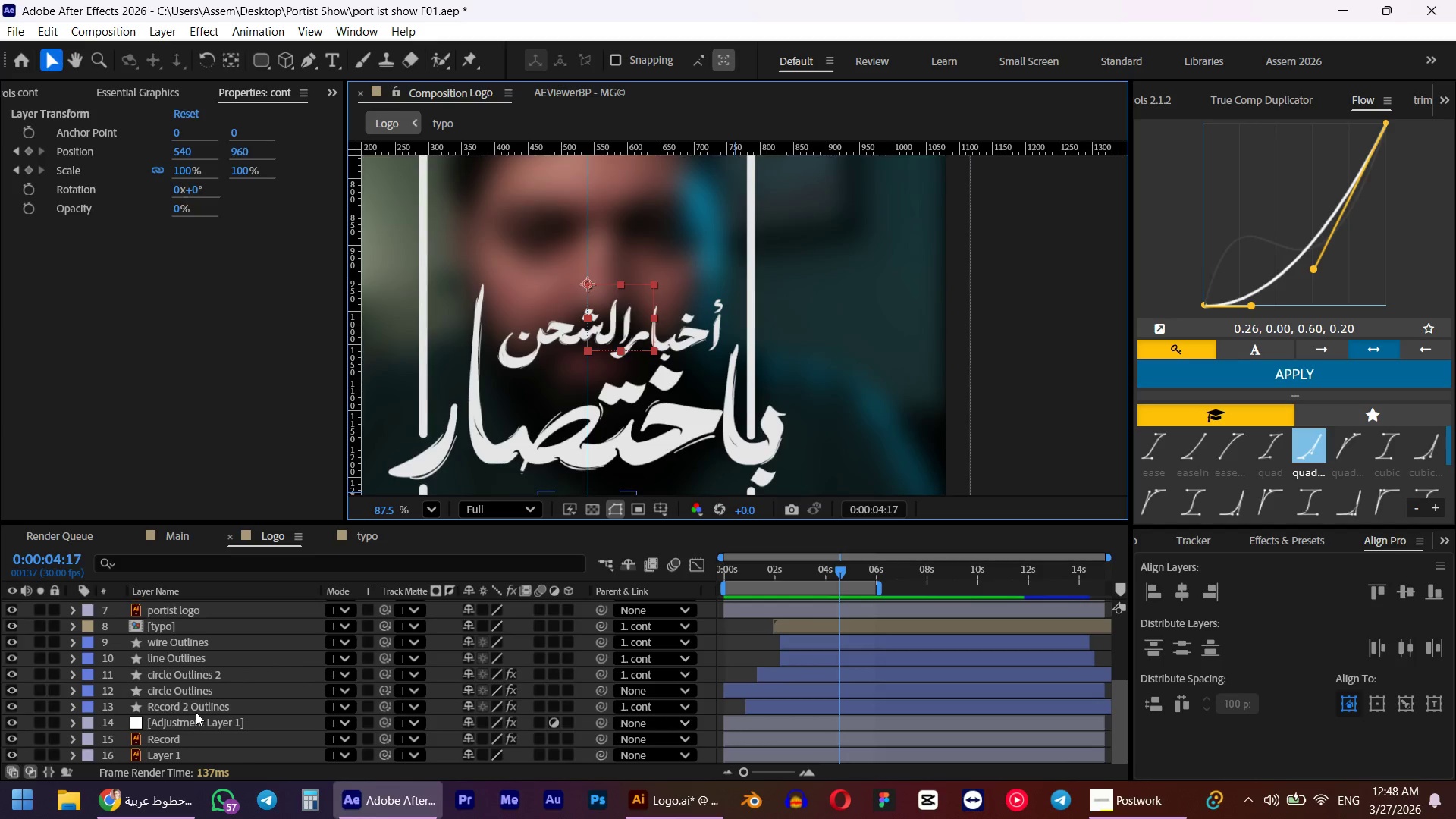 
key(Control+Shift+ShiftLeft)
 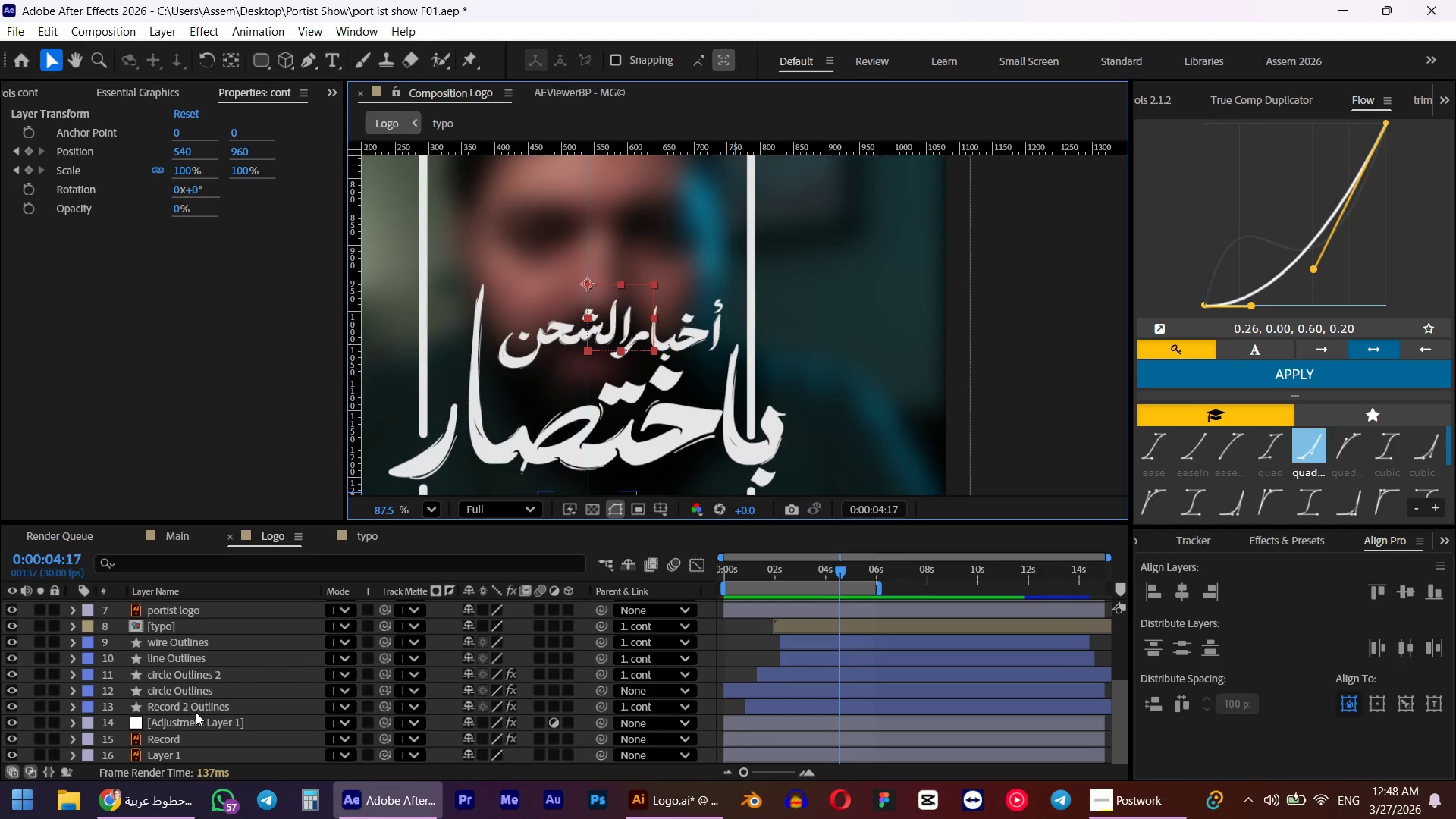 
key(Control+Shift+Z)
 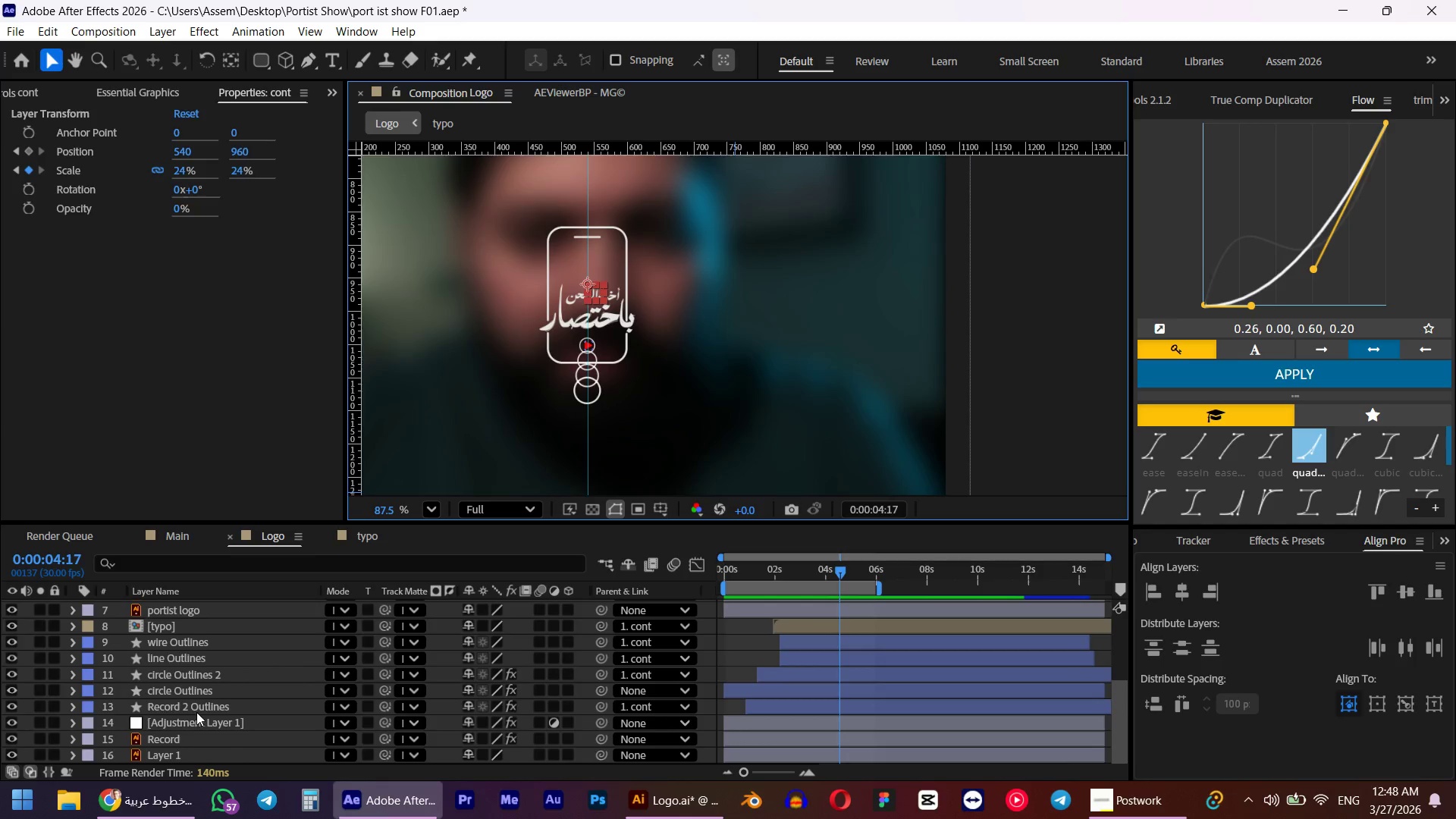 
scroll: coordinate [229, 744], scroll_direction: down, amount: 6.0
 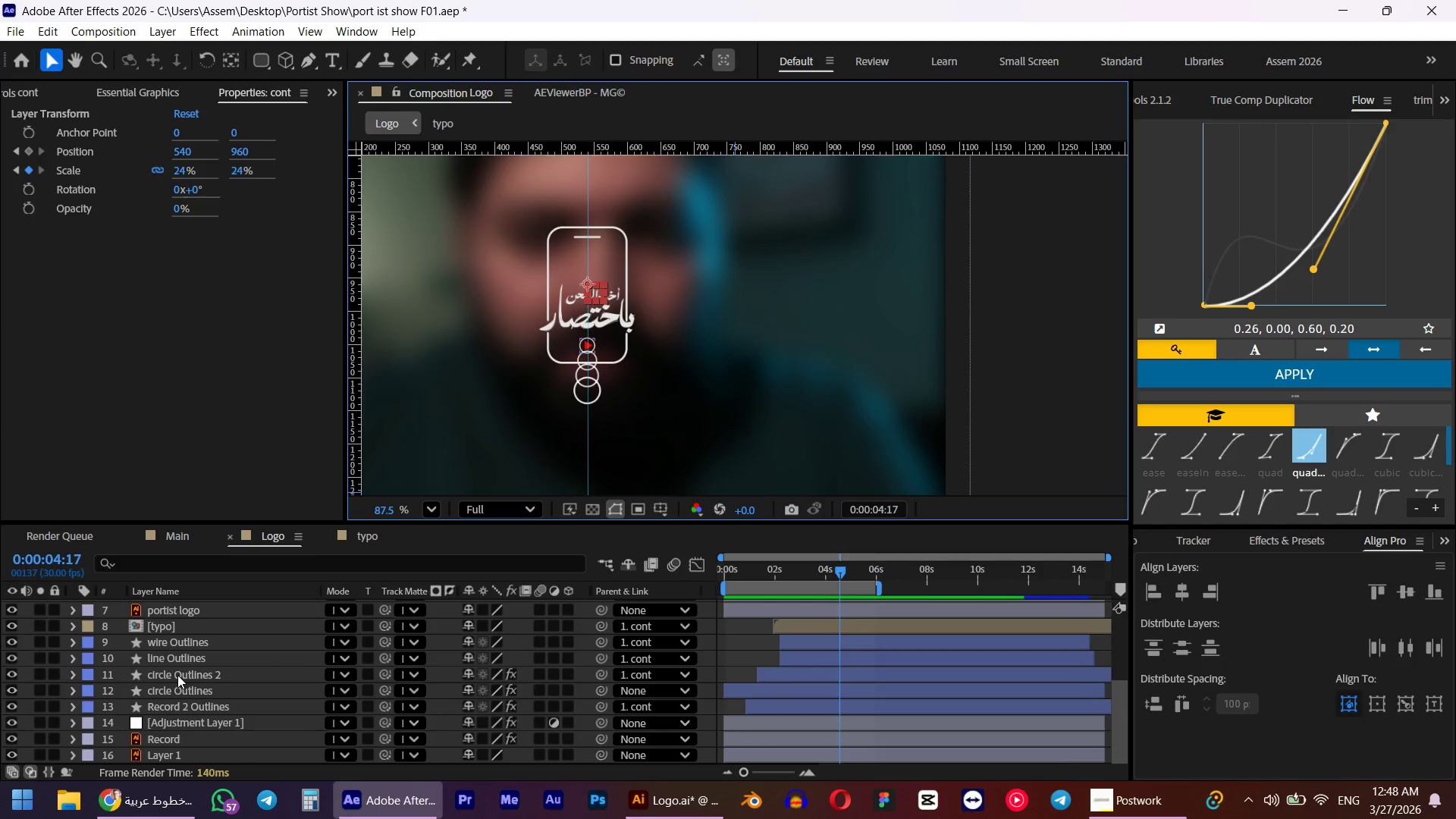 
left_click([177, 673])
 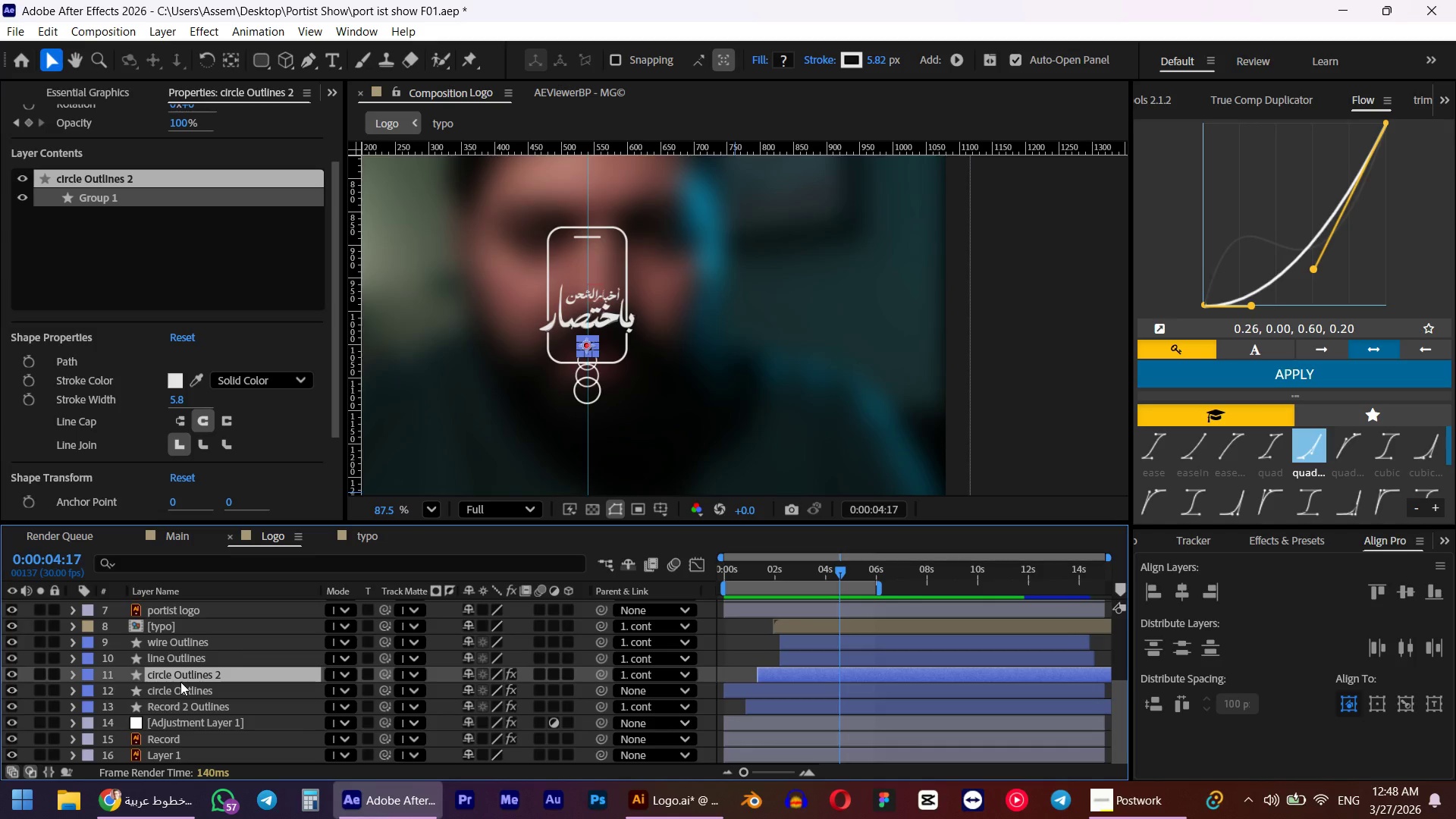 
key(U)
 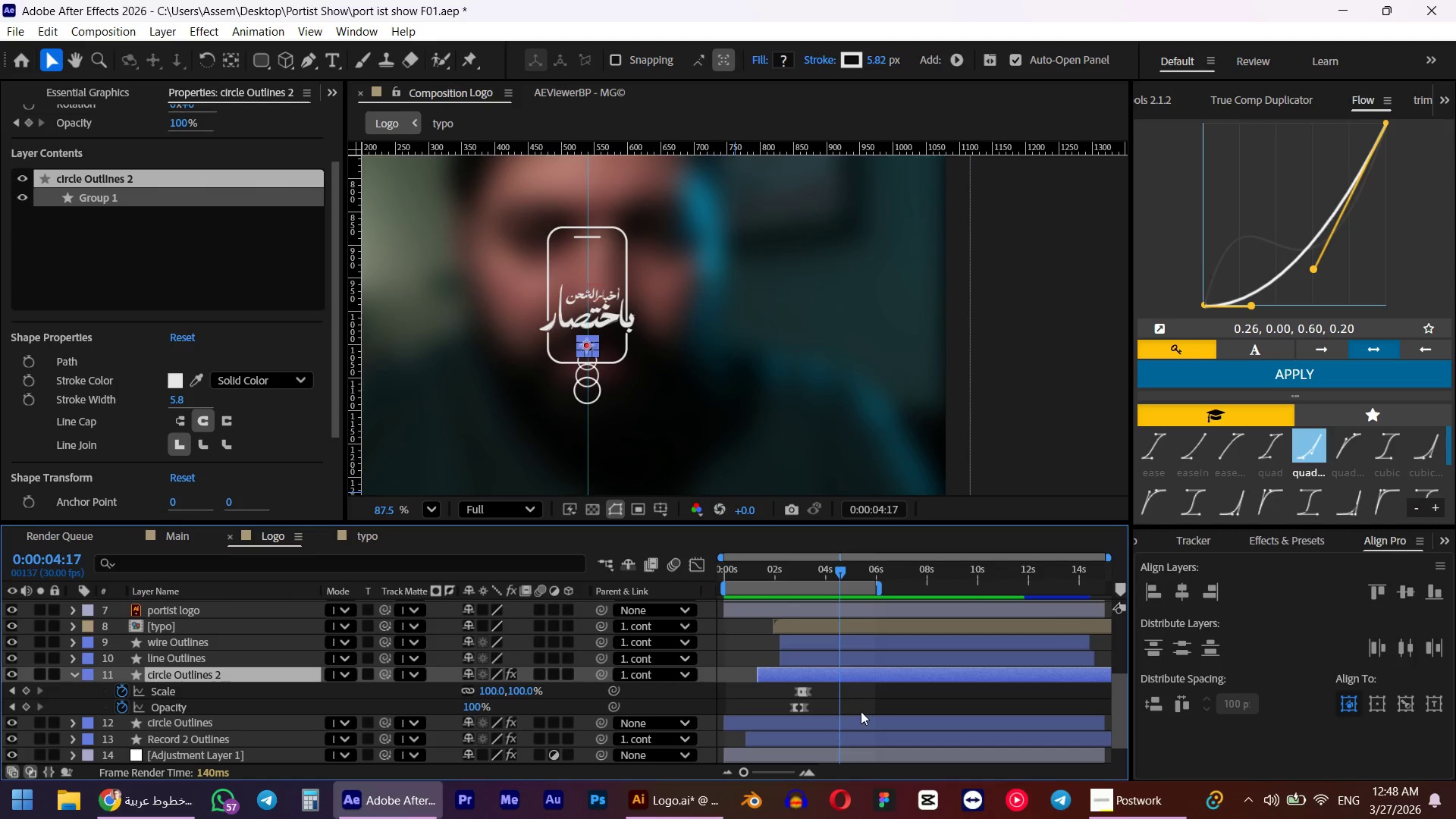 
hold_key(key=AltLeft, duration=0.73)
scroll: coordinate [795, 700], scroll_direction: up, amount: 3.0
 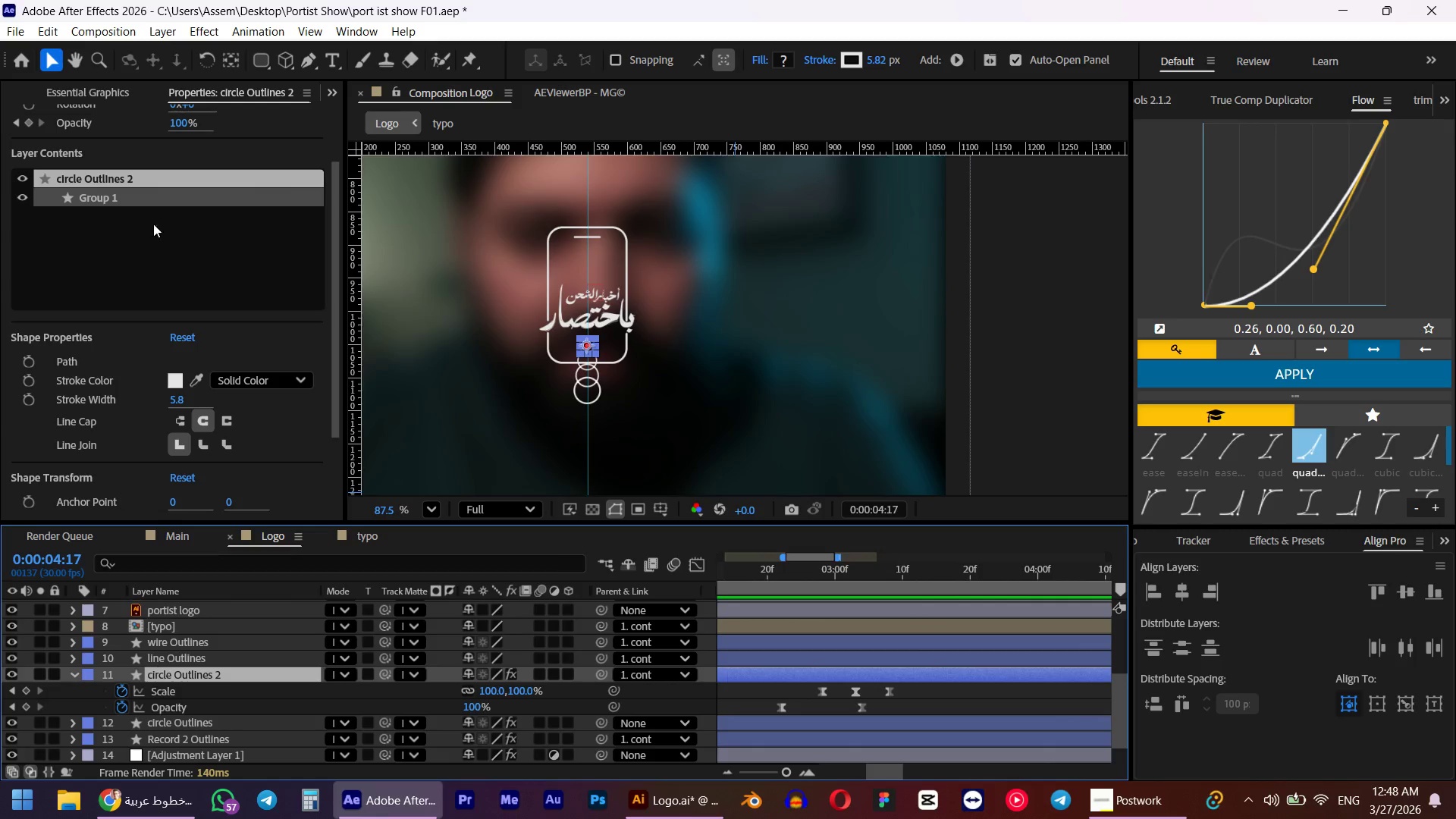 
left_click([335, 93])
 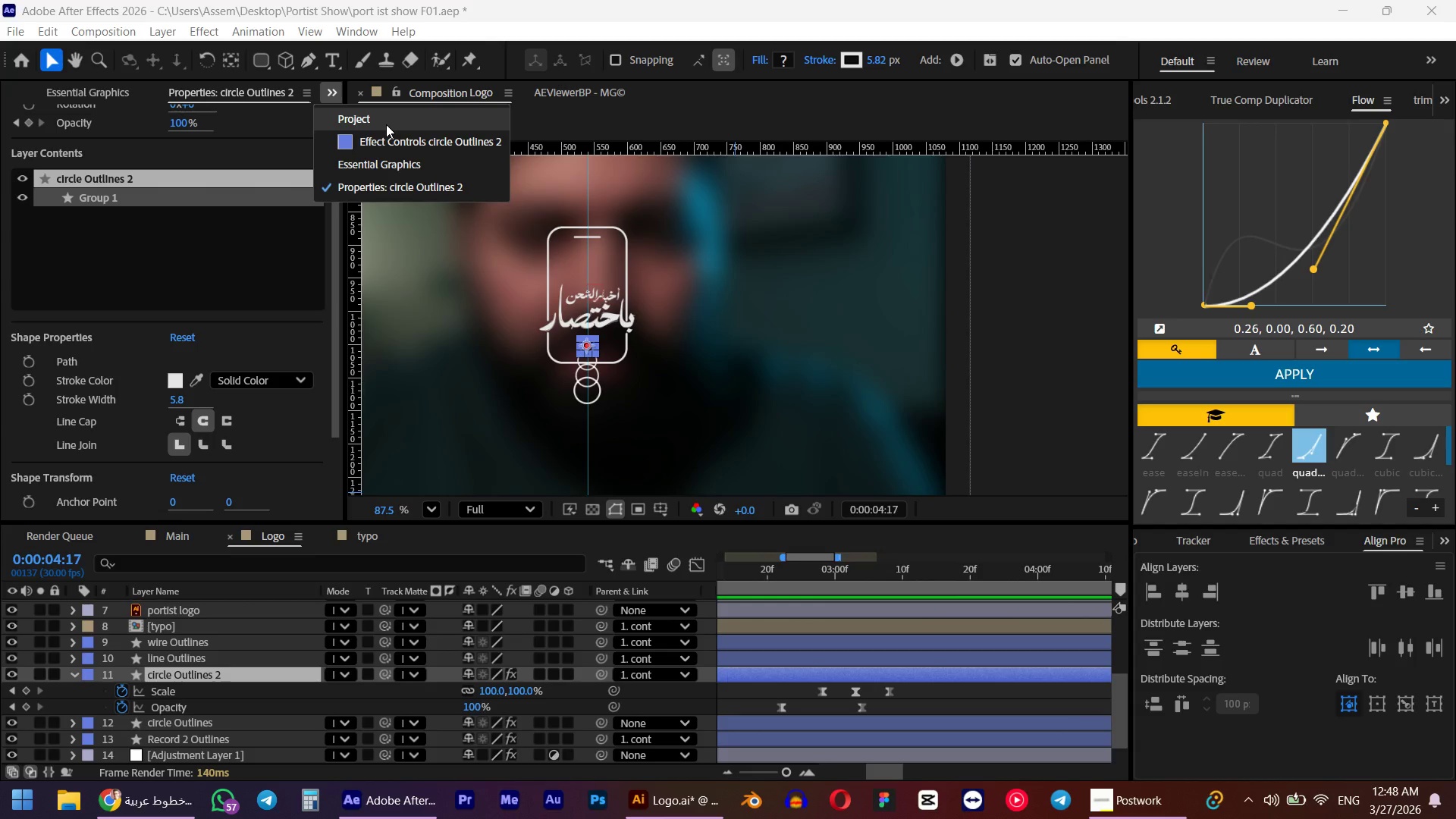 
left_click([386, 124])
 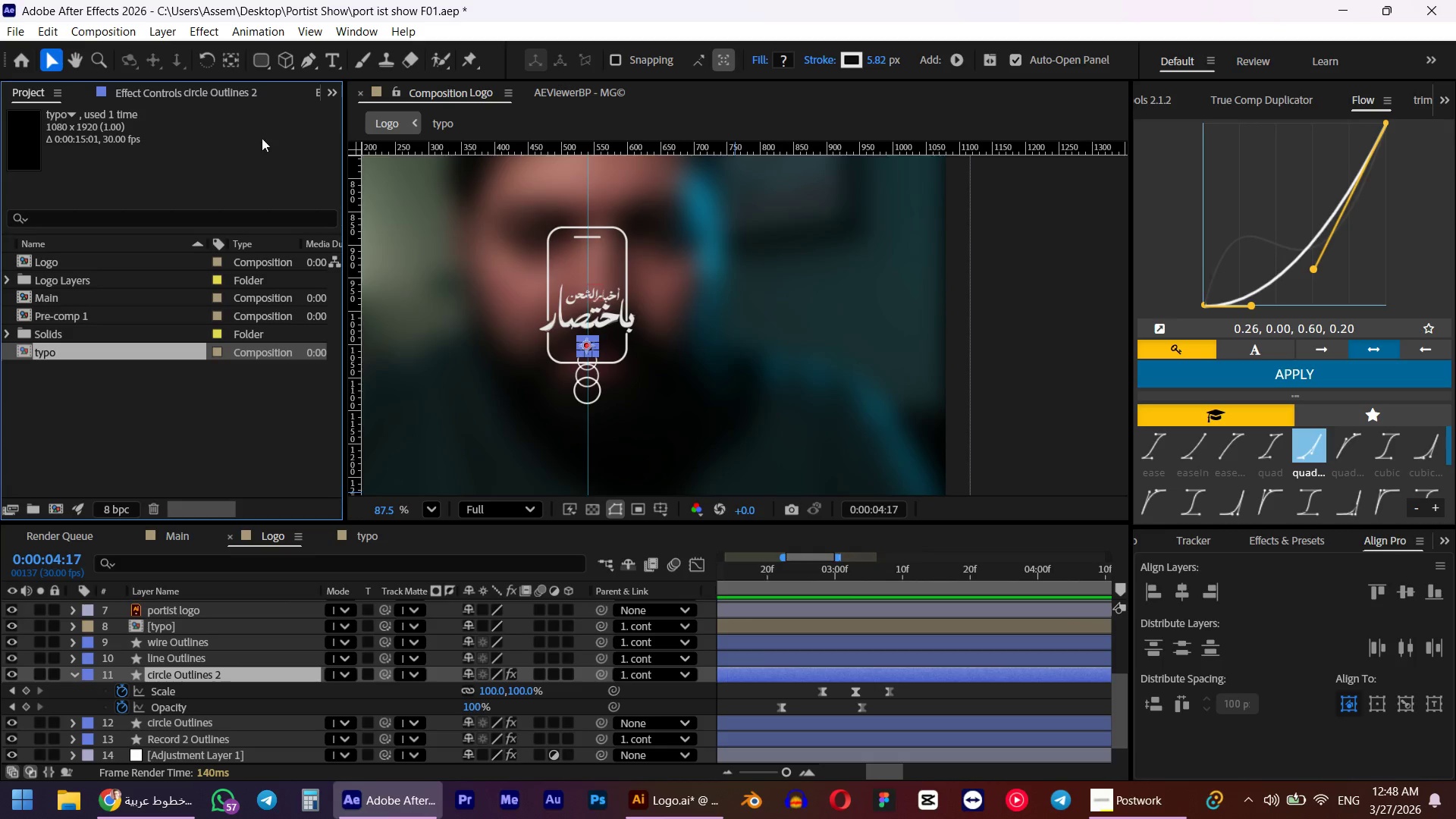 
left_click([334, 100])
 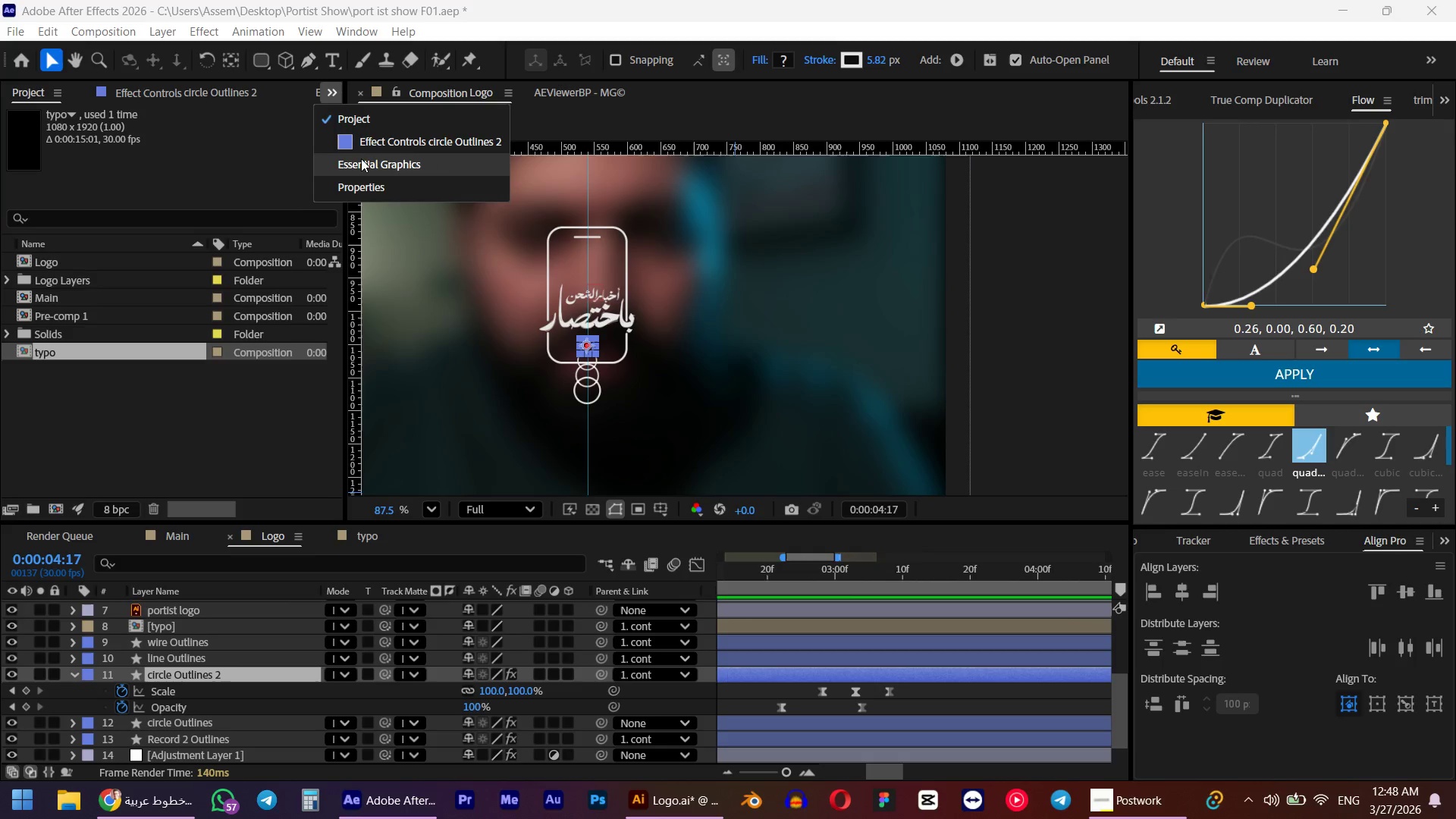 
left_click([361, 158])
 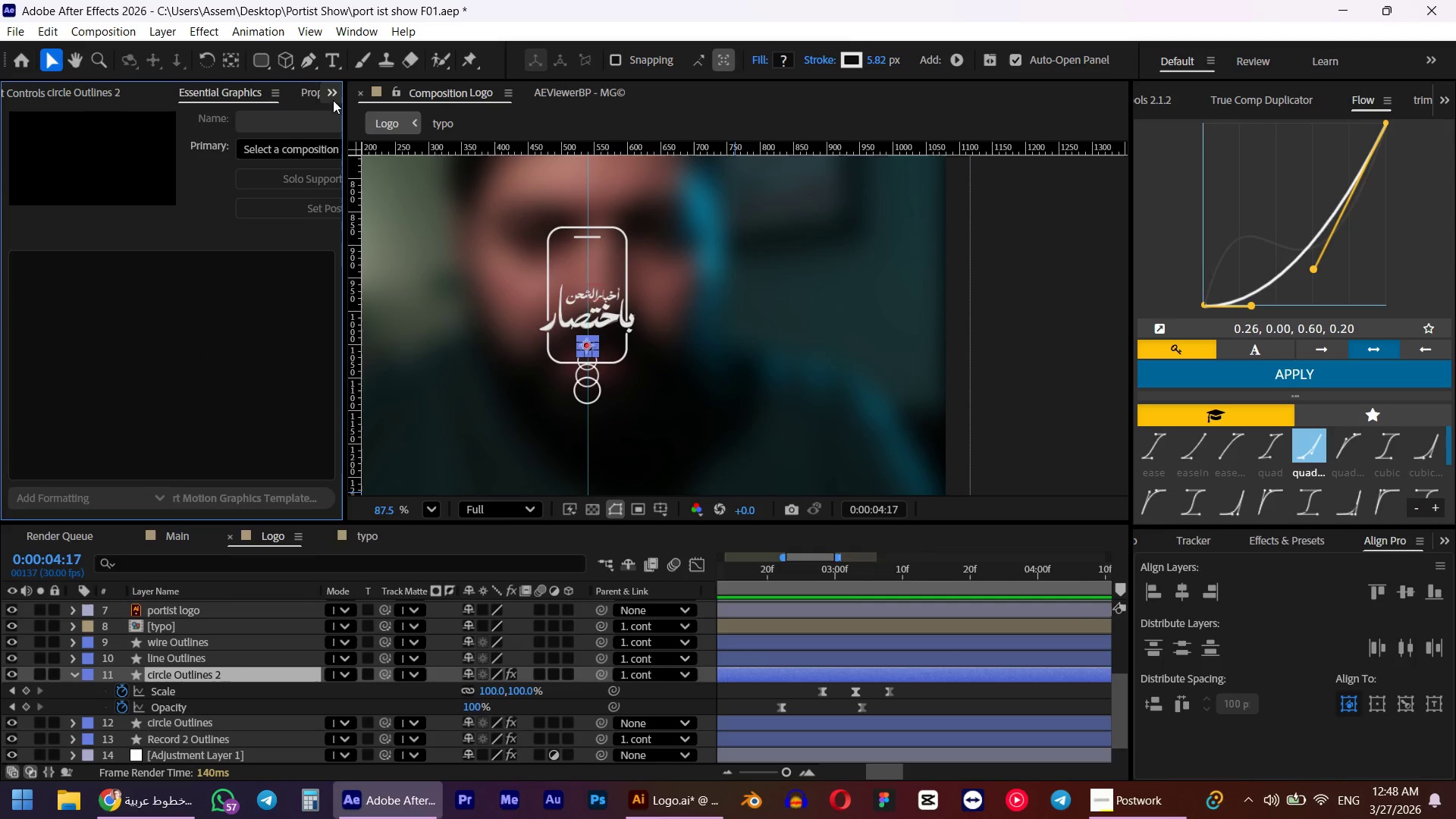 
left_click([326, 91])
 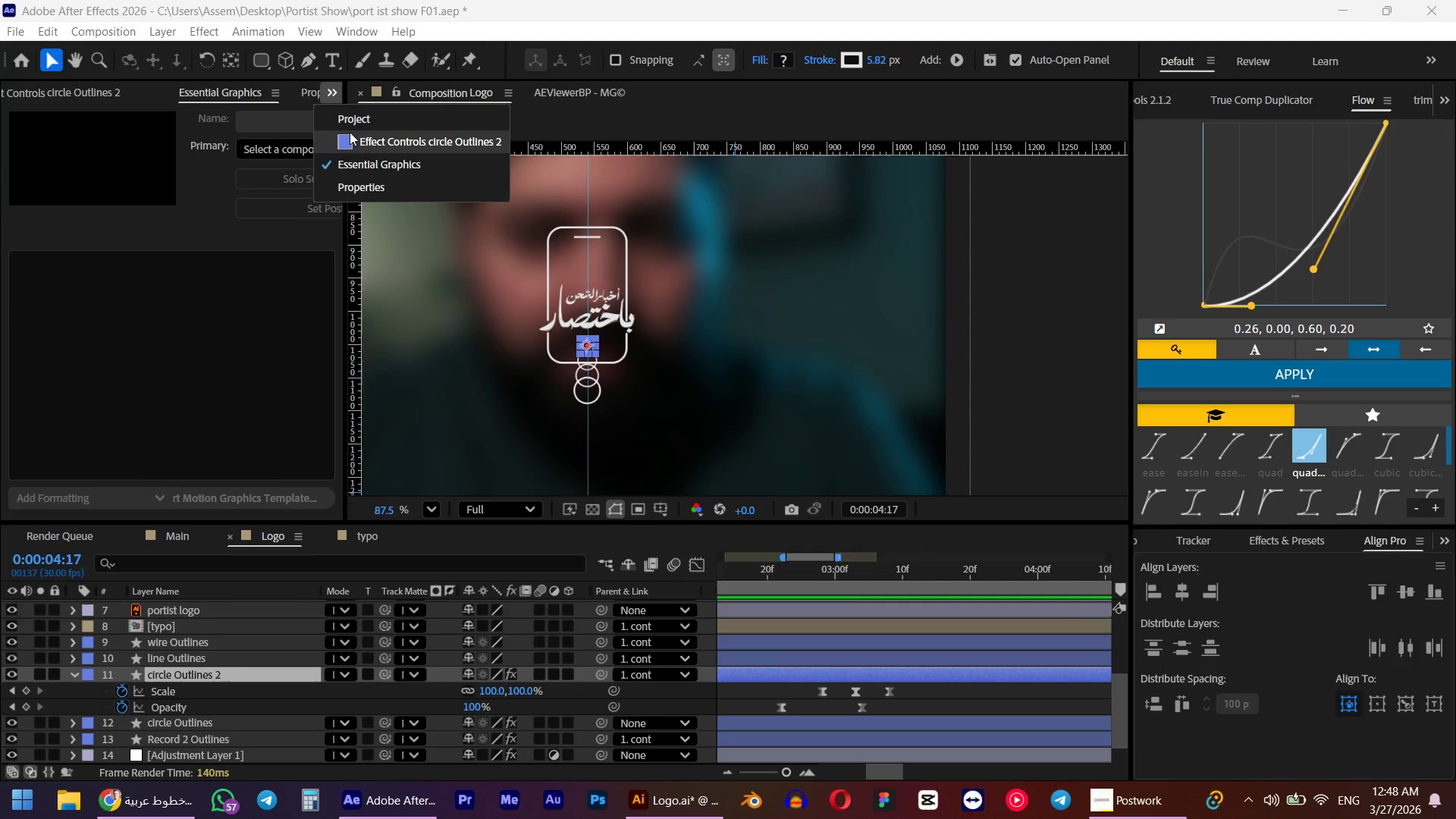 
left_click([352, 135])
 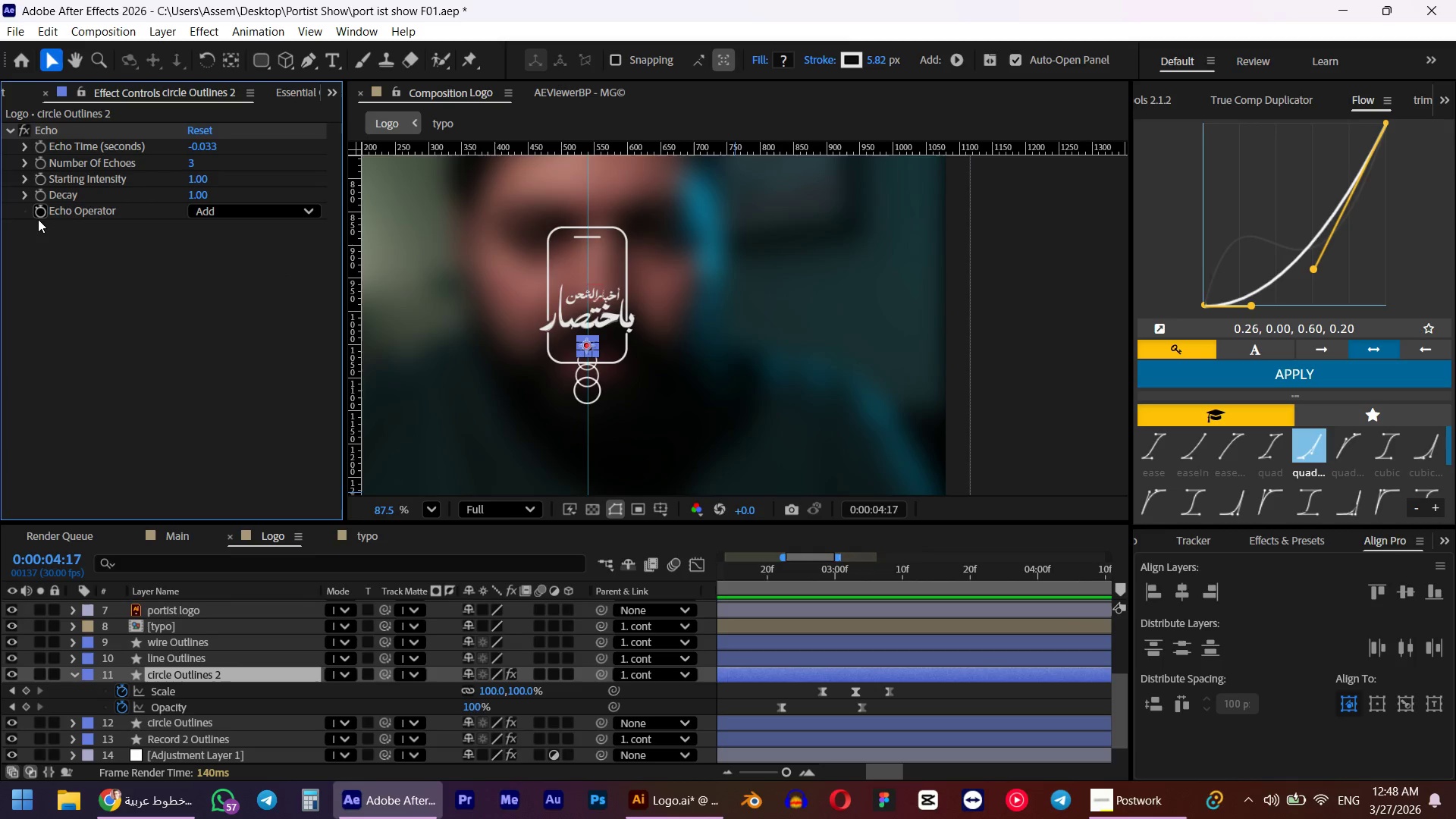 
wait(6.19)
 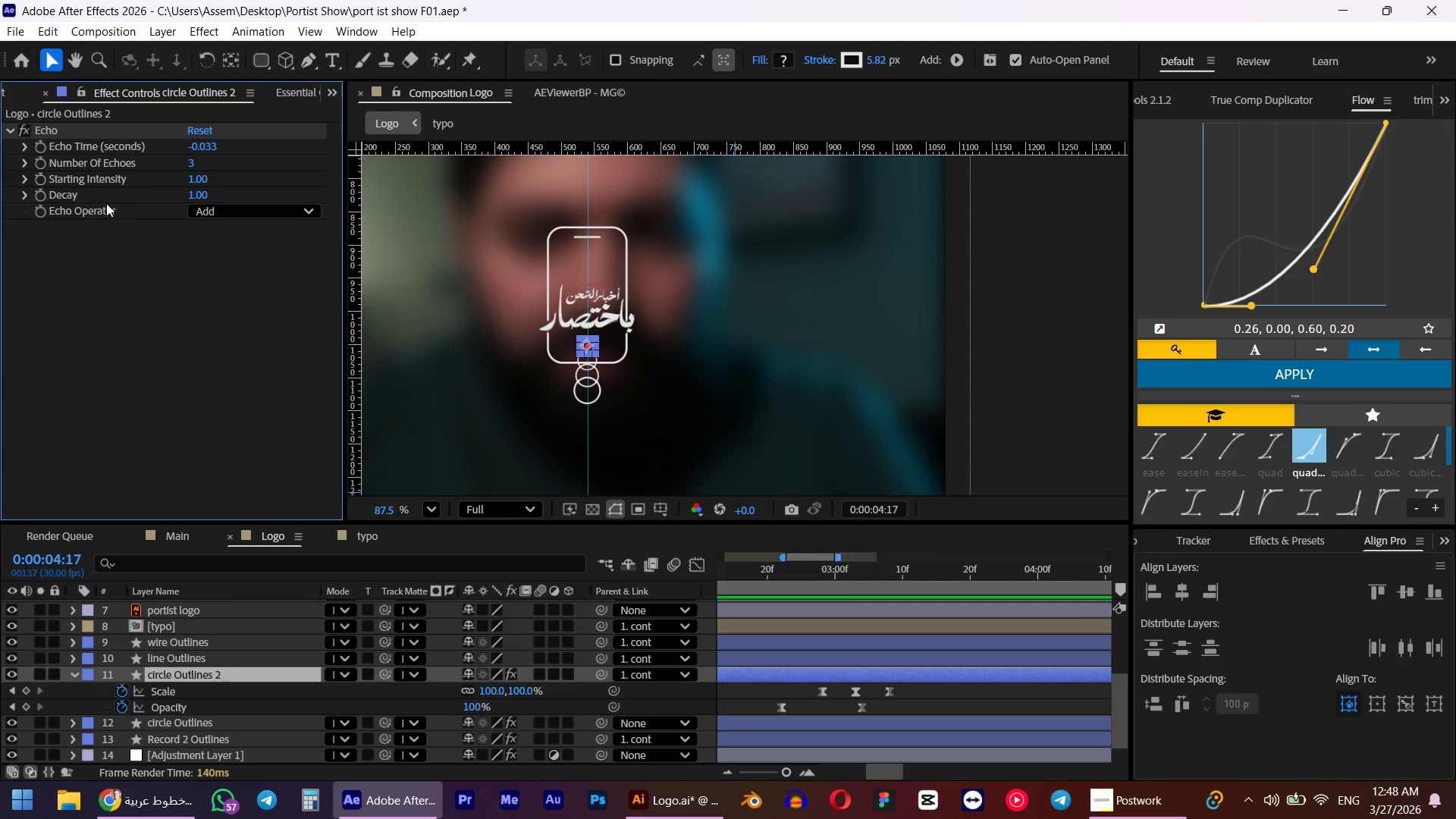 
left_click([37, 161])
 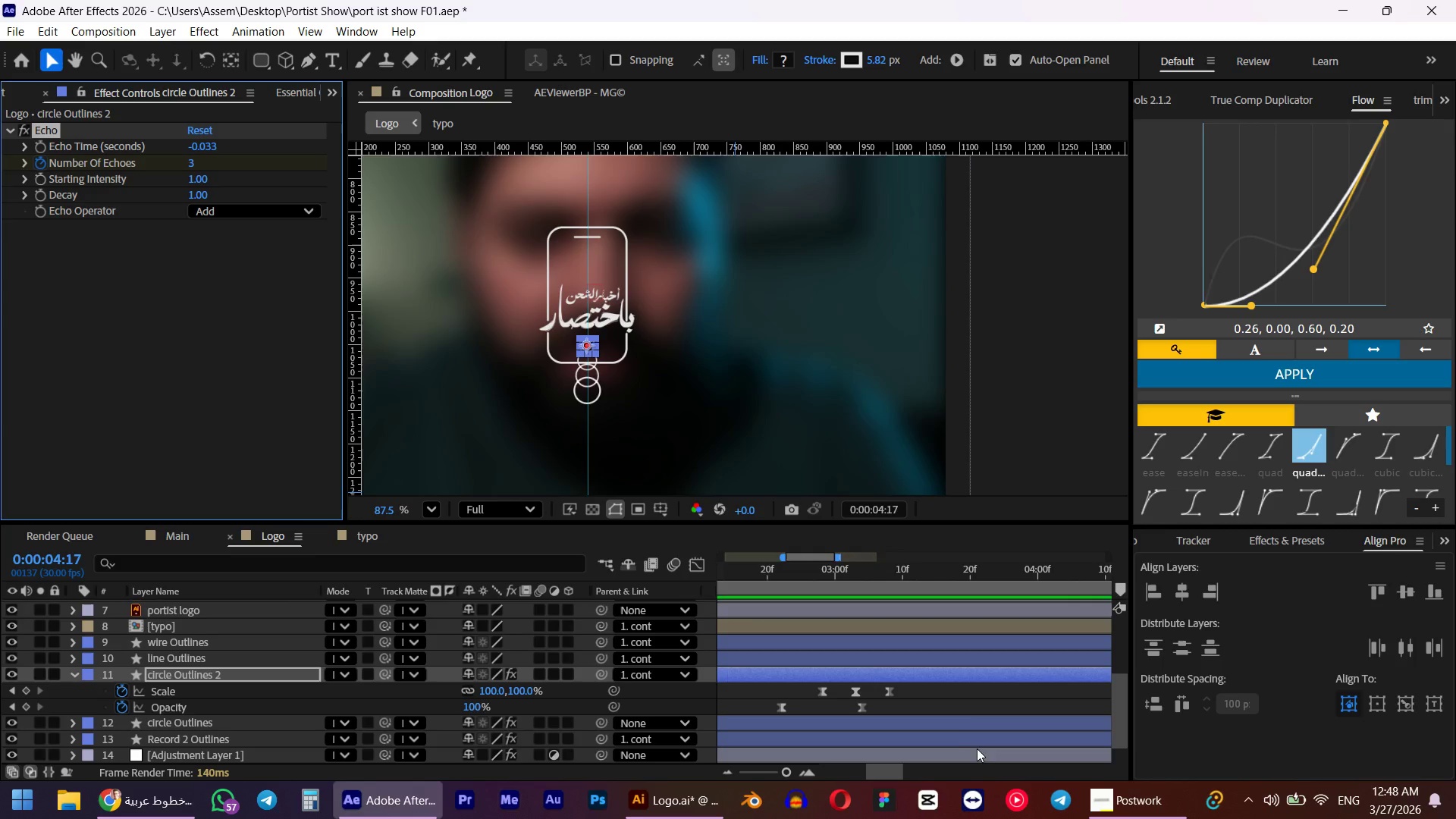 
key(U)
 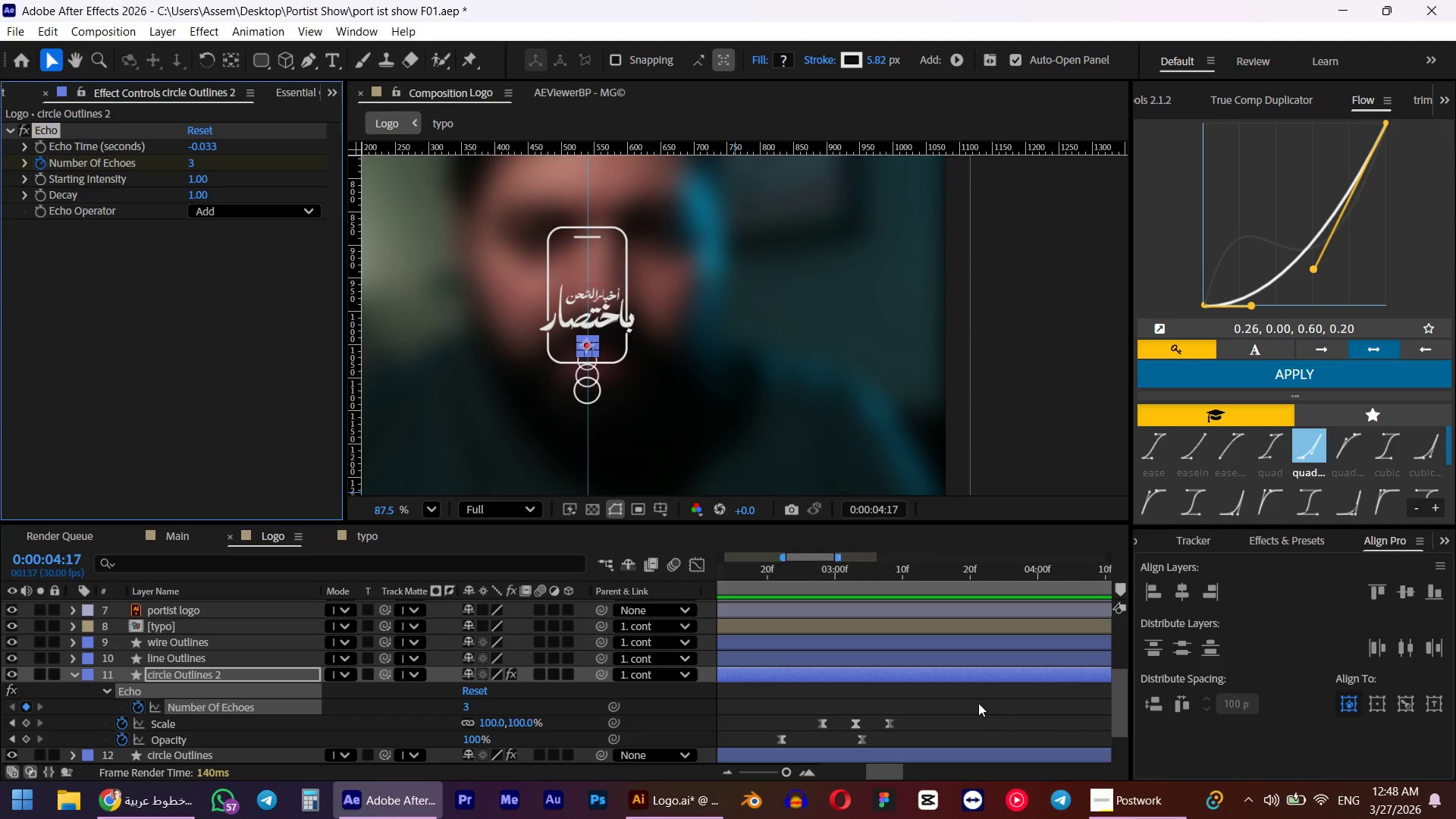 
scroll: coordinate [969, 702], scroll_direction: down, amount: 3.0
 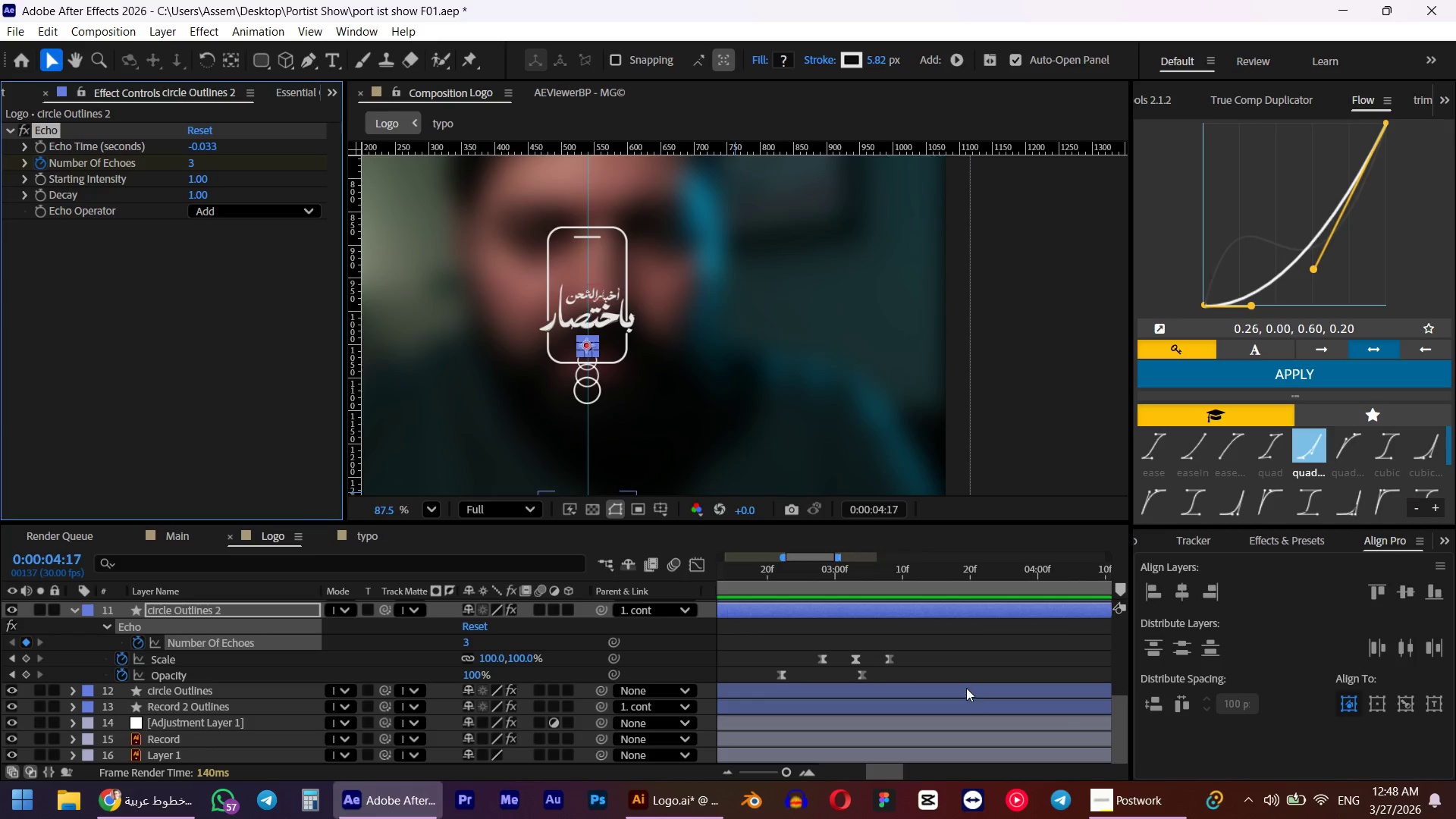 
hold_key(key=AltLeft, duration=0.34)
 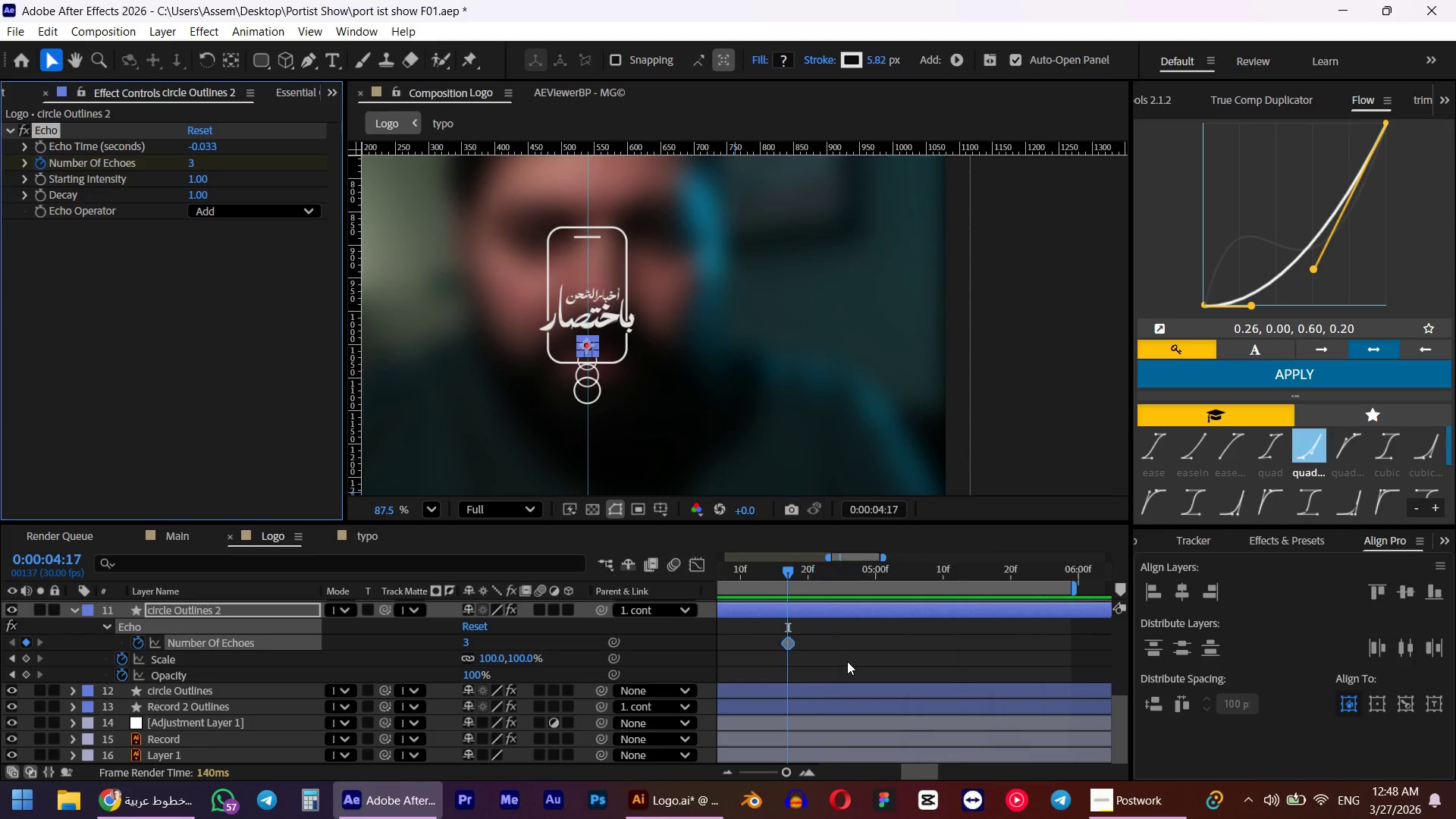 
key(Alt+AltLeft)
 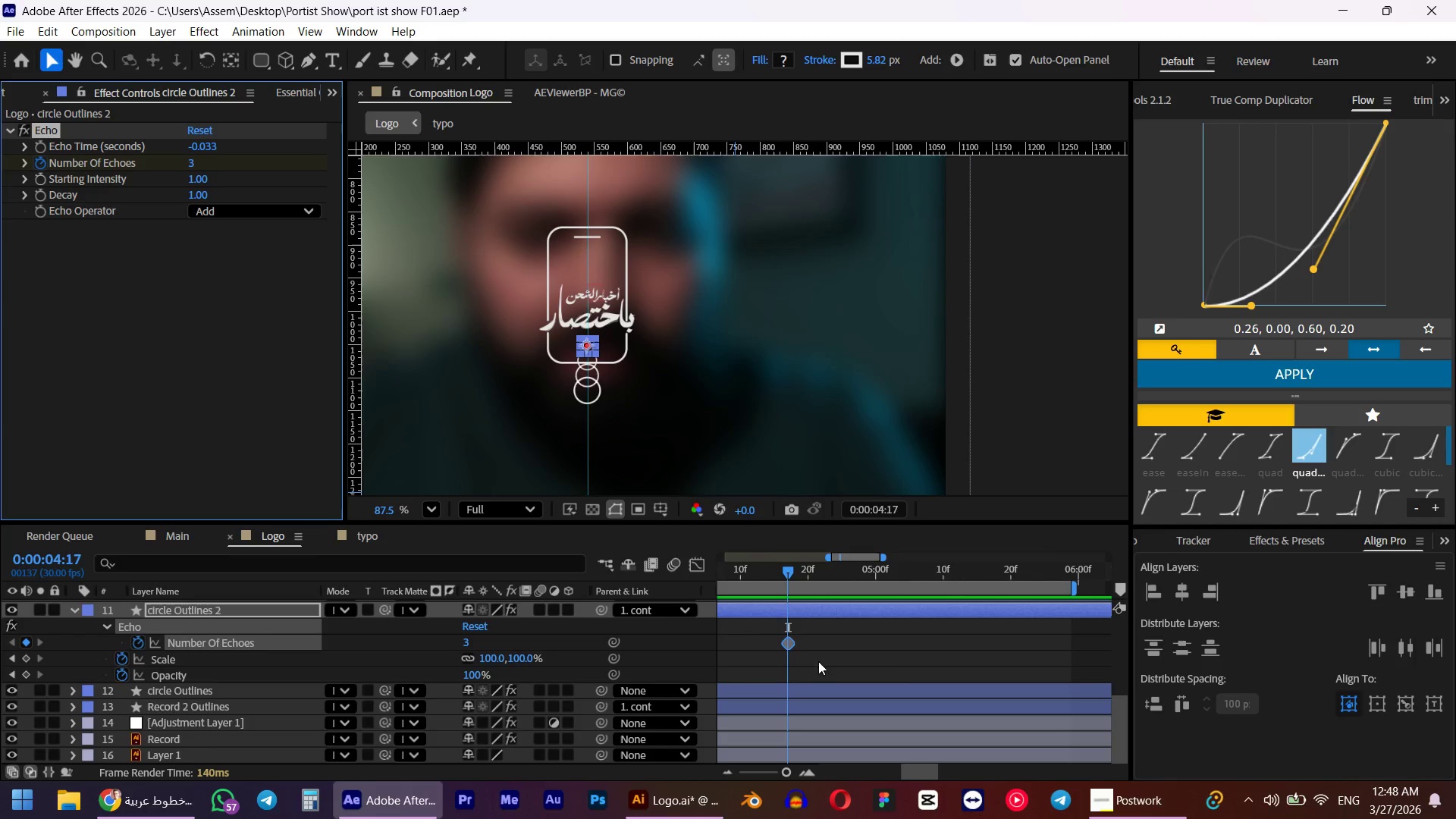 
scroll: coordinate [847, 661], scroll_direction: down, amount: 2.0
 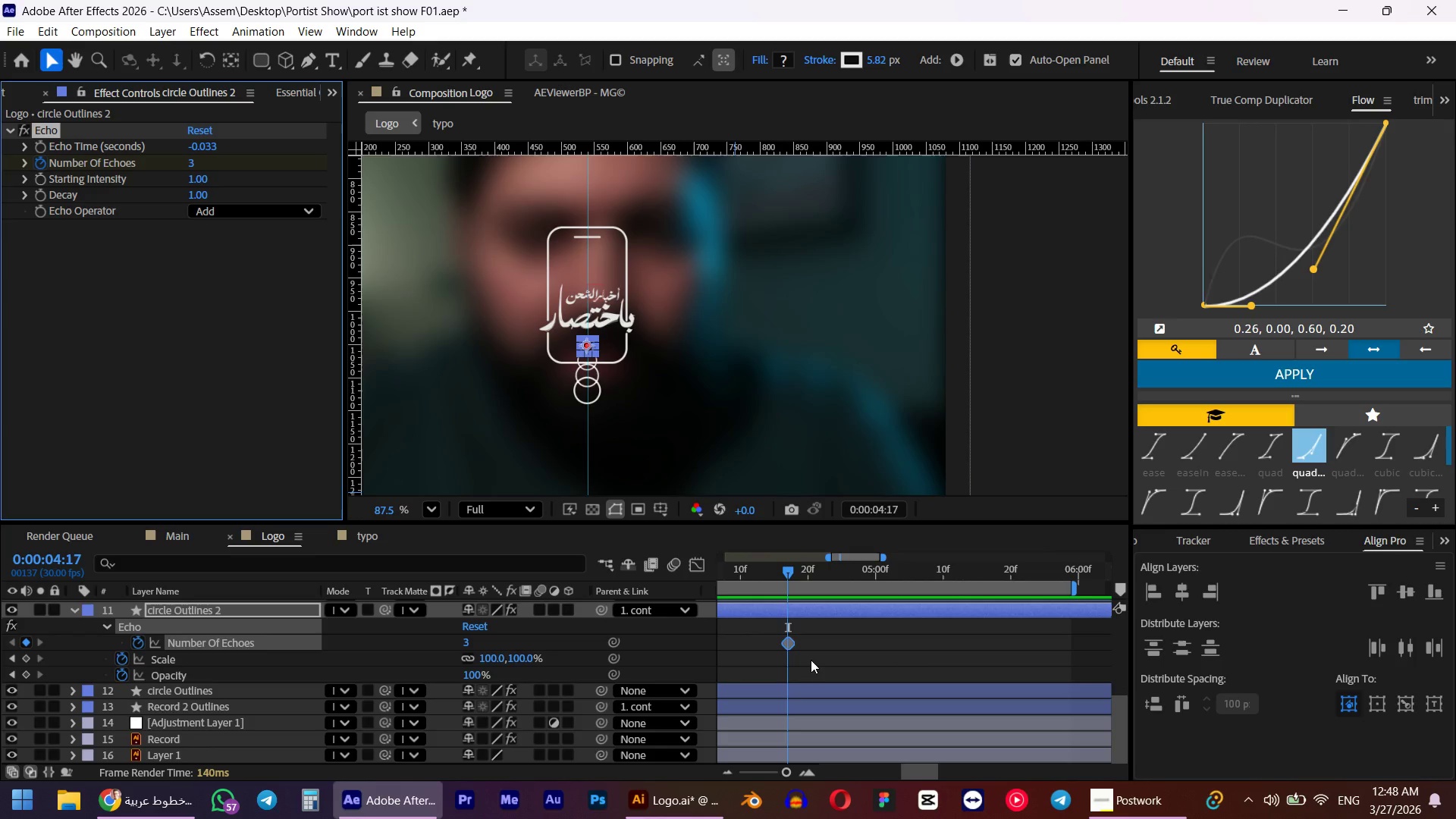 
hold_key(key=ShiftLeft, duration=1.03)
 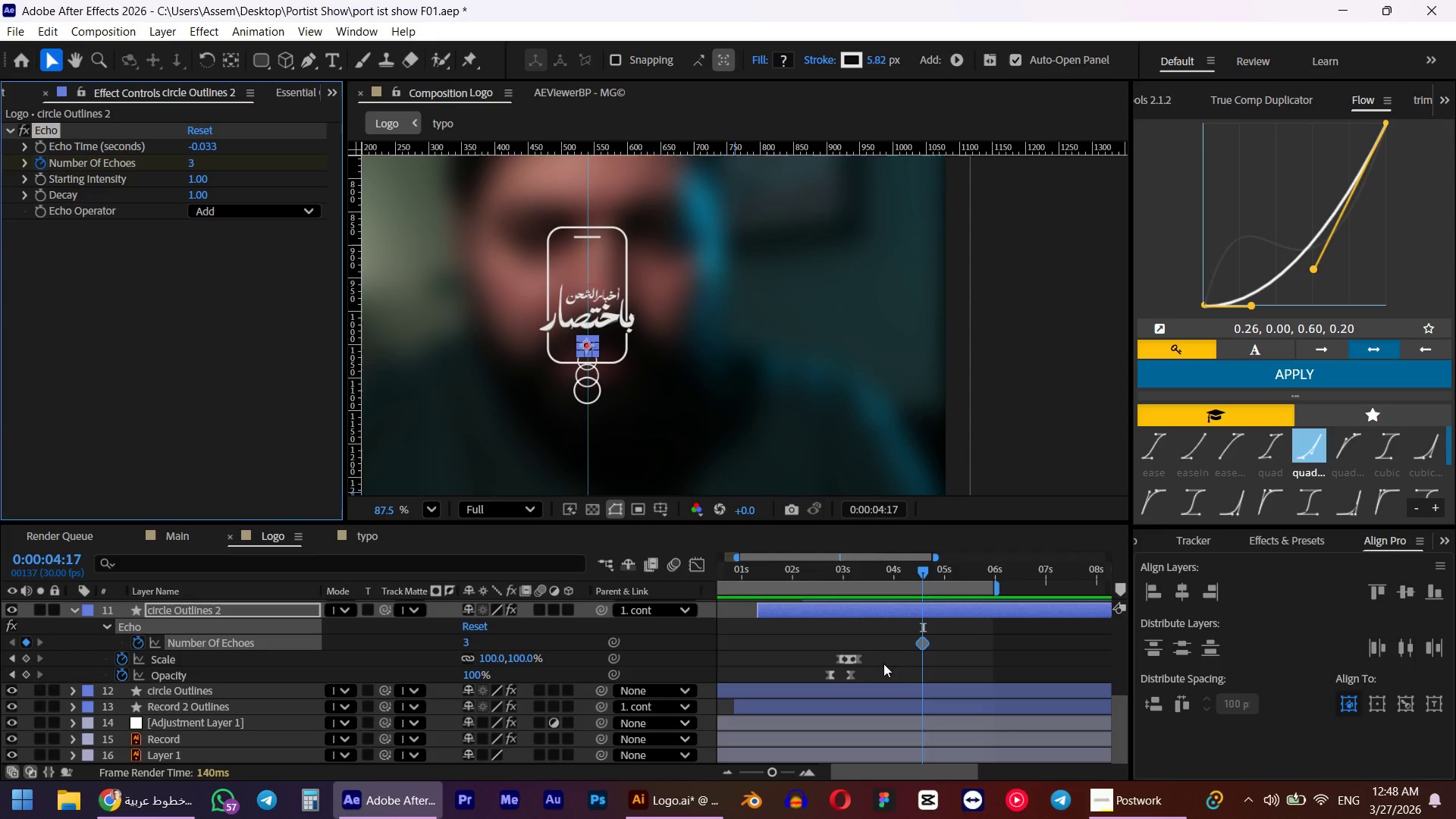 
scroll: coordinate [819, 666], scroll_direction: none, amount: 0.0
 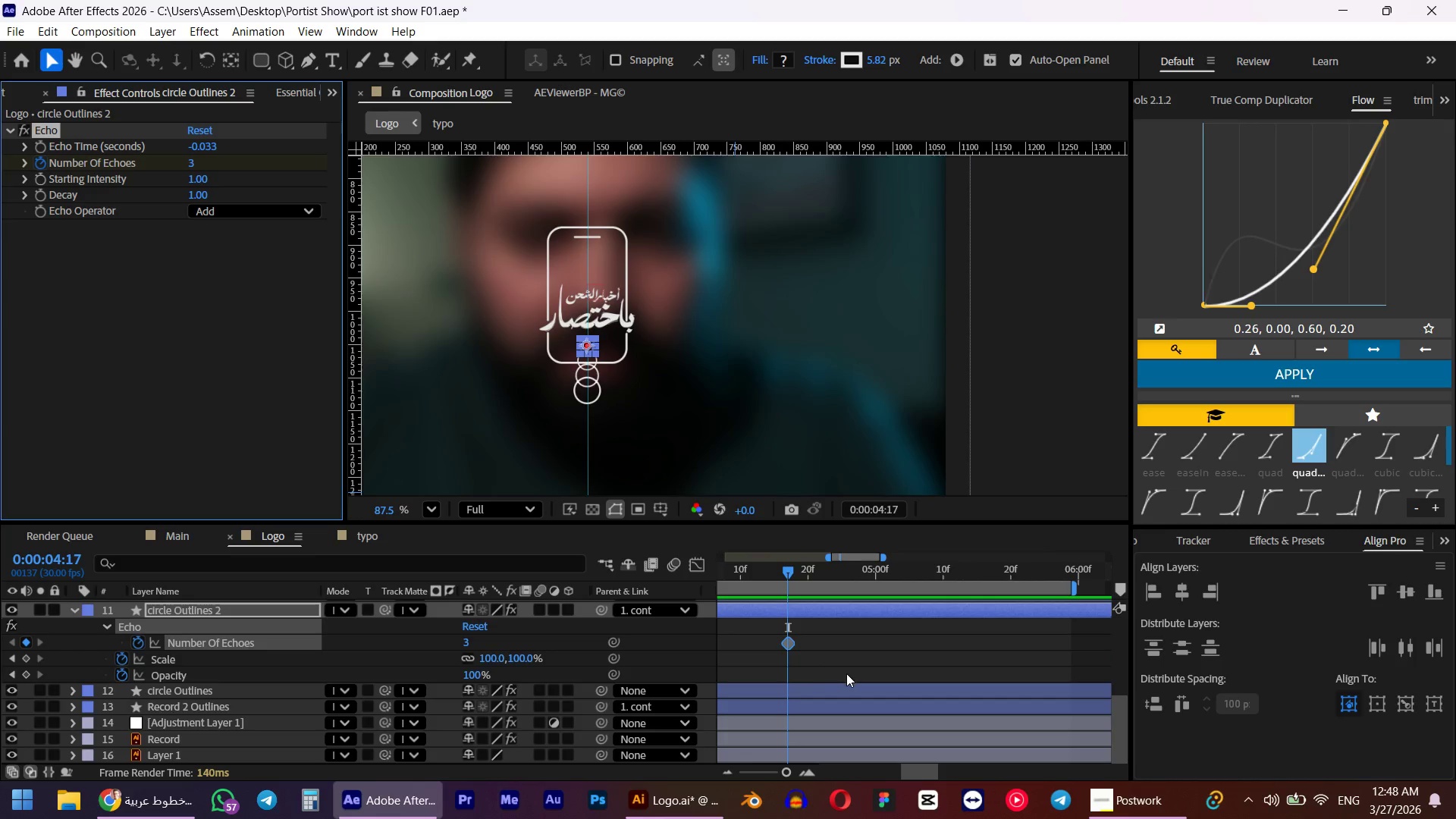 
hold_key(key=ShiftLeft, duration=9.77)
hold_key(key=AltLeft, duration=0.31)
scroll: coordinate [867, 673], scroll_direction: up, amount: 6.0
 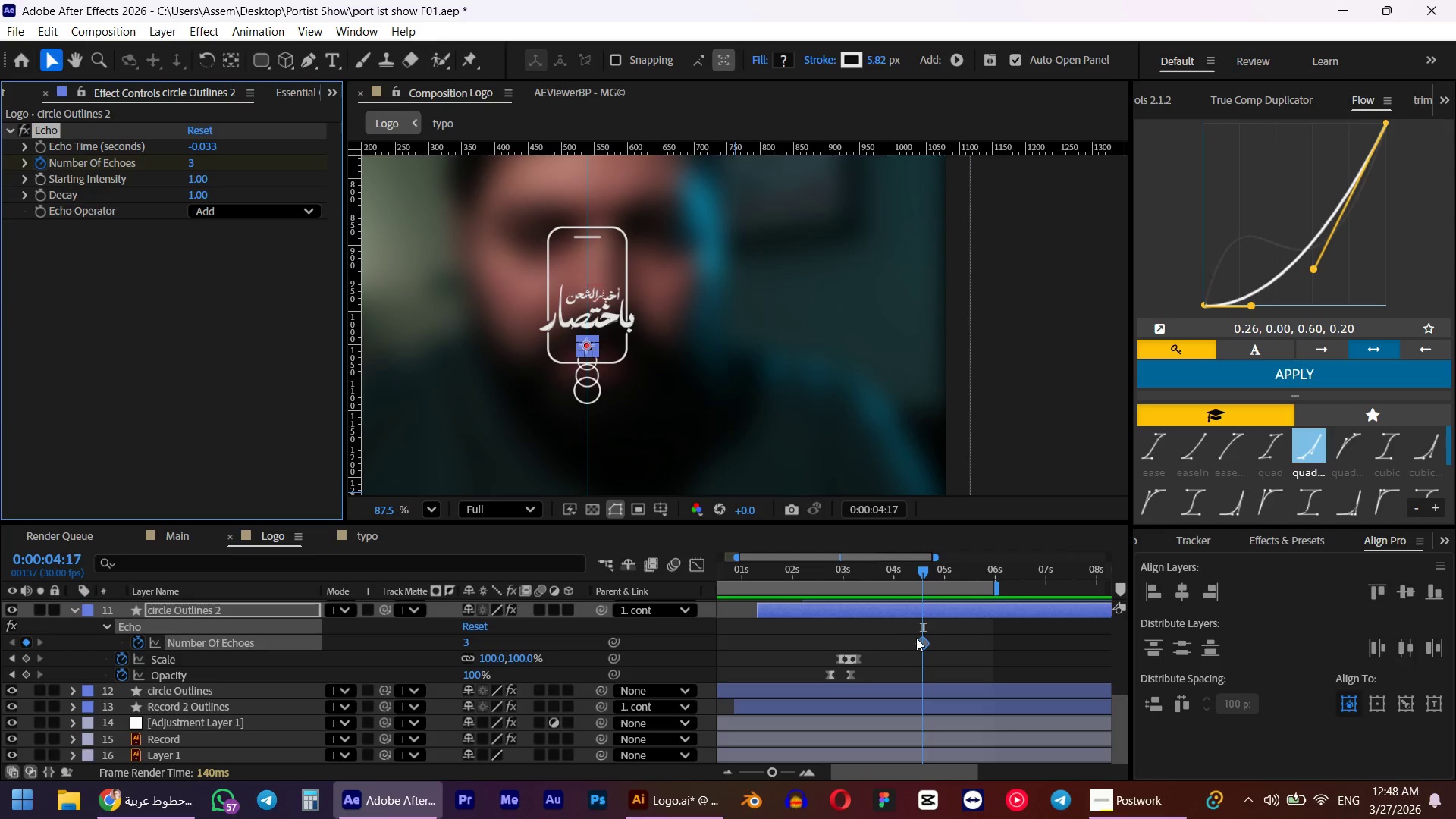 
left_click_drag(start_coordinate=[920, 638], to_coordinate=[857, 644])
 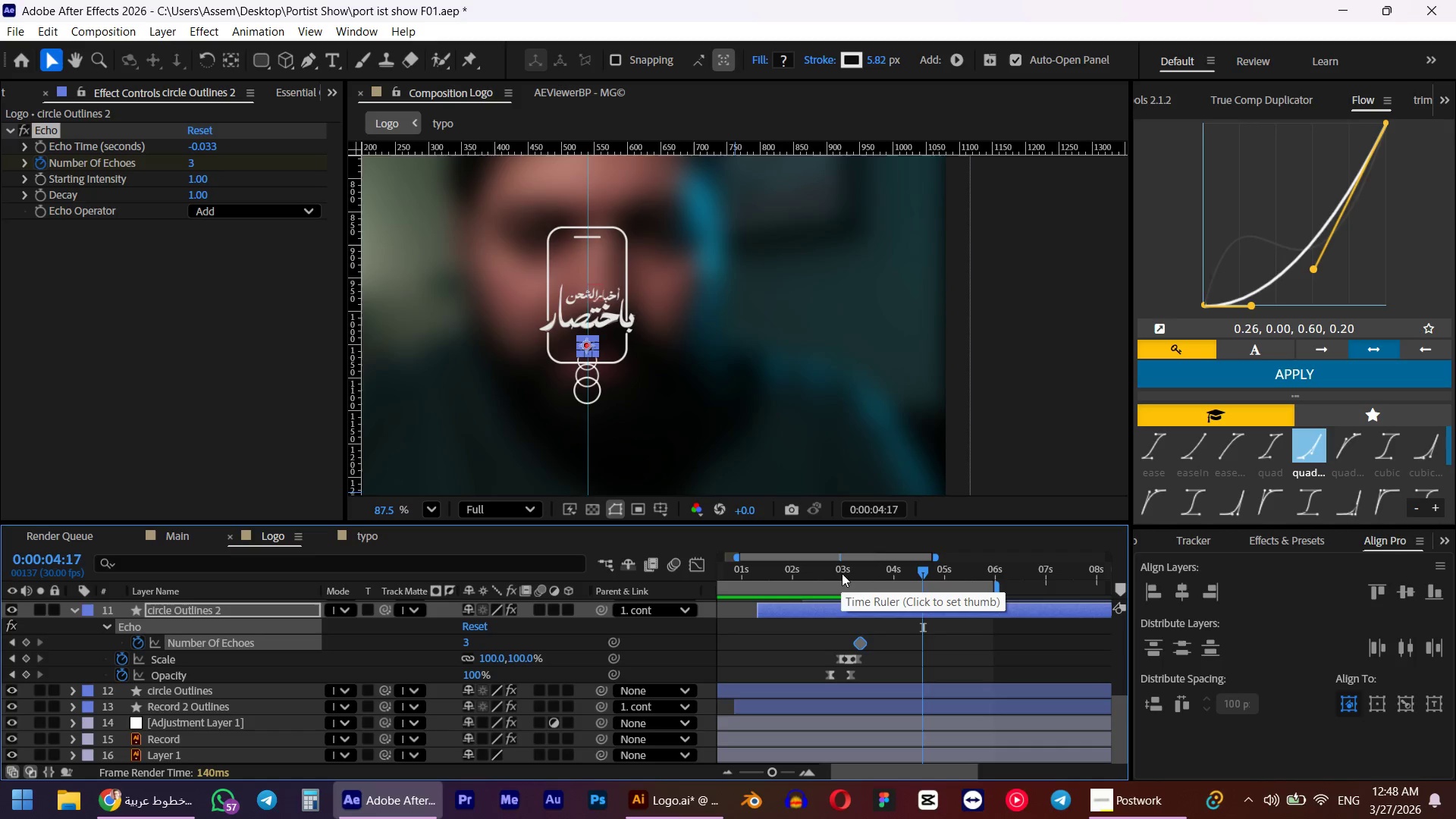 
left_click_drag(start_coordinate=[842, 572], to_coordinate=[860, 570])
 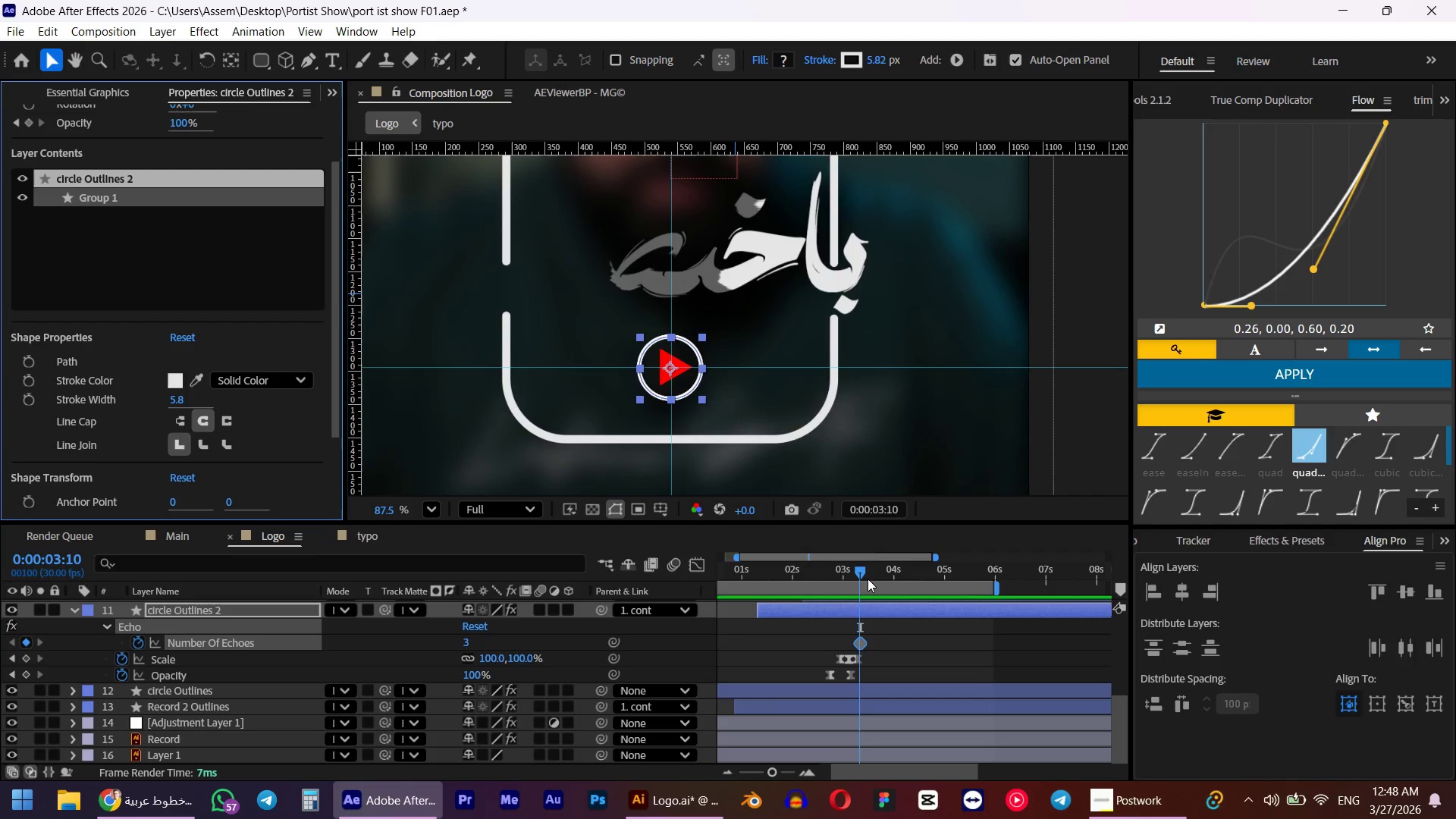 
left_click_drag(start_coordinate=[810, 576], to_coordinate=[861, 570])
 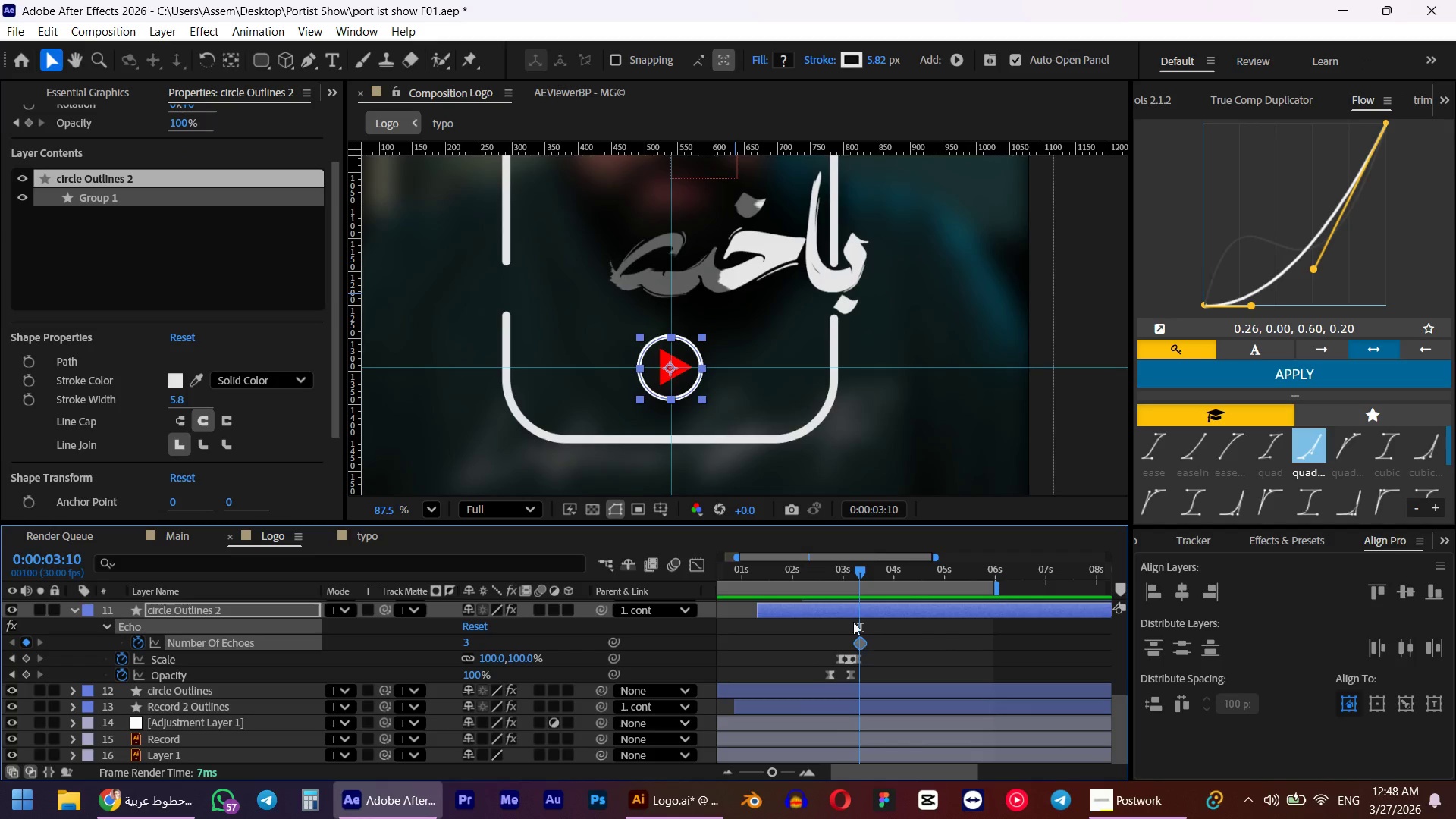 
hold_key(key=ShiftLeft, duration=1.06)
 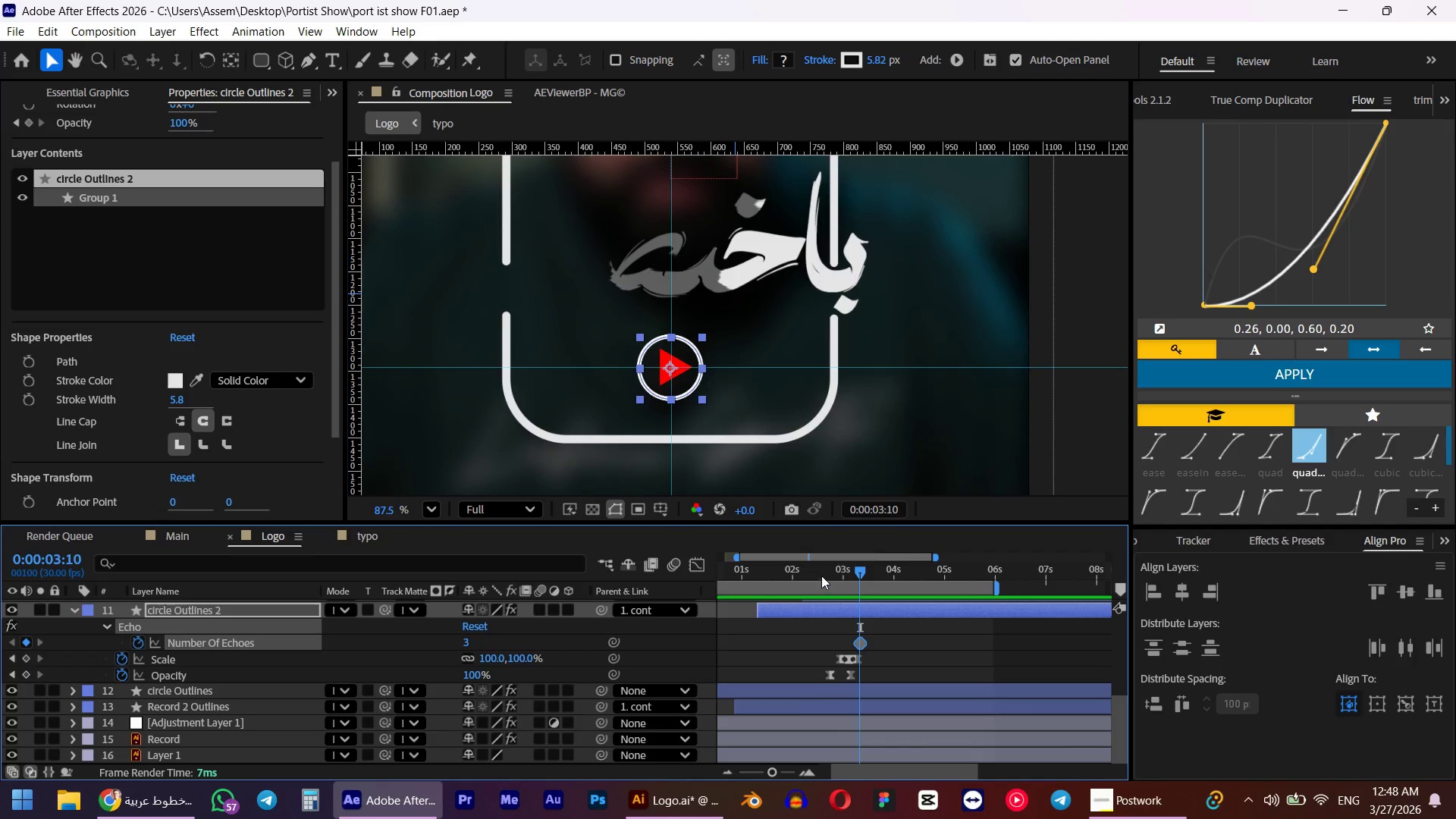 
left_click_drag(start_coordinate=[821, 576], to_coordinate=[860, 576])
 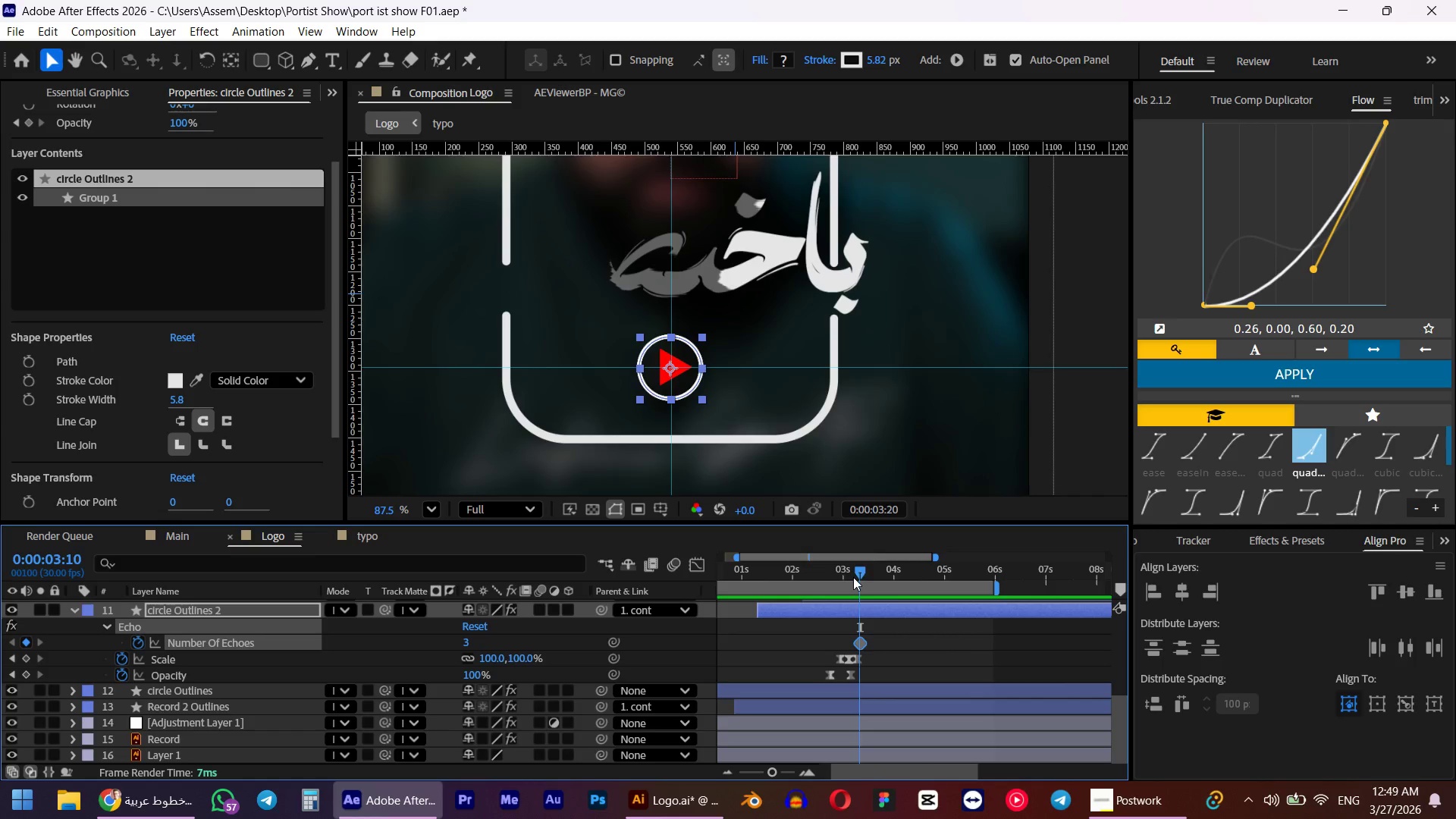 
hold_key(key=ShiftLeft, duration=1.03)
 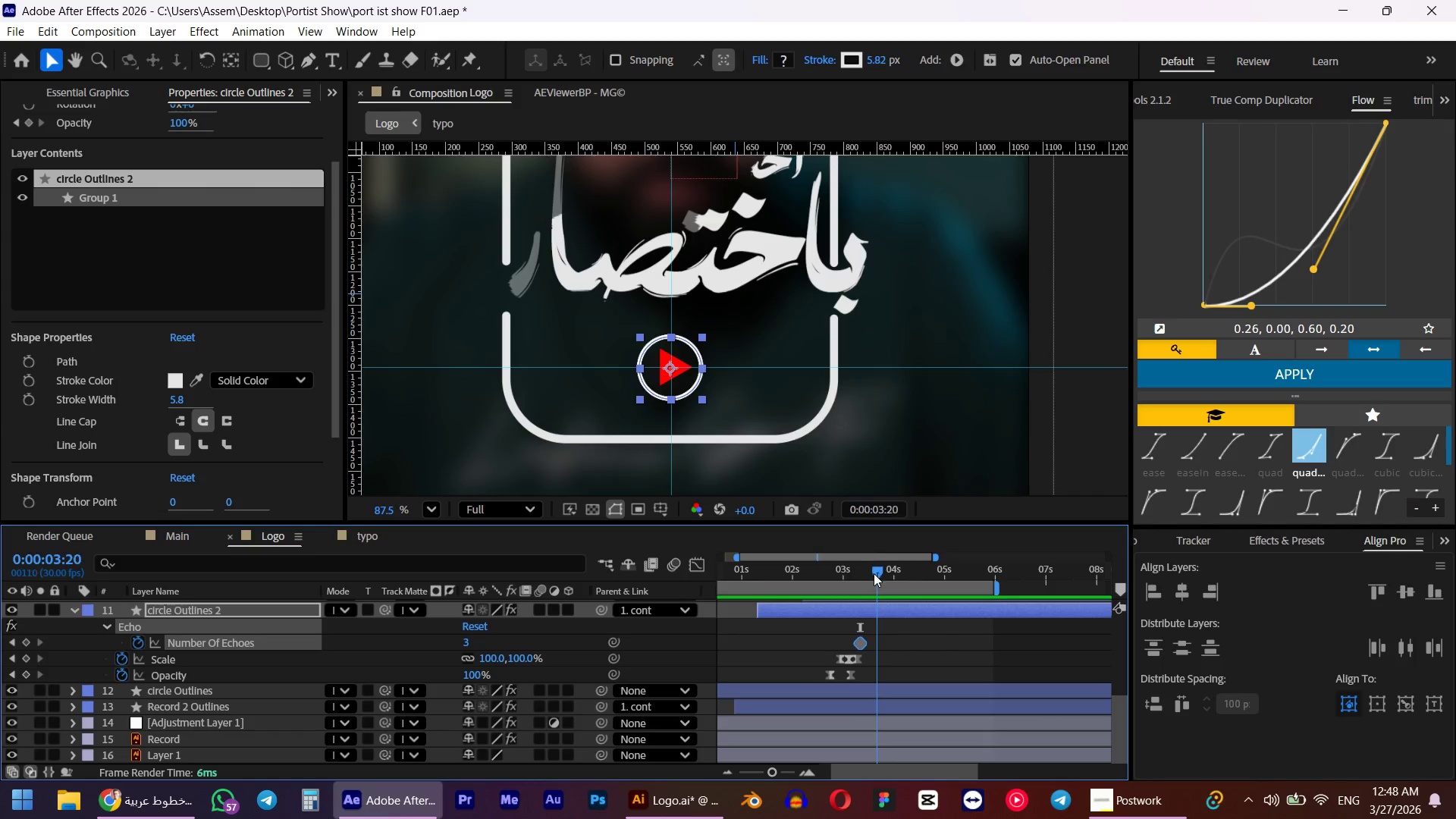 
hold_key(key=ShiftLeft, duration=0.58)
 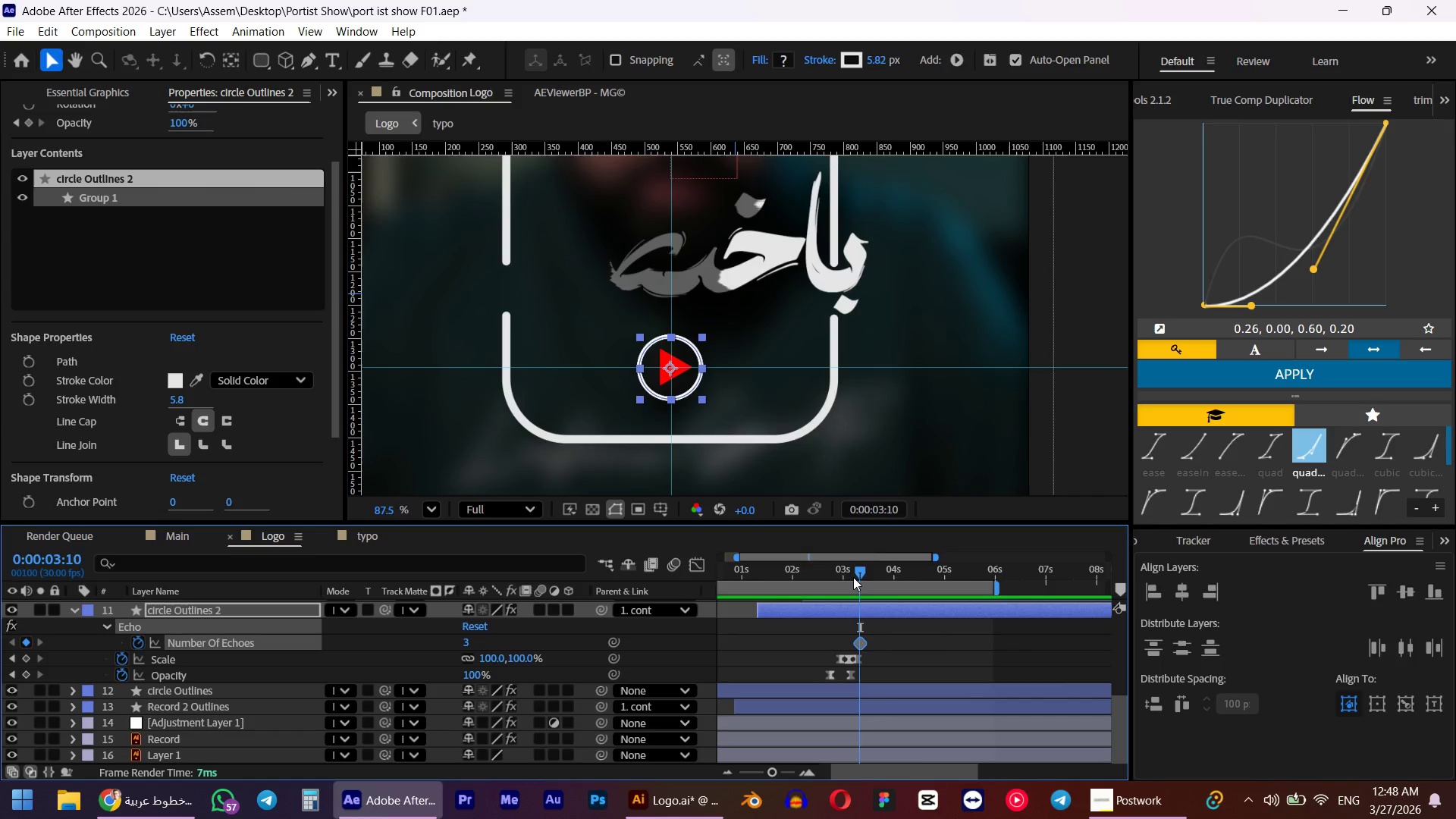 
key(Control+Shift+ArrowRight)
 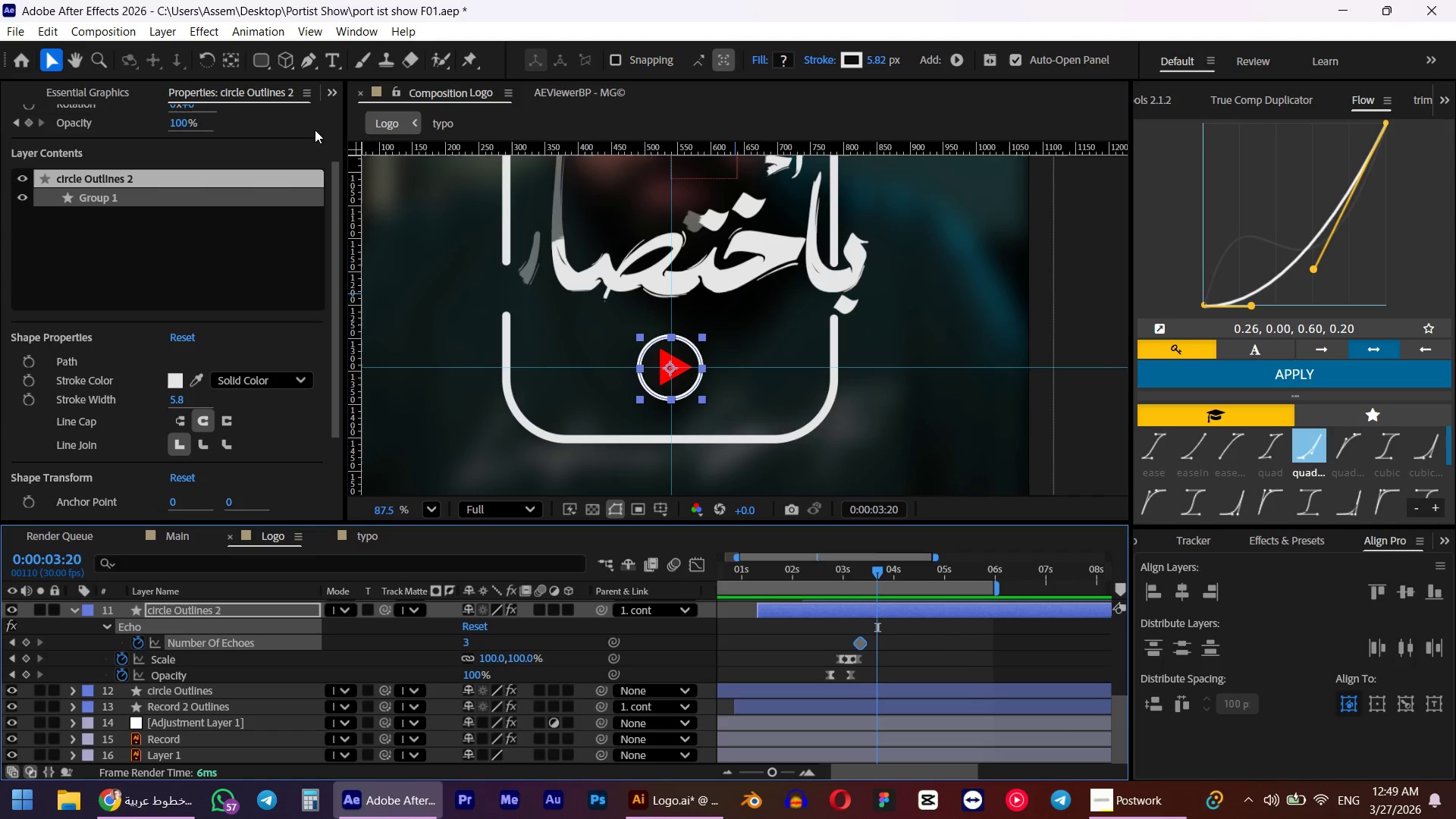 
left_click([331, 94])
 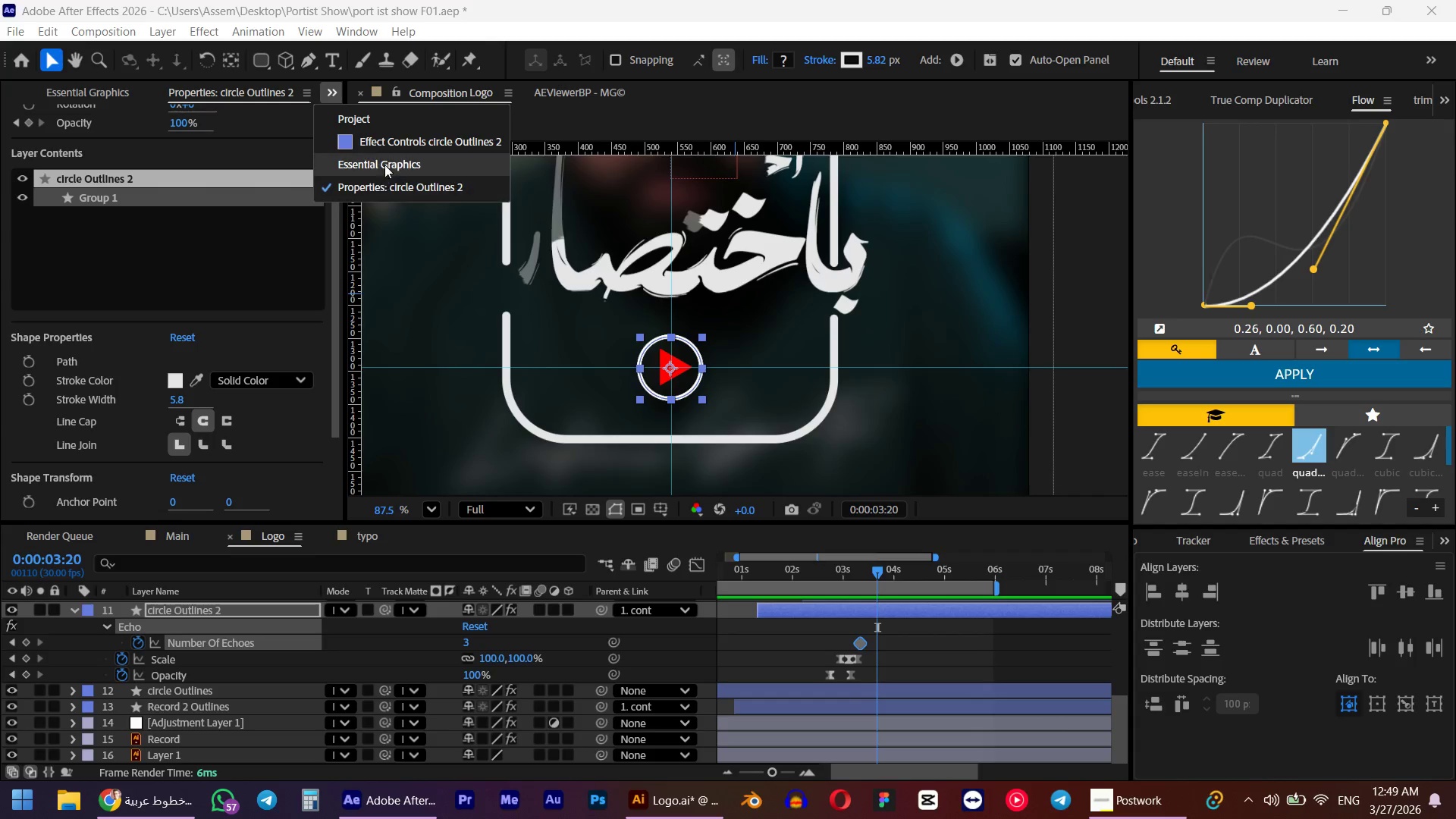 
left_click([395, 141])
 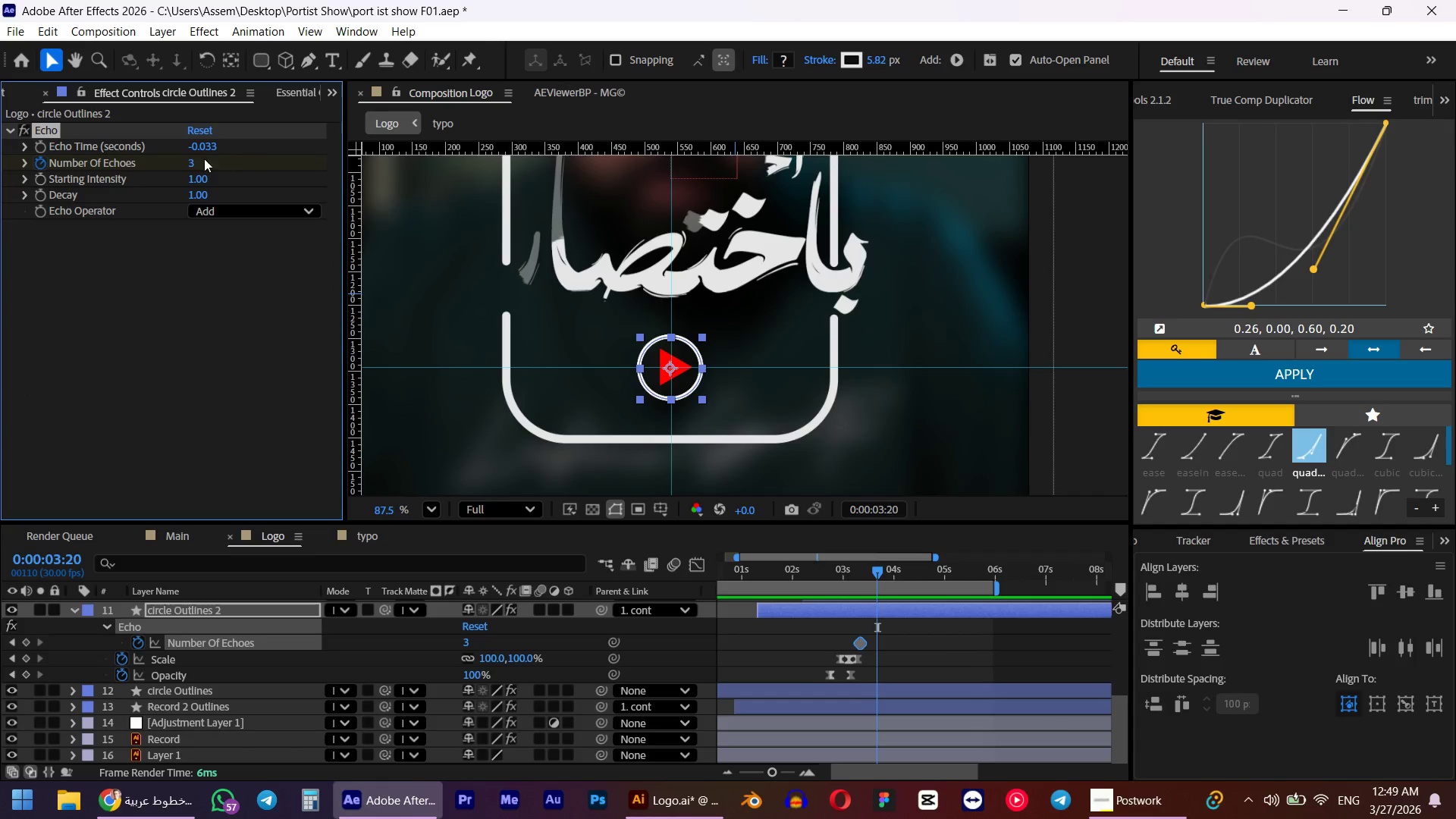 
left_click([184, 160])
 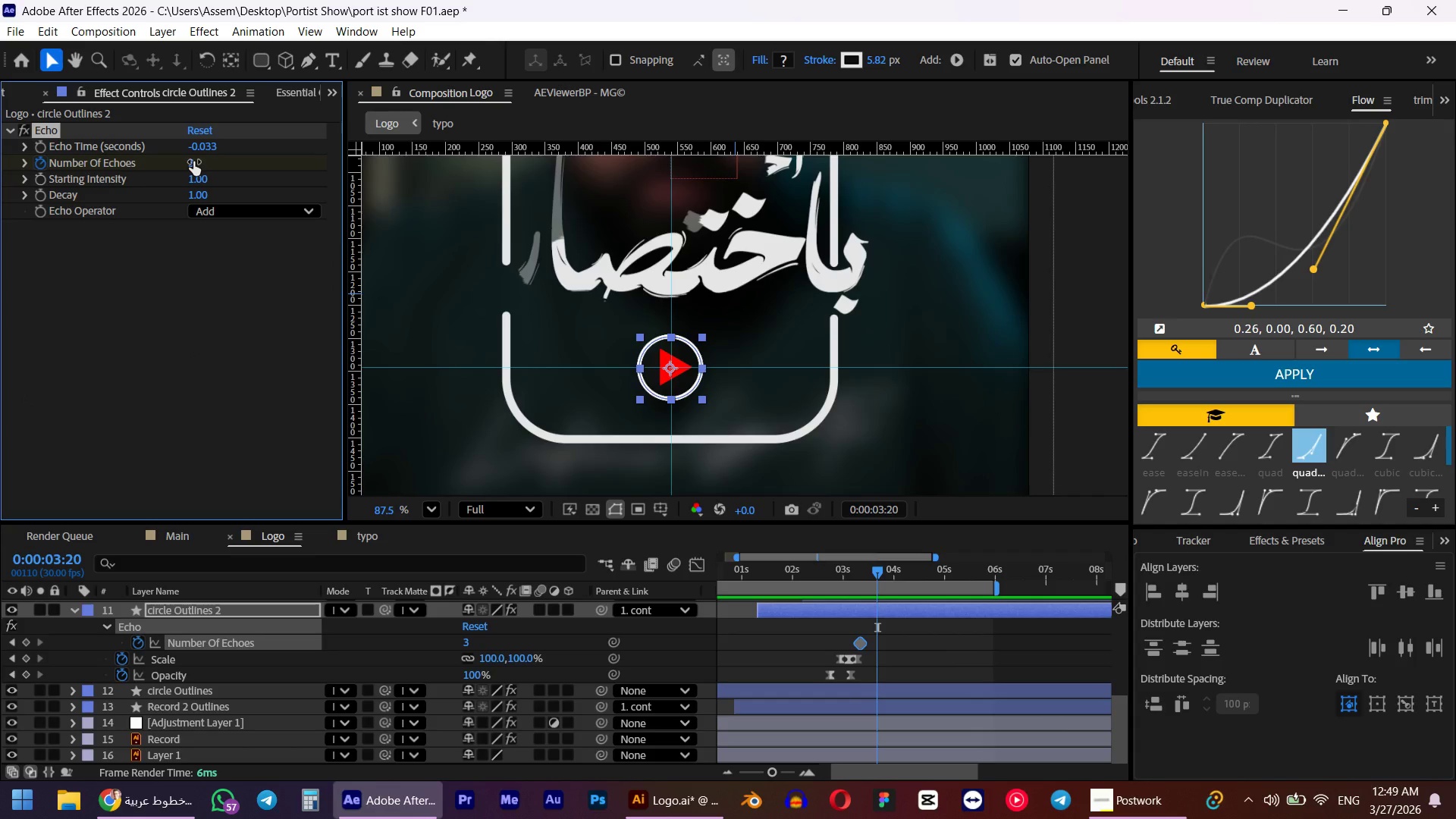 
left_click([193, 162])
 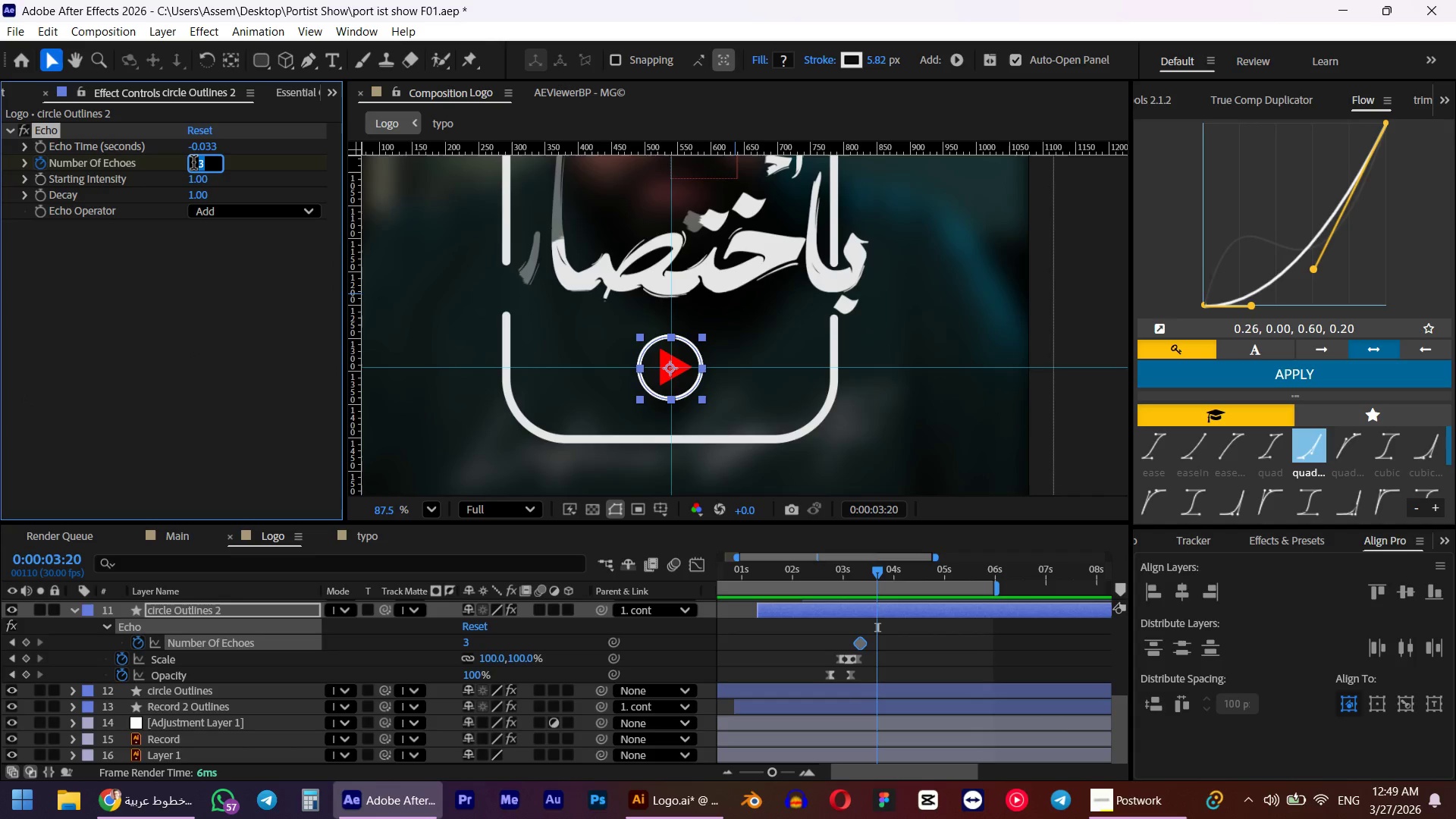 
key(Numpad0)
 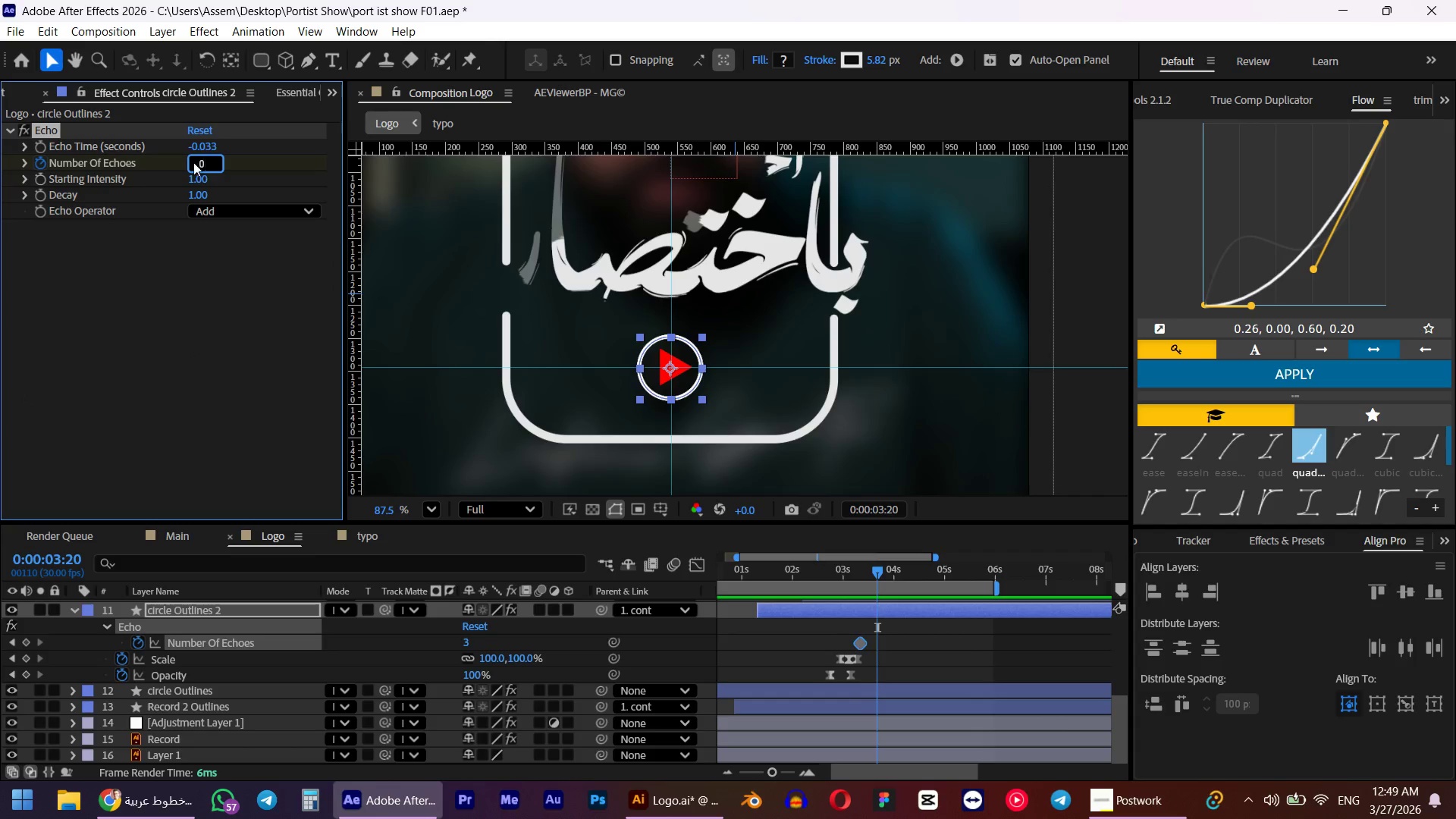 
key(NumpadEnter)
 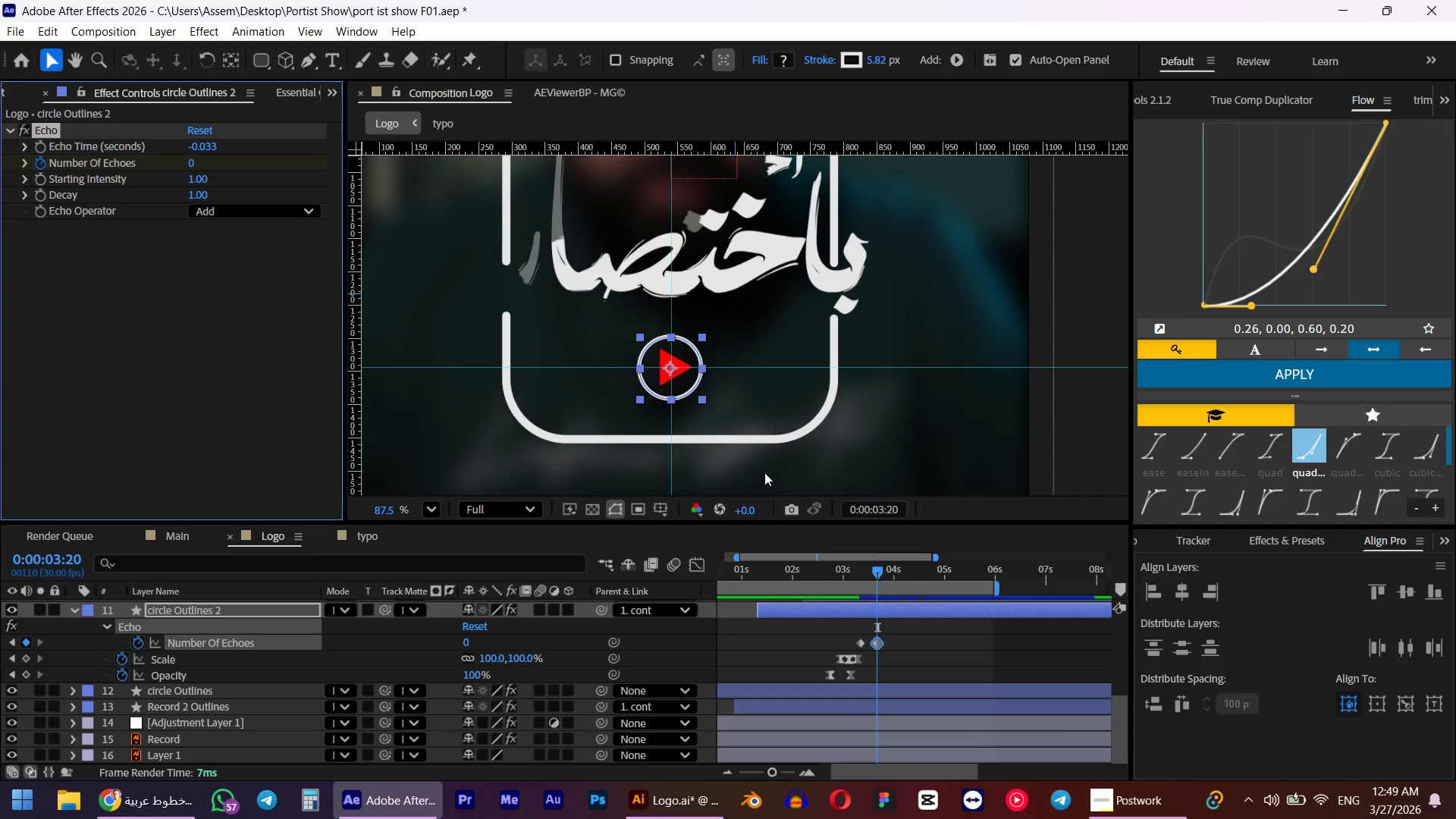 
hold_key(key=AltLeft, duration=0.61)
scroll: coordinate [733, 382], scroll_direction: down, amount: 5.0
 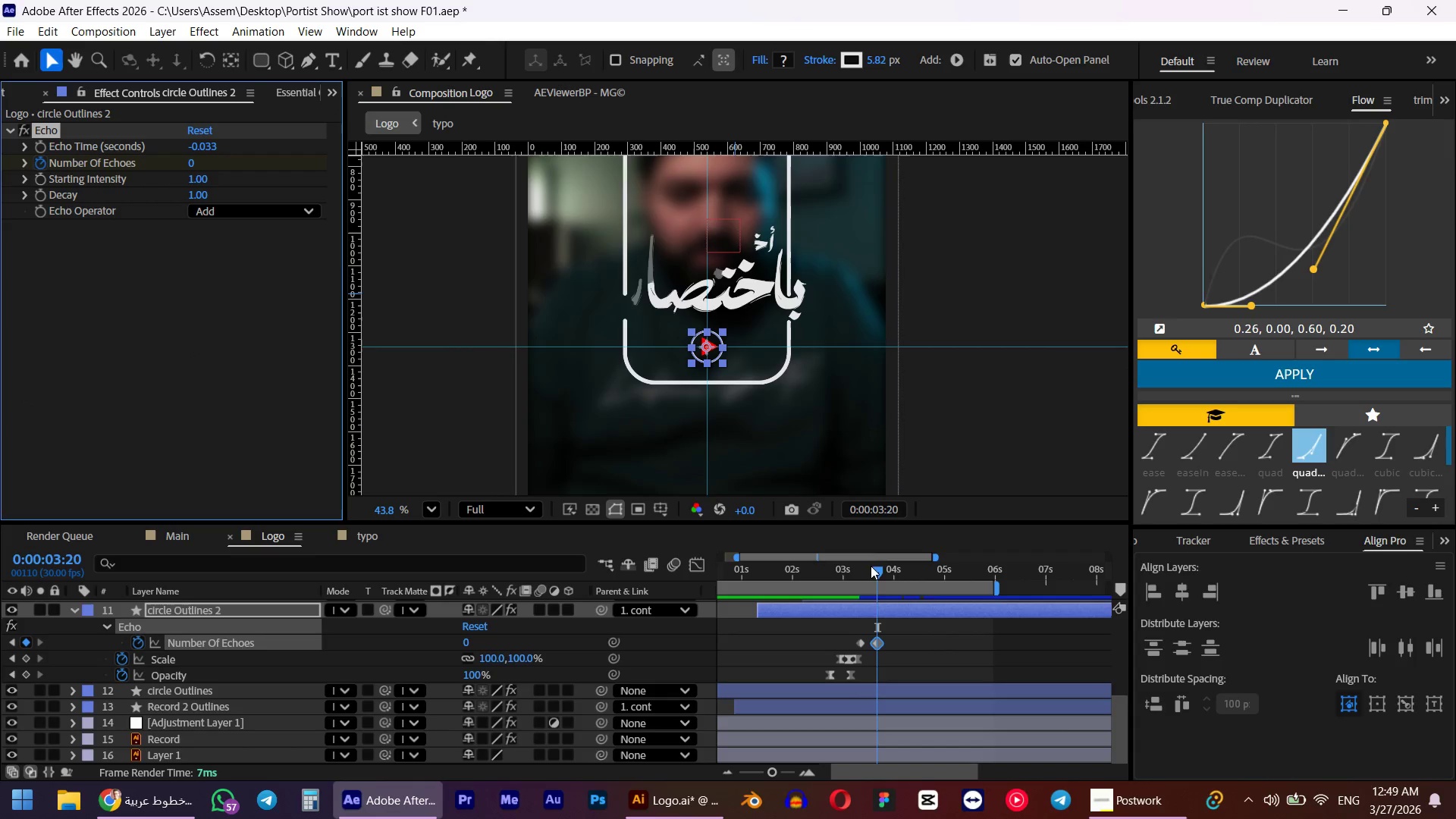 
left_click_drag(start_coordinate=[882, 573], to_coordinate=[968, 574])
 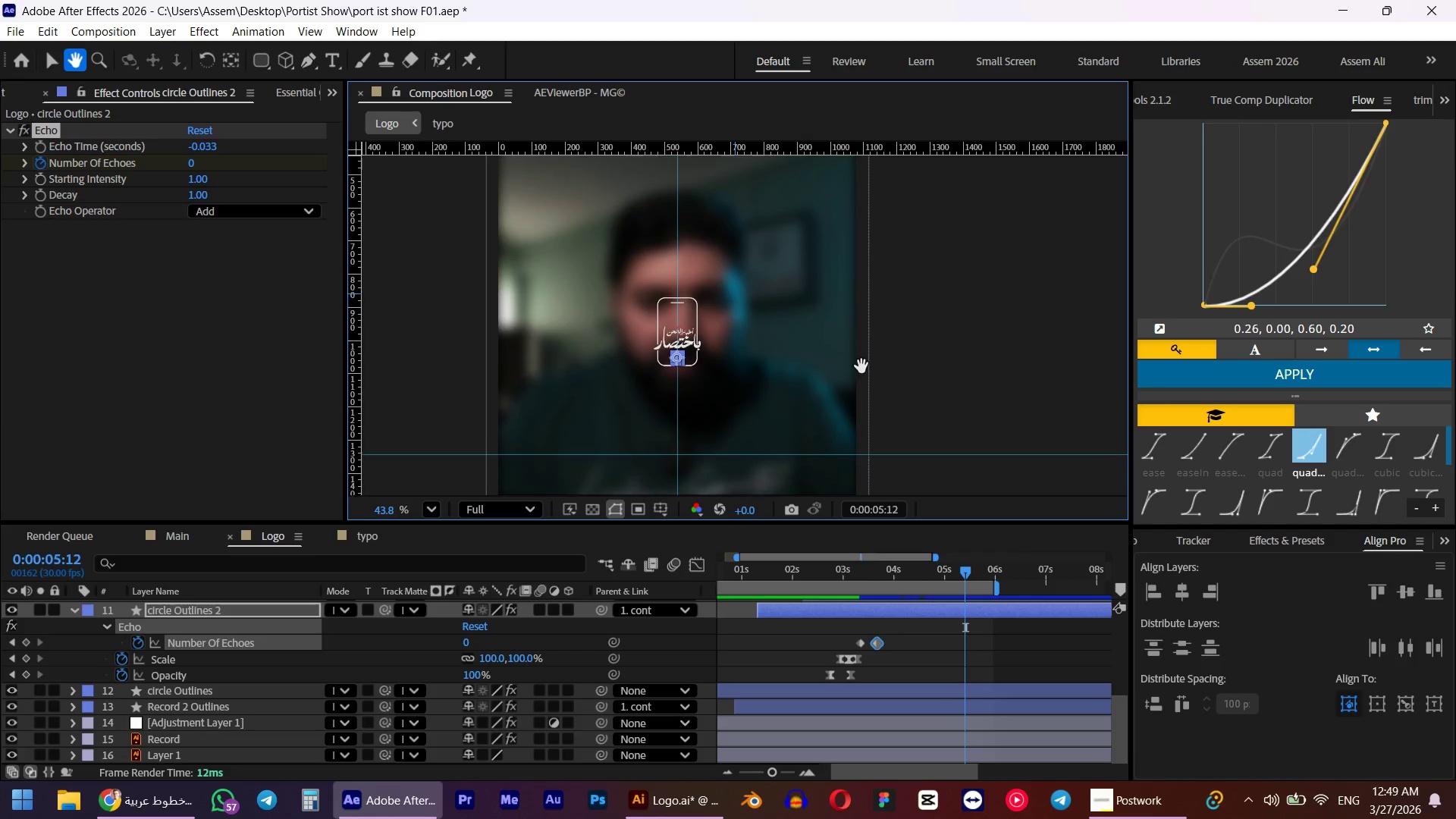 
key(Alt+AltLeft)
 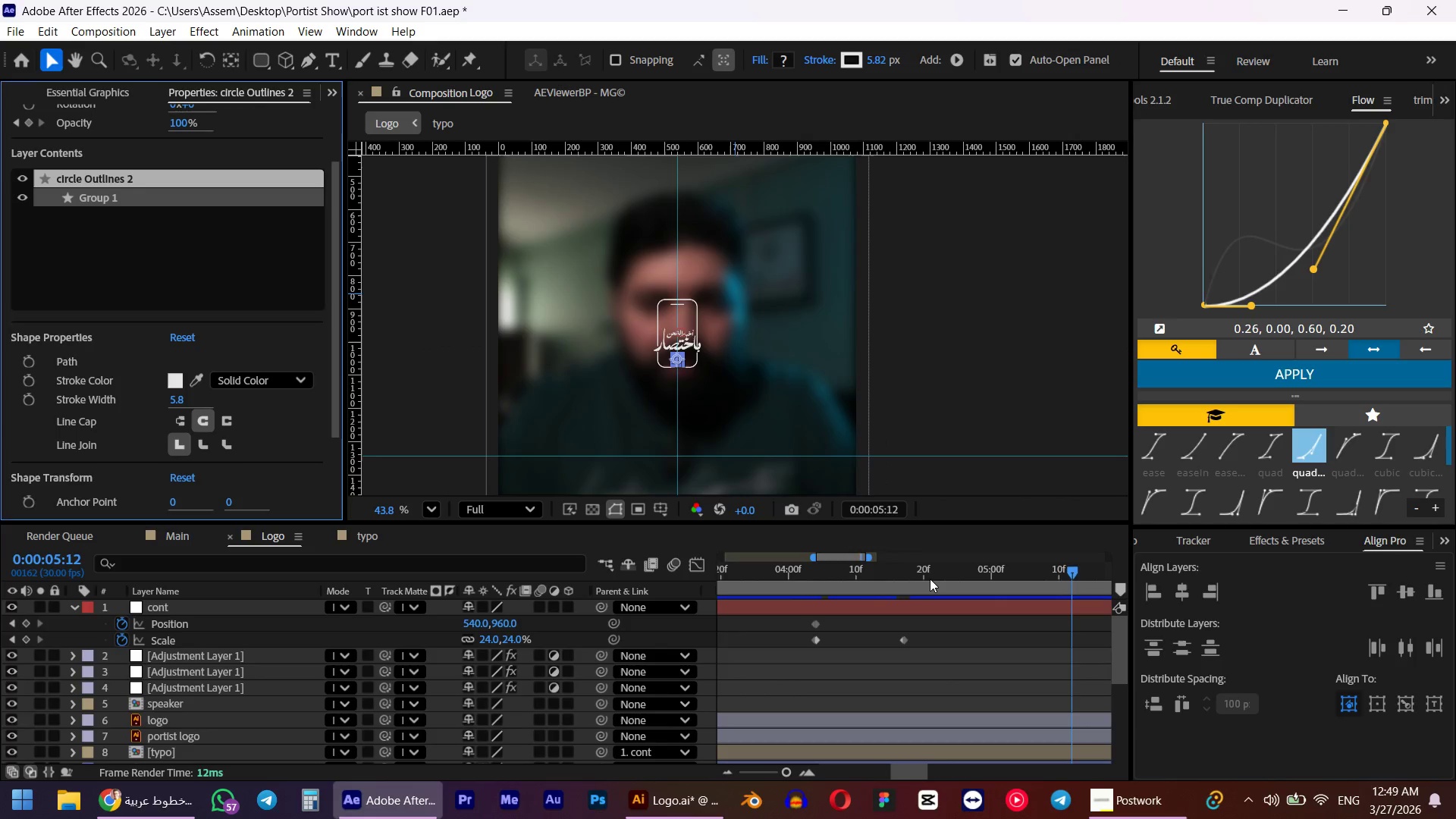 
scroll: coordinate [929, 645], scroll_direction: up, amount: 12.0
 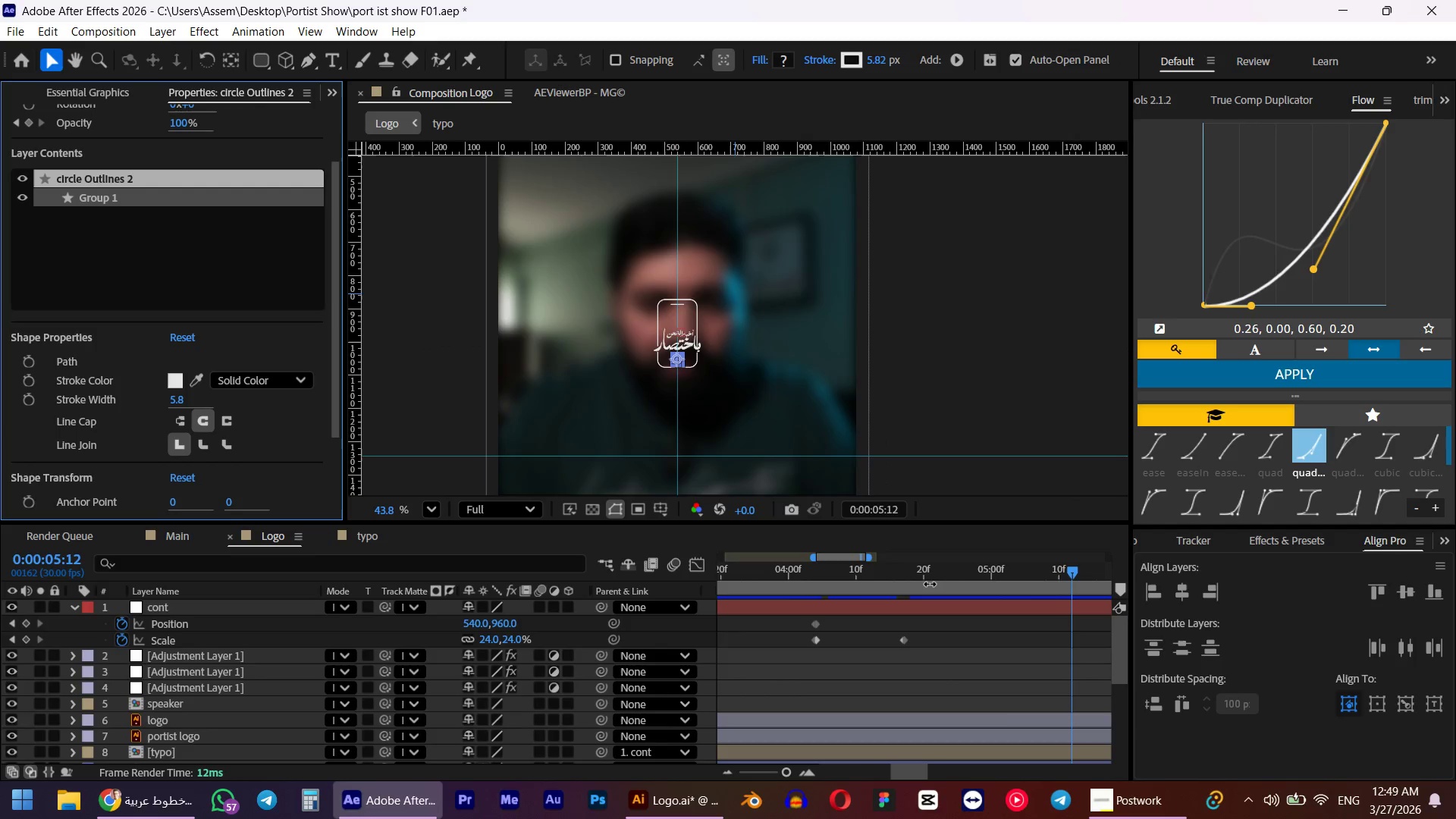 
hold_key(key=ShiftLeft, duration=0.34)
 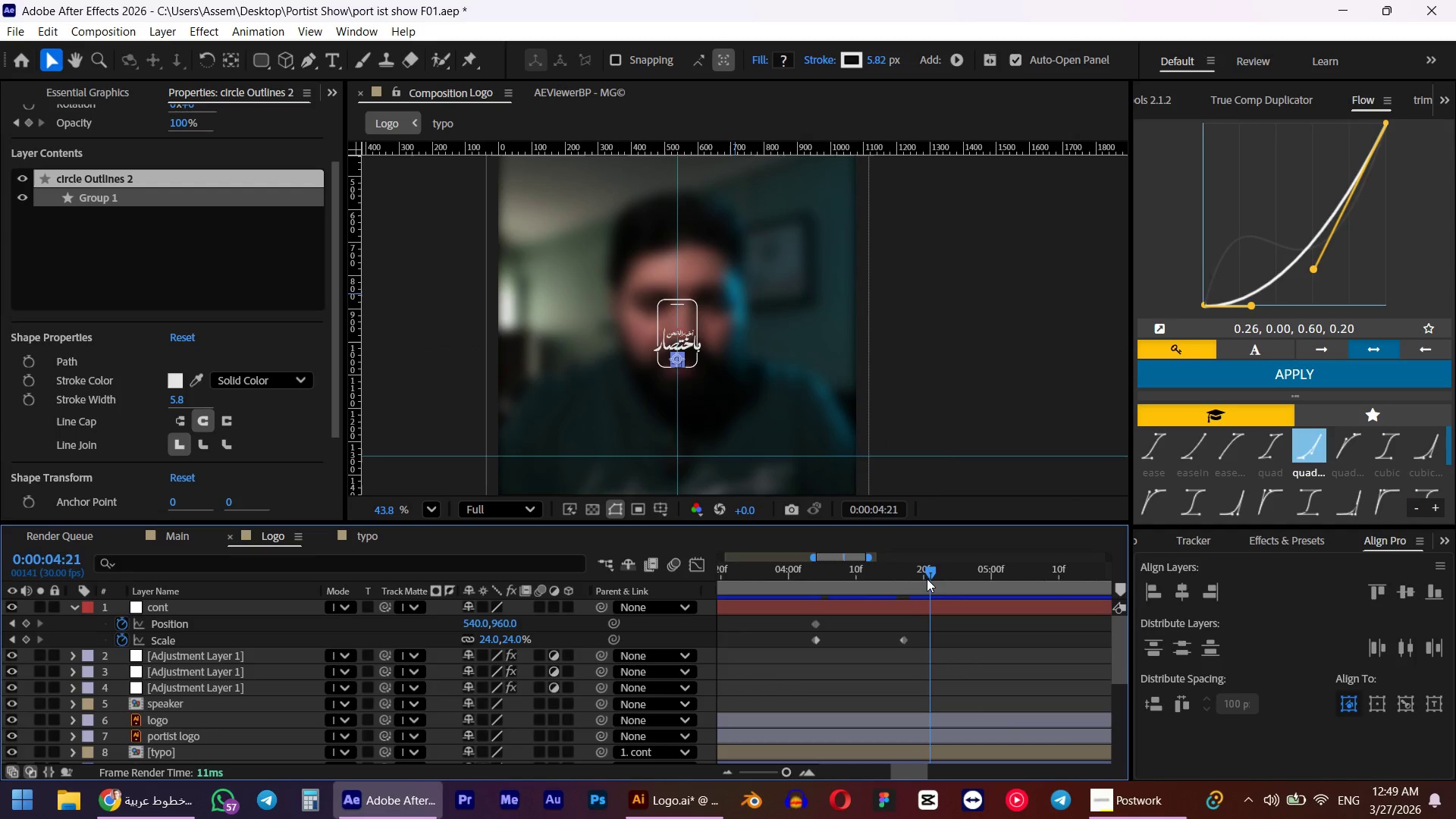 
left_click_drag(start_coordinate=[927, 579], to_coordinate=[899, 582])
 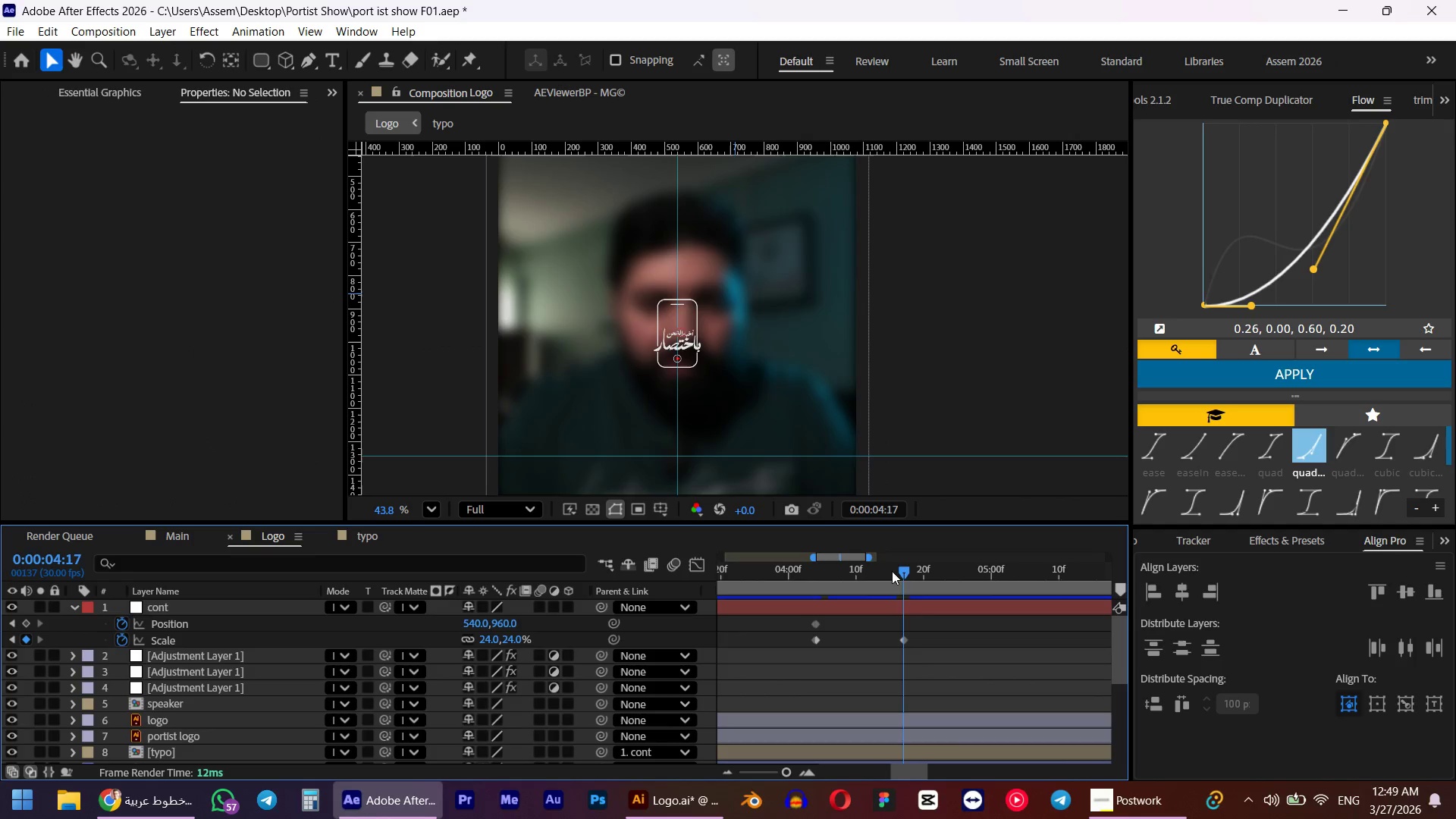 
hold_key(key=ShiftLeft, duration=0.7)
 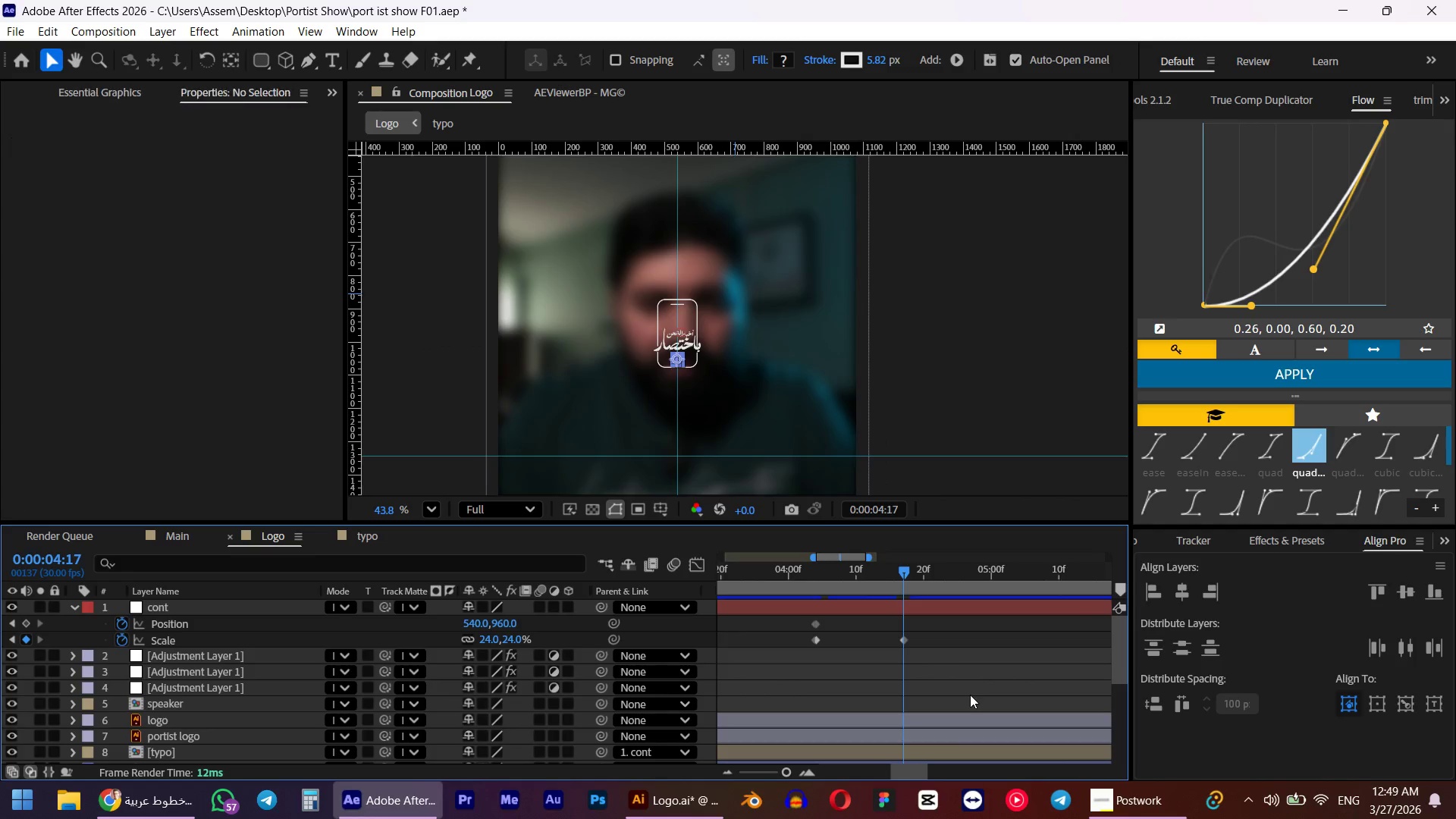 
left_click([970, 695])
 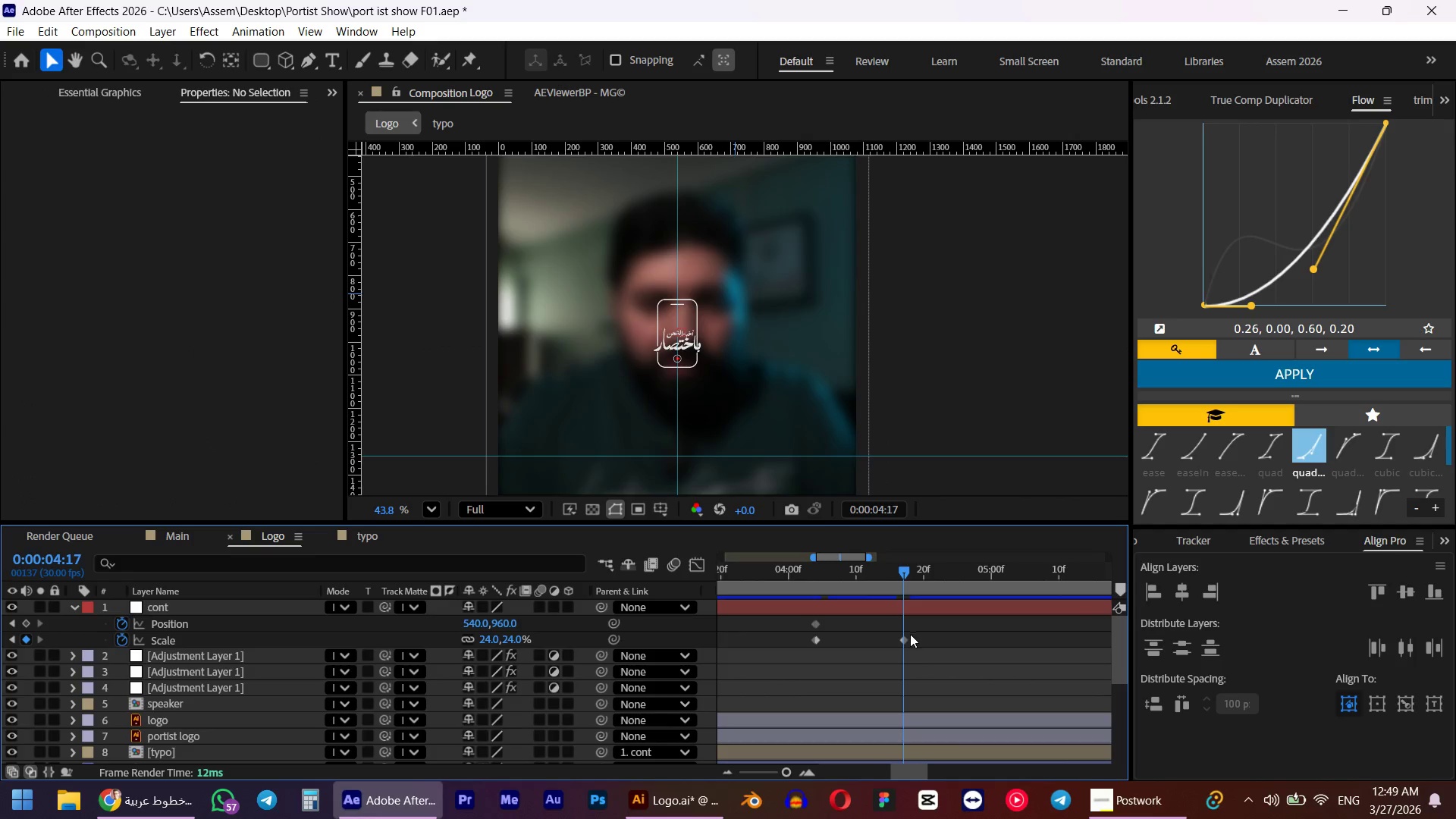 
left_click([907, 636])
 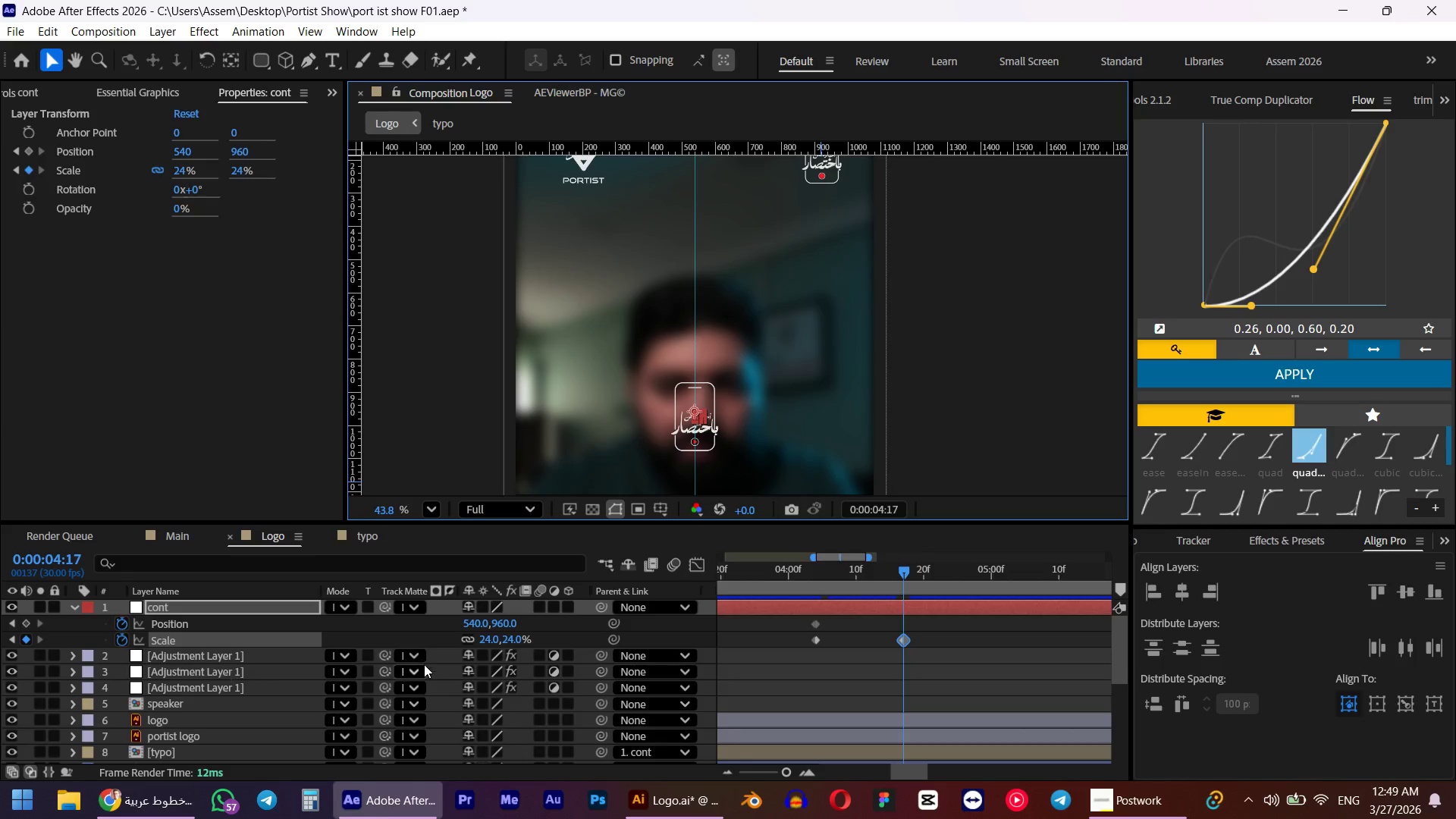 
left_click_drag(start_coordinate=[516, 618], to_coordinate=[0, 730])
 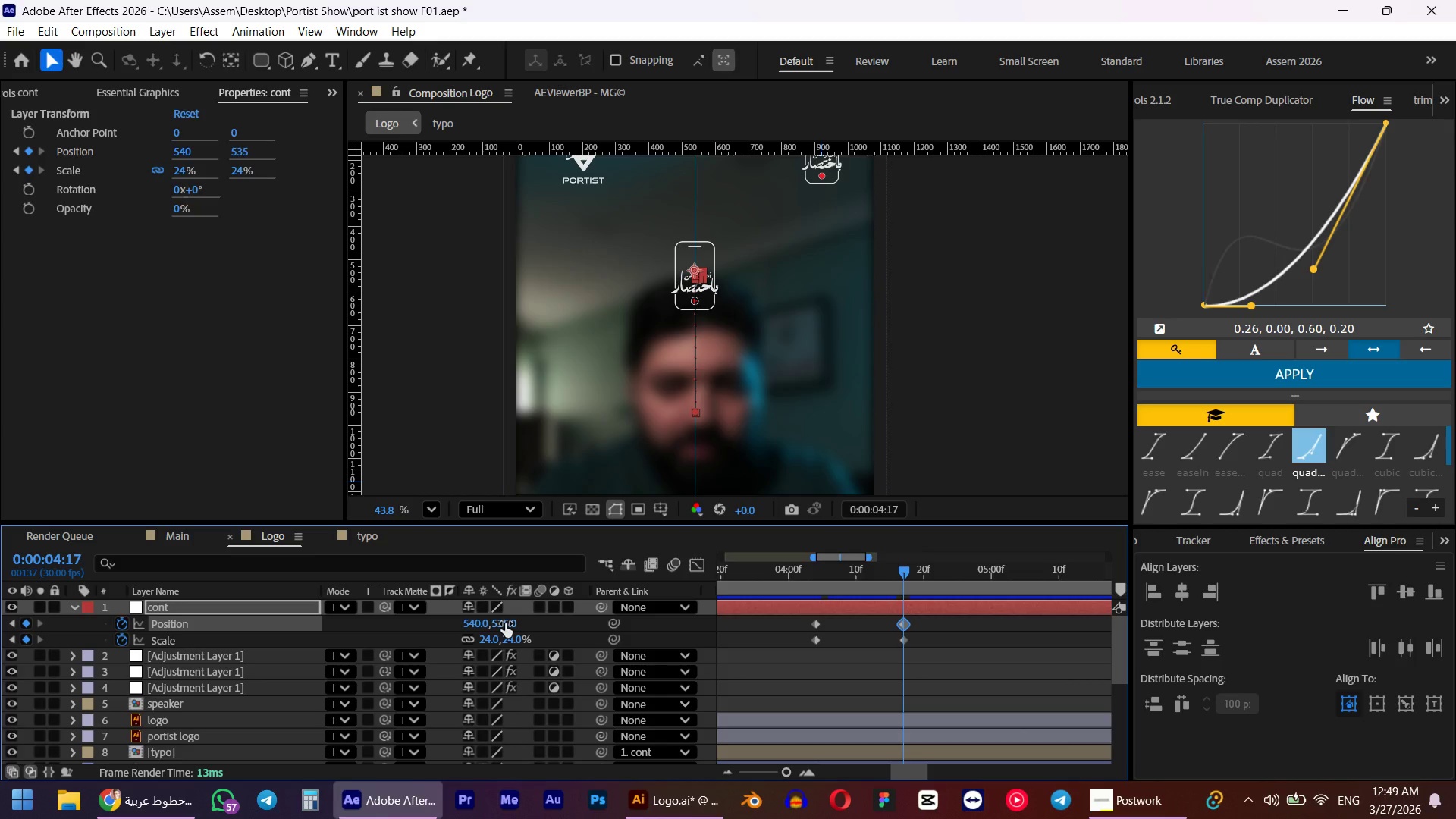 
left_click_drag(start_coordinate=[505, 623], to_coordinate=[196, 673])
 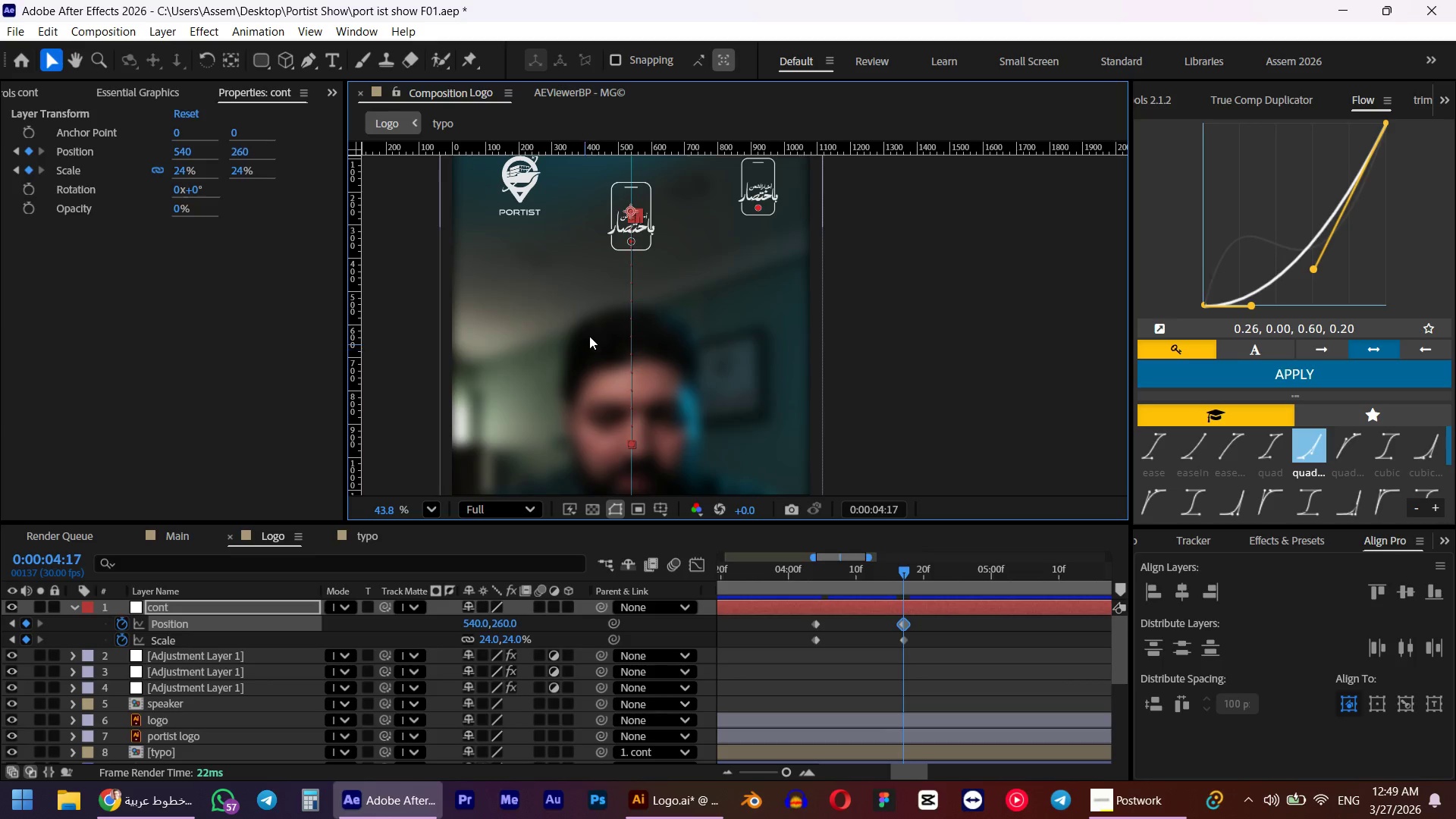 
wait(7.88)
 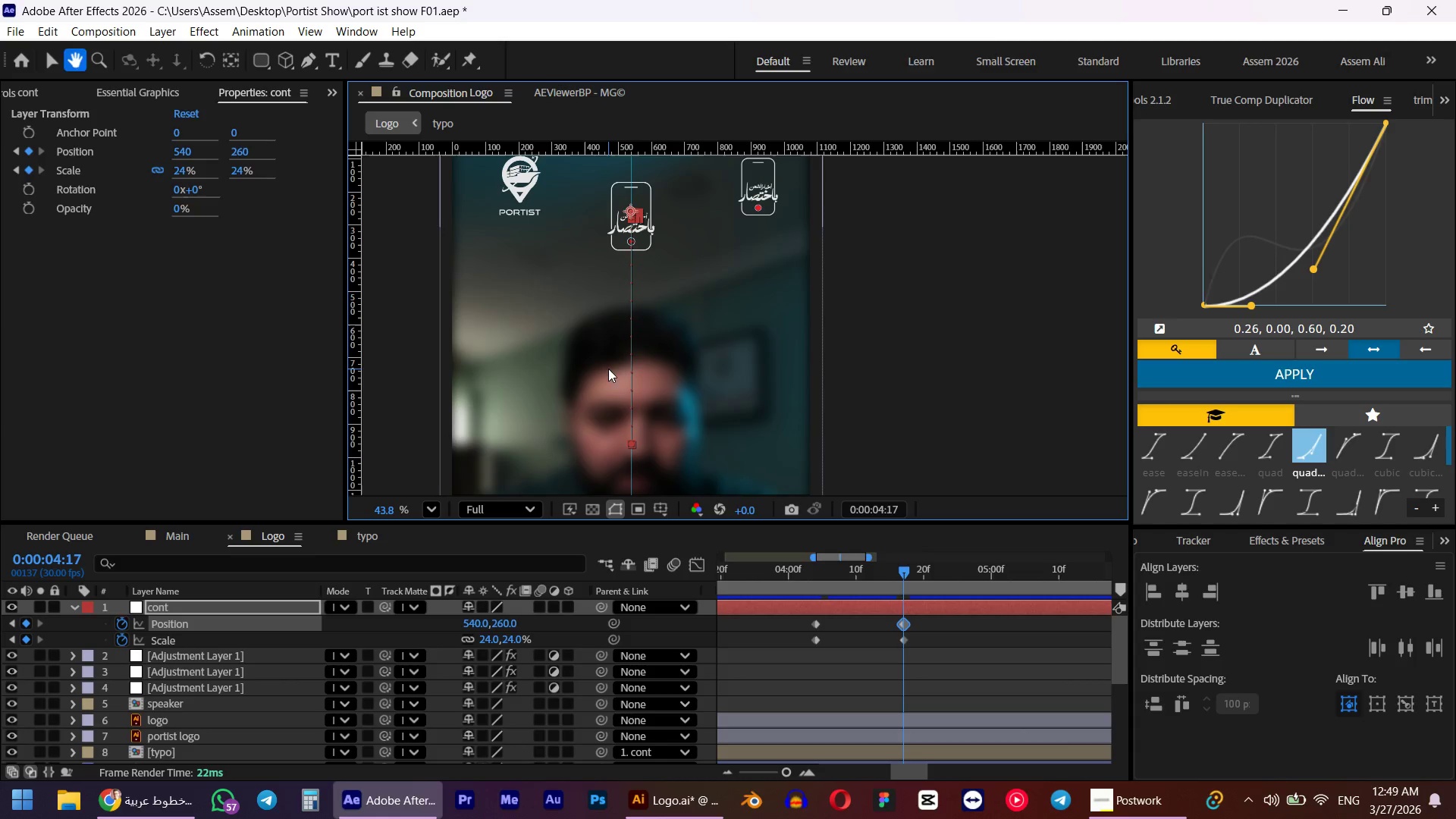 
left_click_drag(start_coordinate=[512, 627], to_coordinate=[420, 628])
 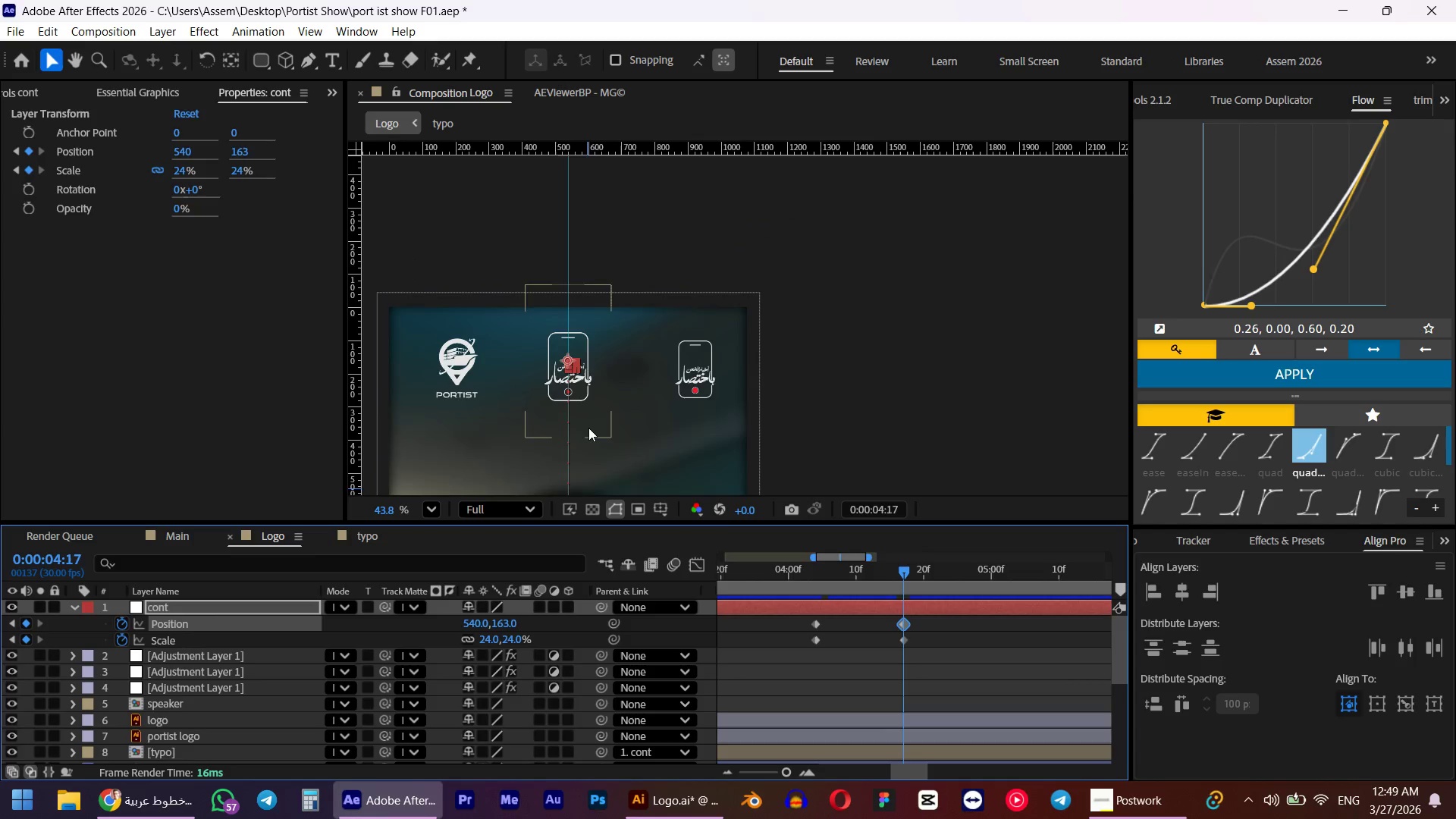 
scroll: coordinate [585, 421], scroll_direction: up, amount: 7.0
 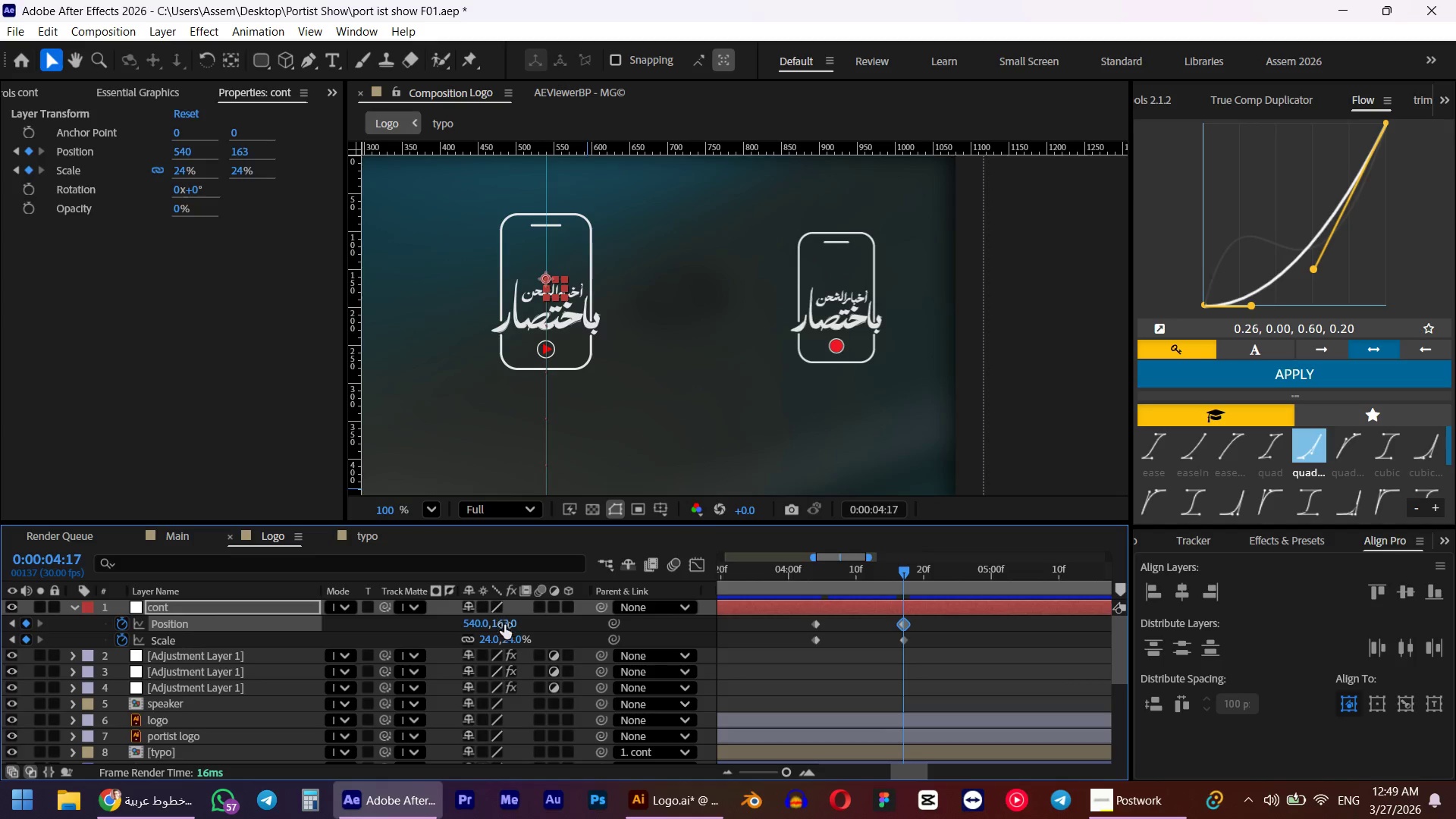 
left_click_drag(start_coordinate=[511, 629], to_coordinate=[526, 624])
 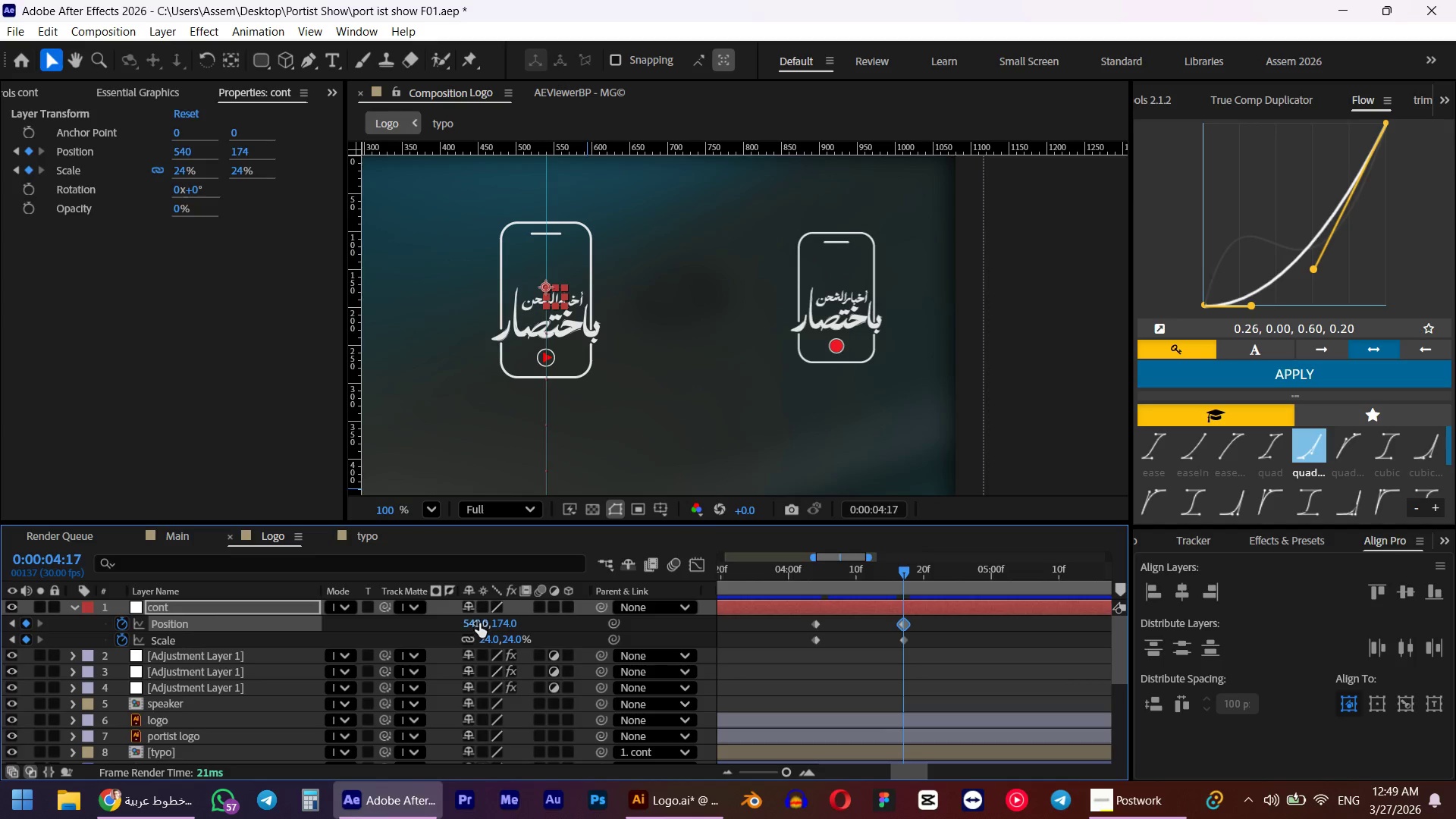 
left_click_drag(start_coordinate=[479, 623], to_coordinate=[797, 576])
 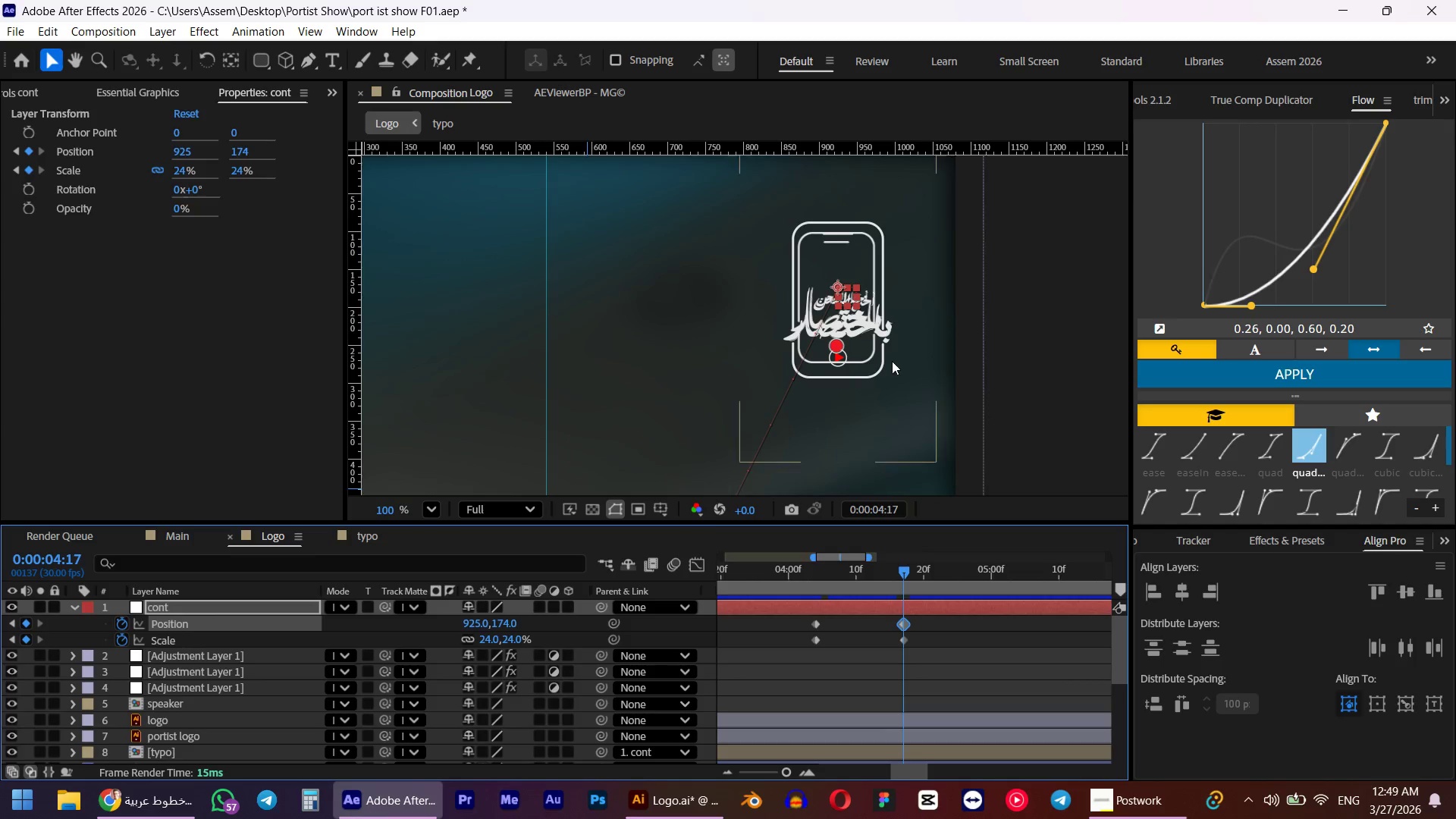 
scroll: coordinate [893, 359], scroll_direction: up, amount: 4.0
 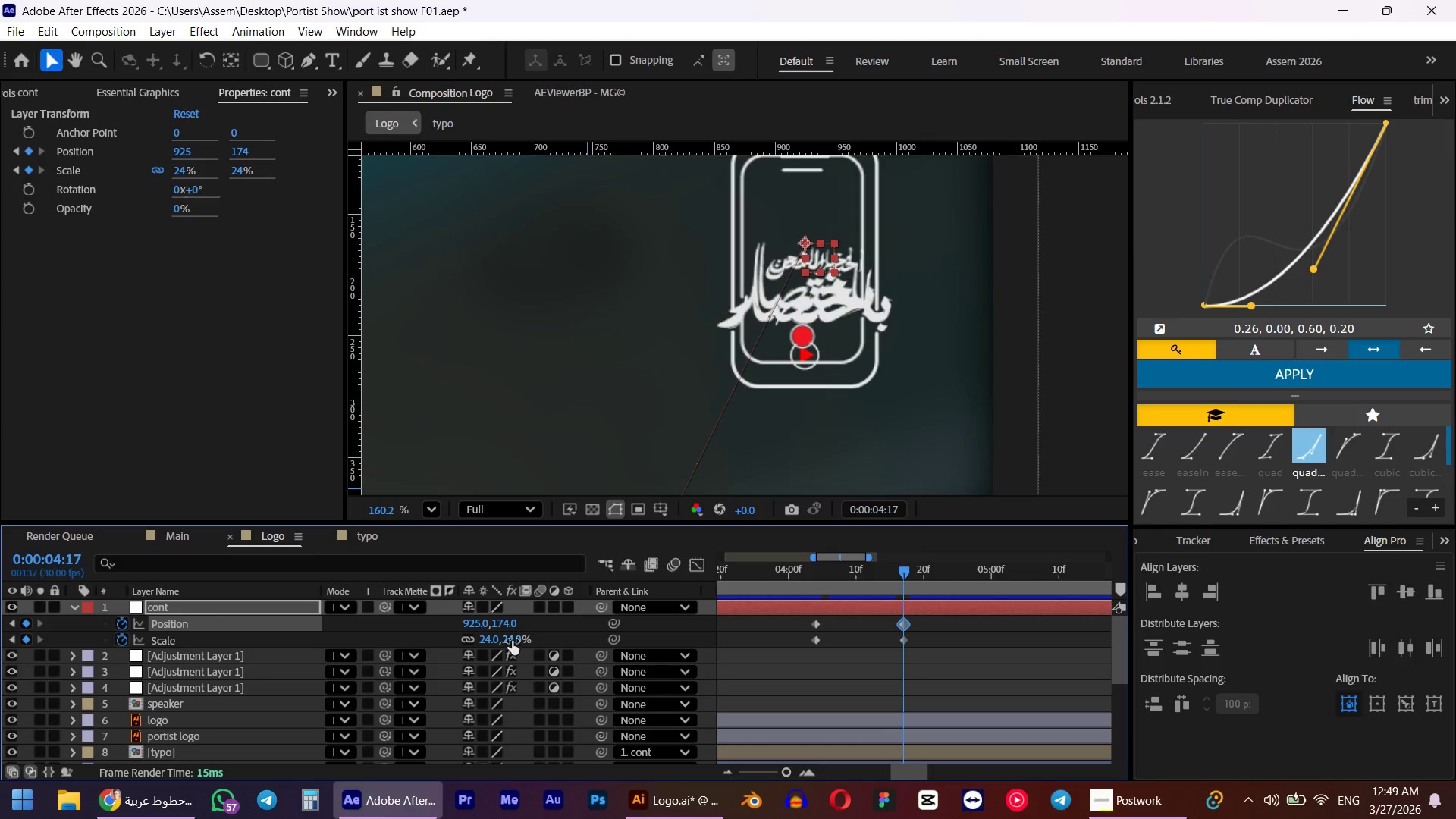 
left_click([512, 641])
 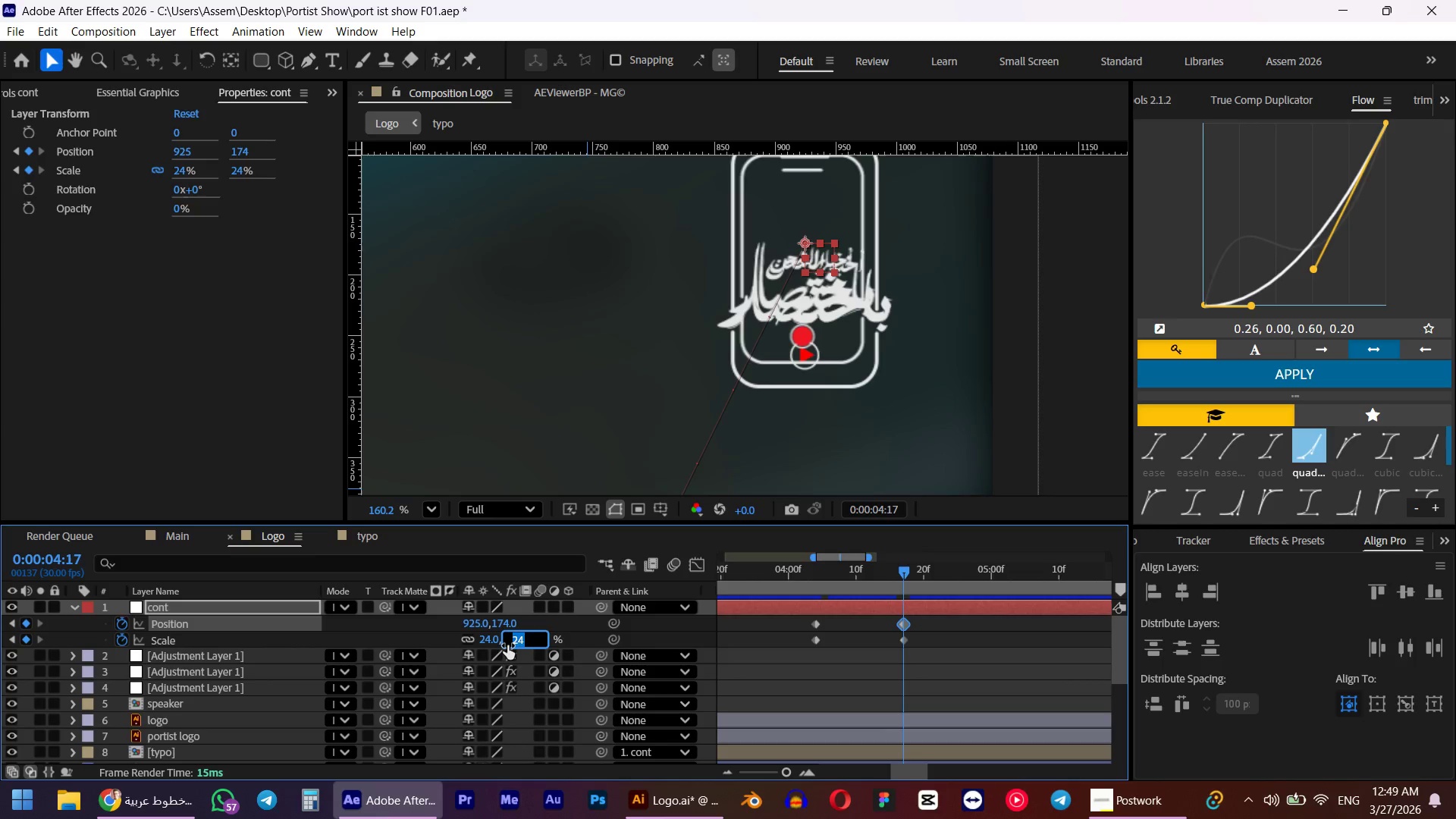 
key(Numpad2)
 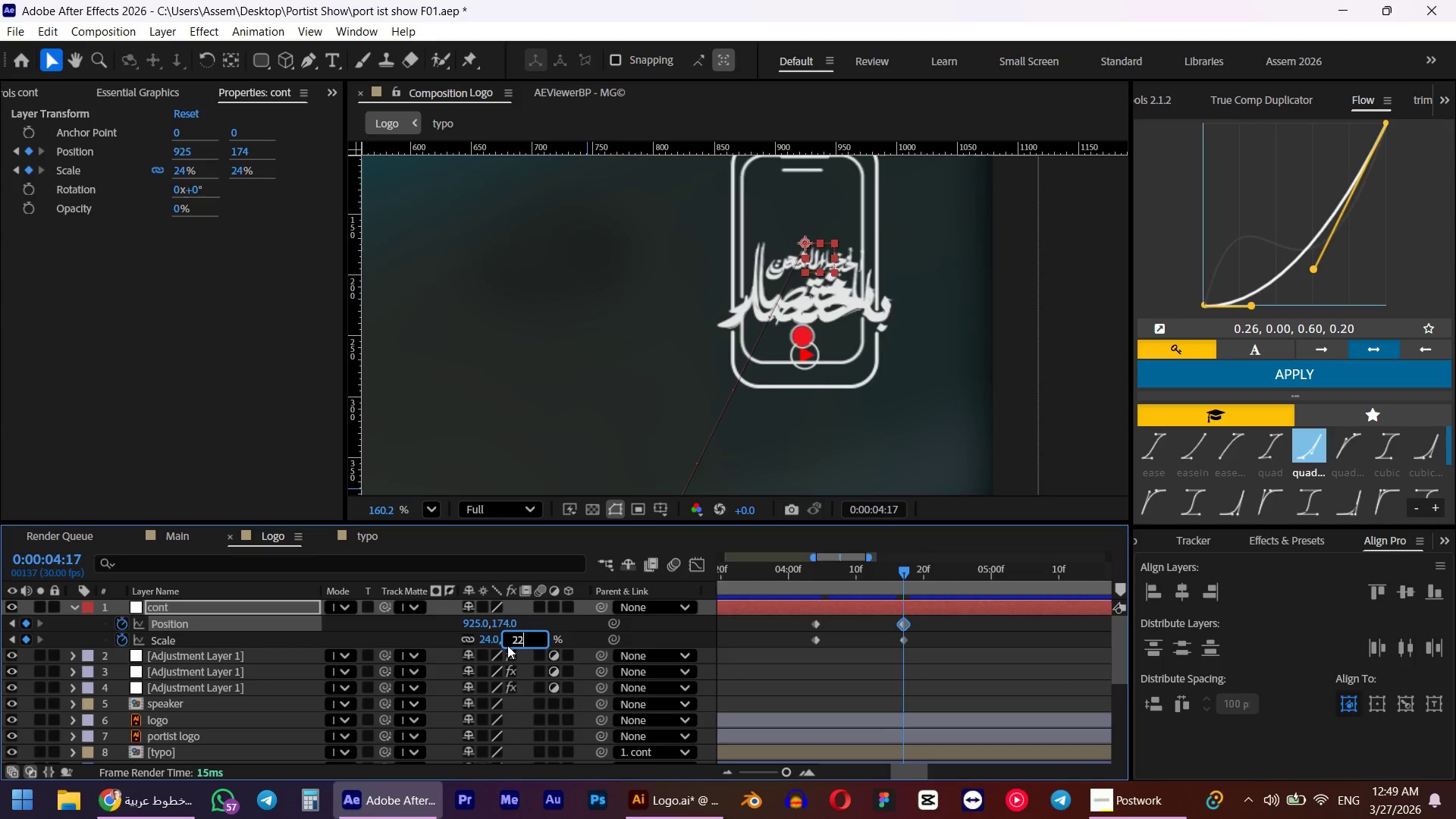 
key(Numpad2)
 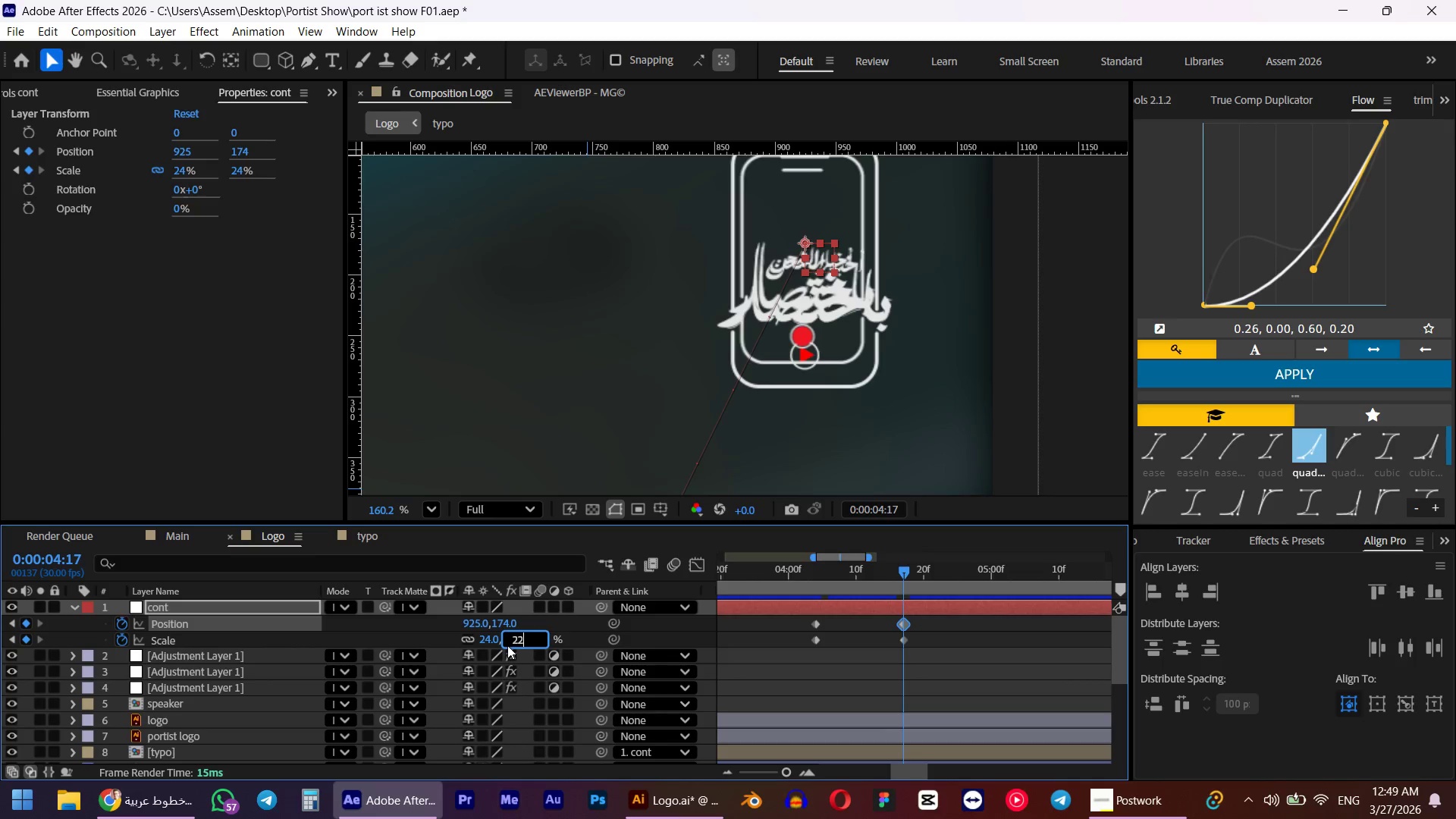 
key(NumpadEnter)
 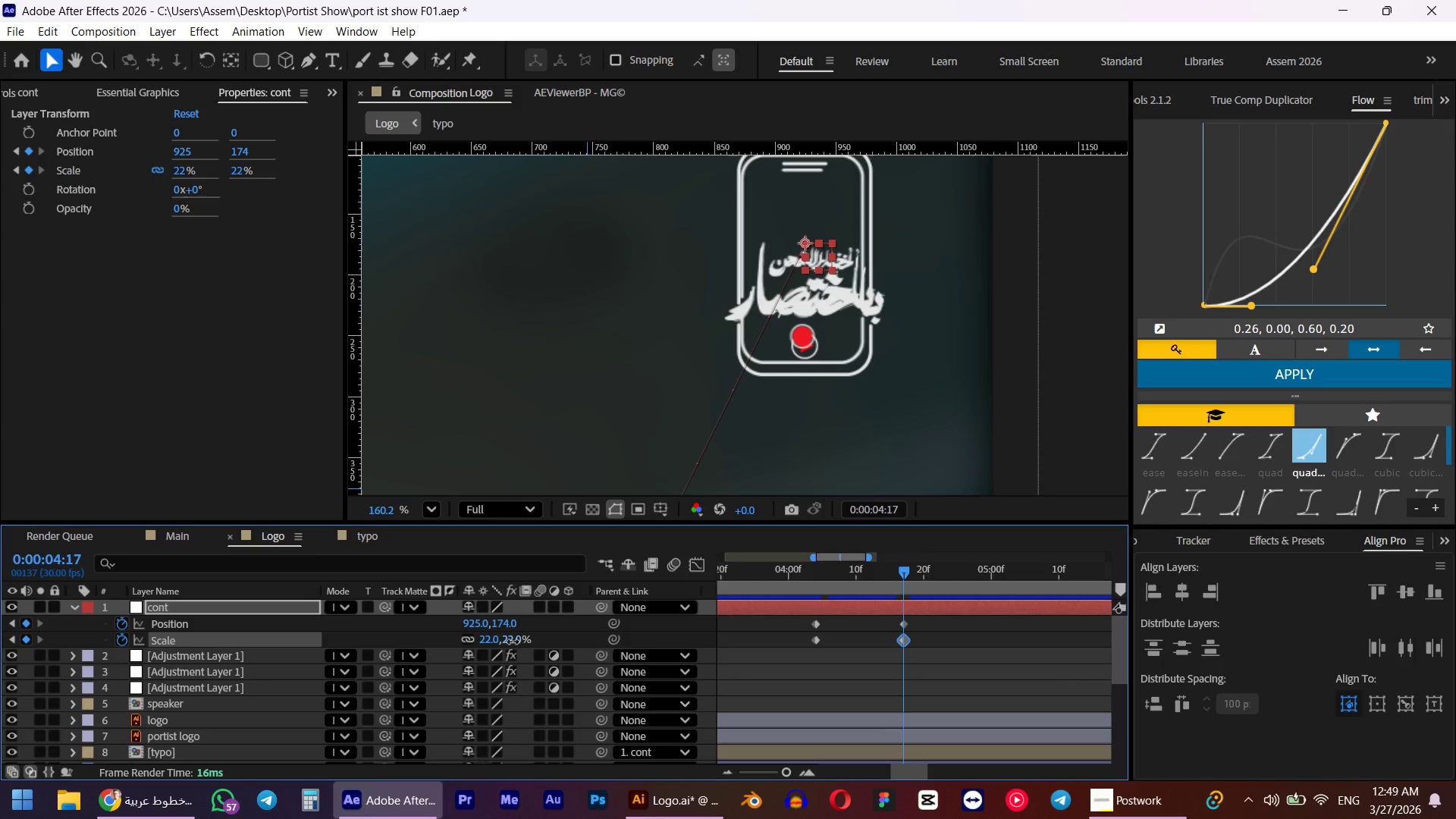 
left_click([510, 642])
 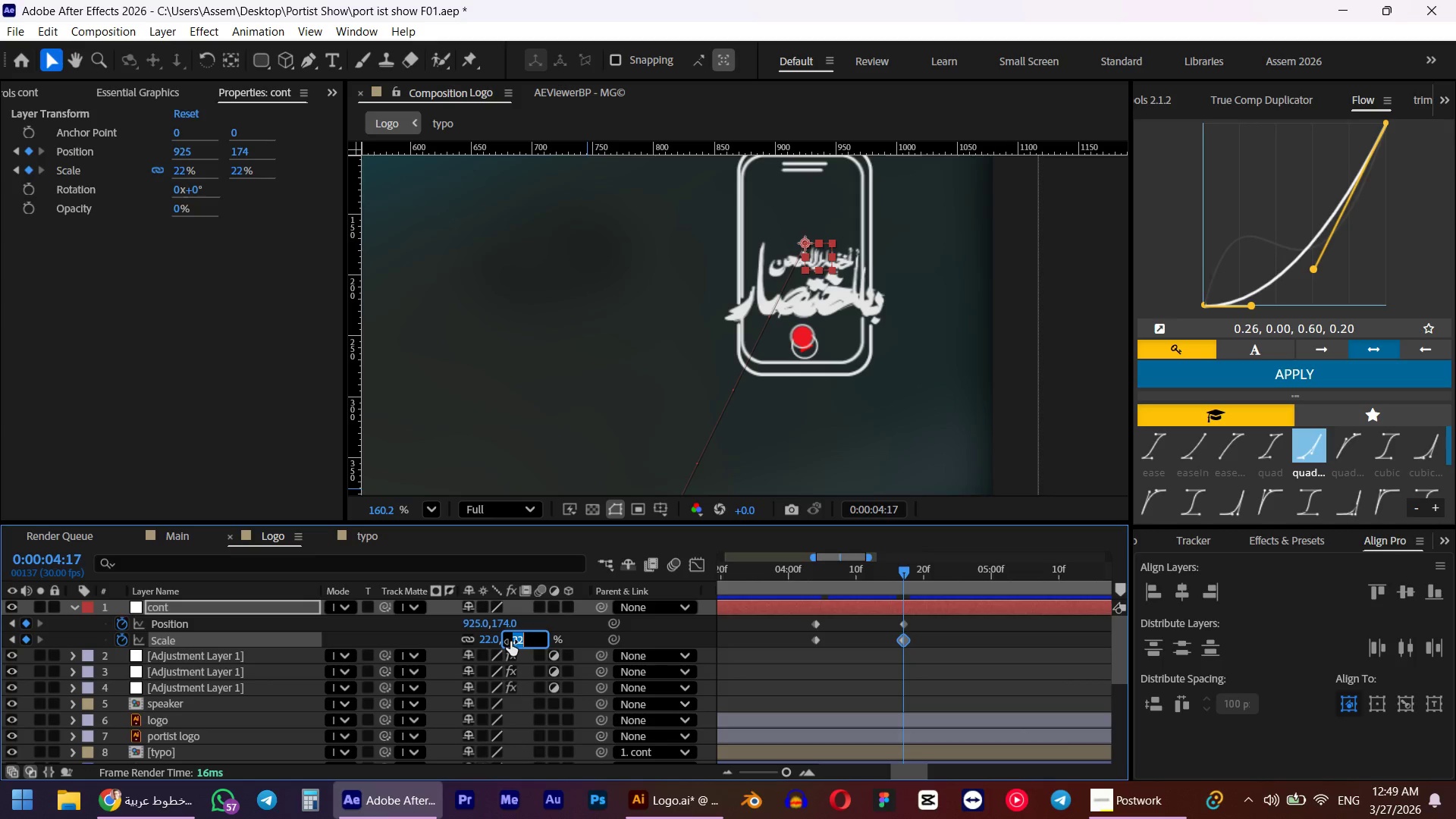 
left_click_drag(start_coordinate=[510, 642], to_coordinate=[504, 642])
 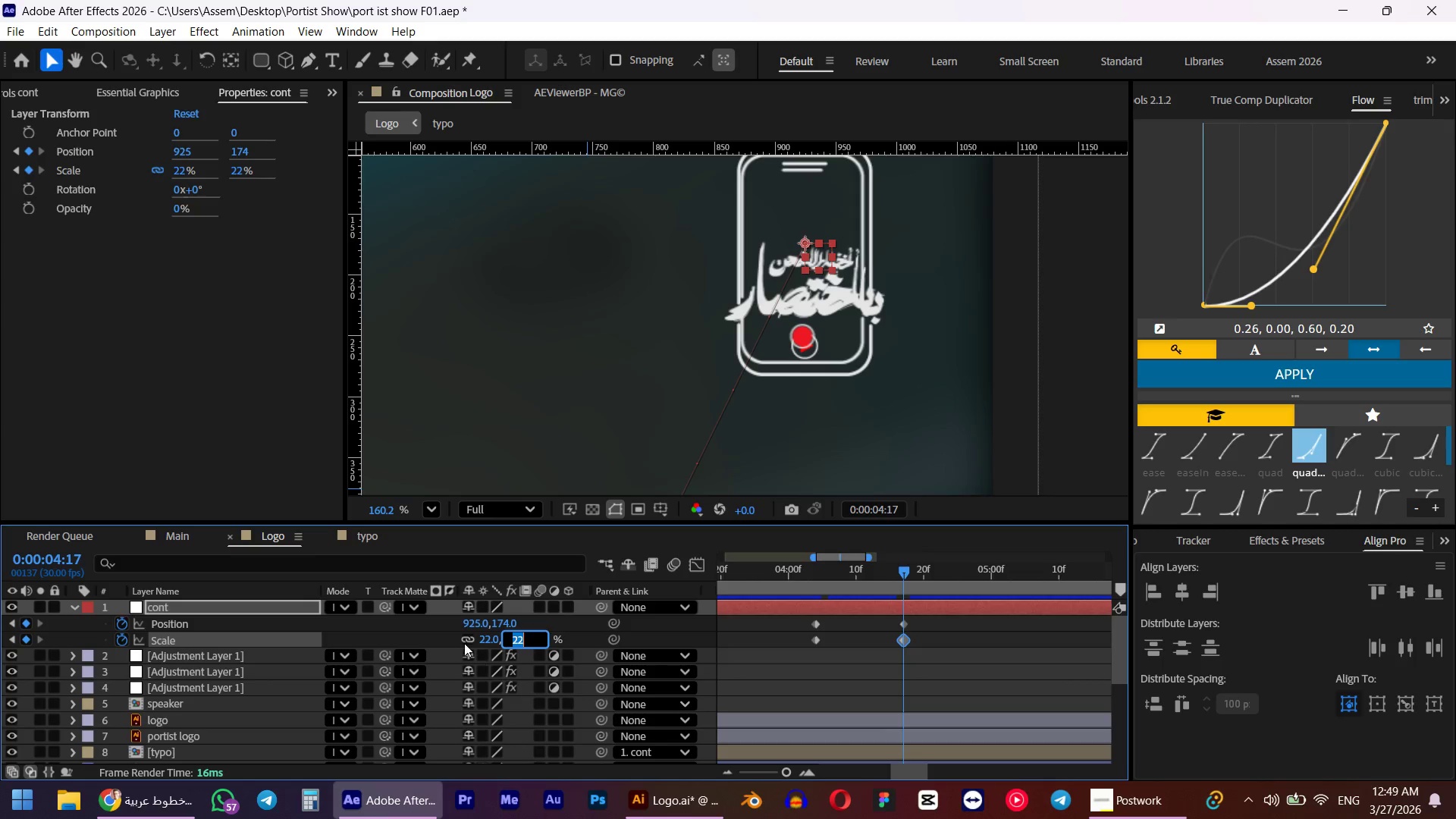 
left_click([464, 643])
 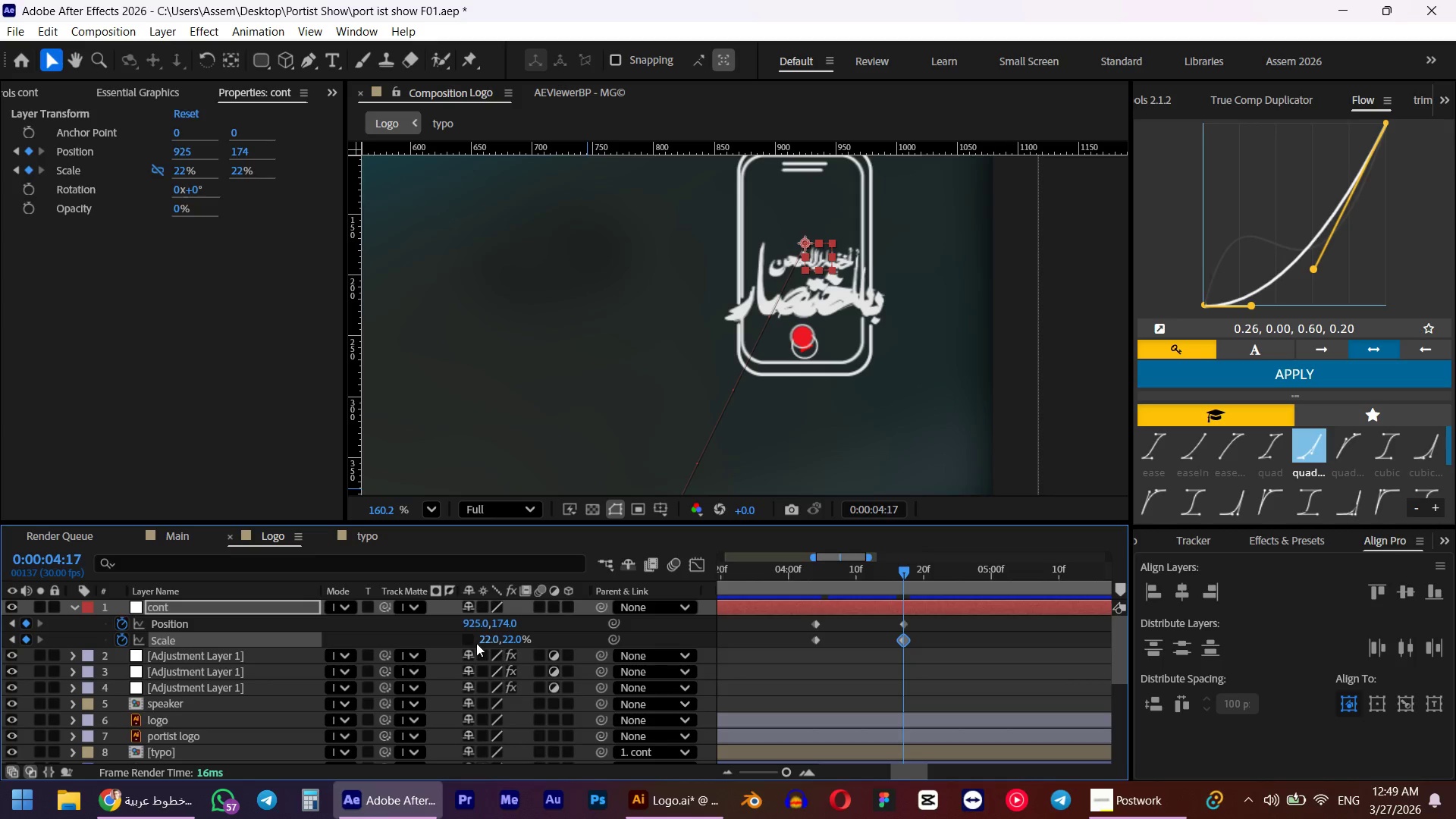 
left_click([465, 642])
 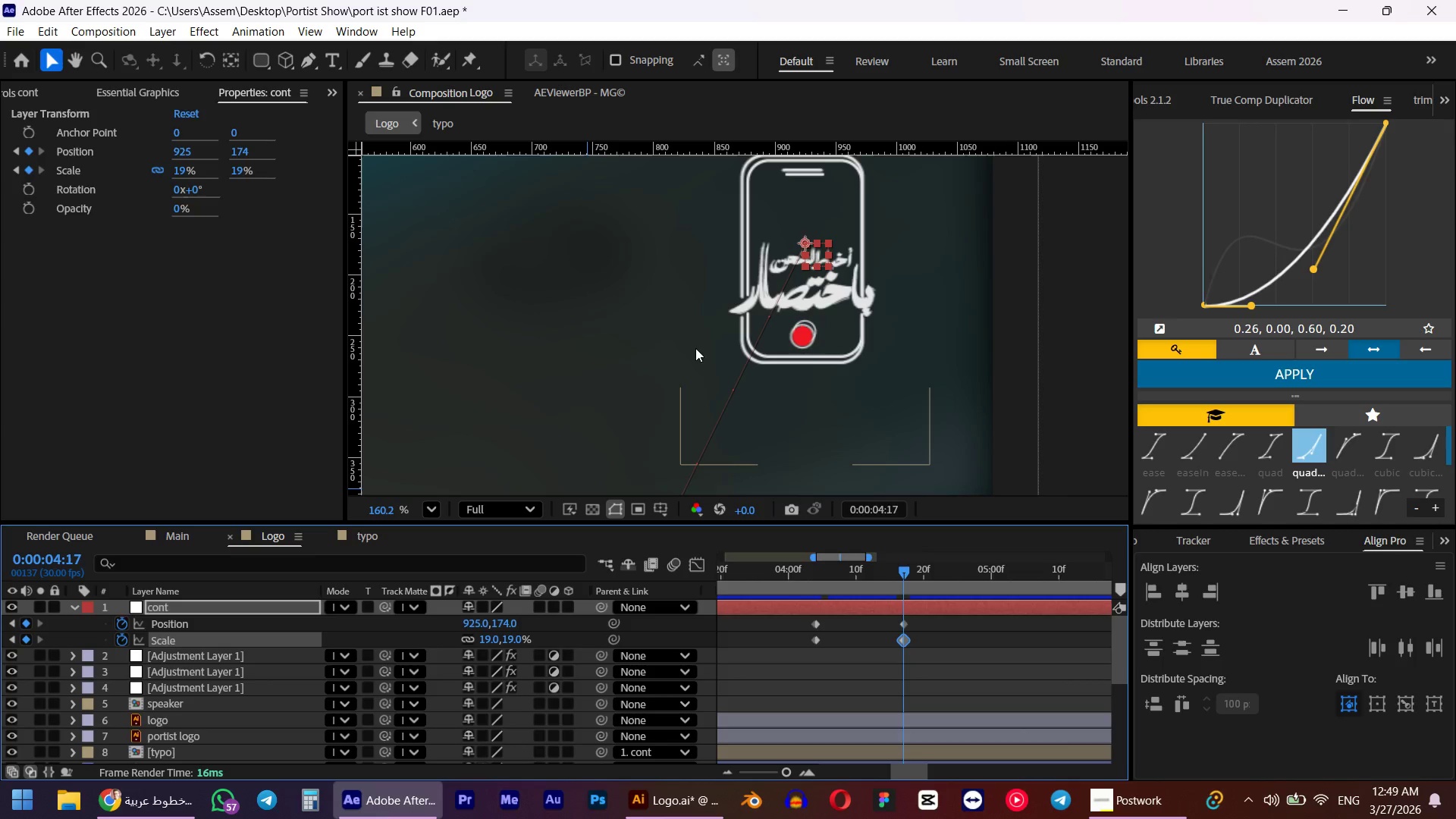 
wait(6.33)
 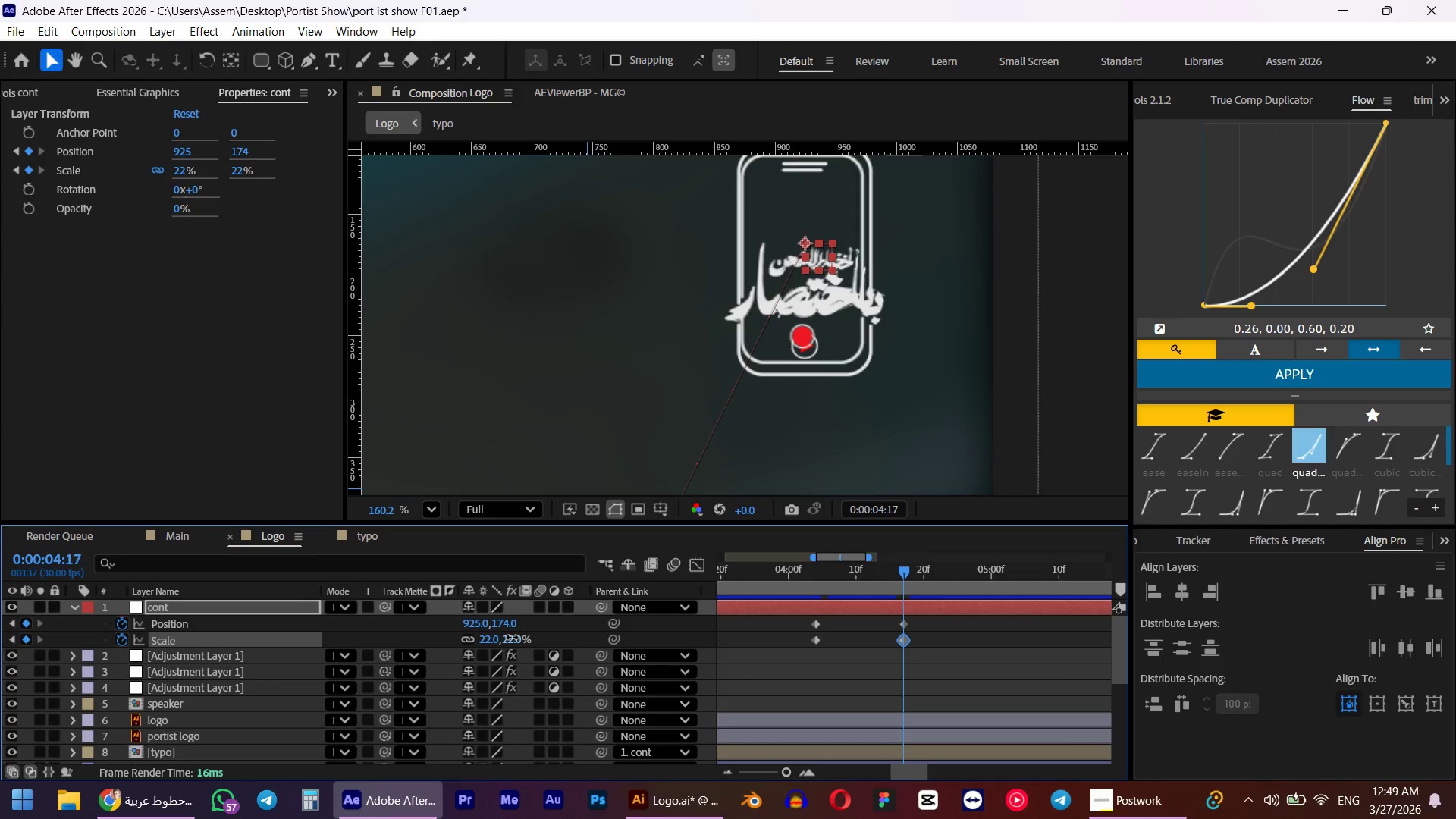 
left_click([516, 637])
 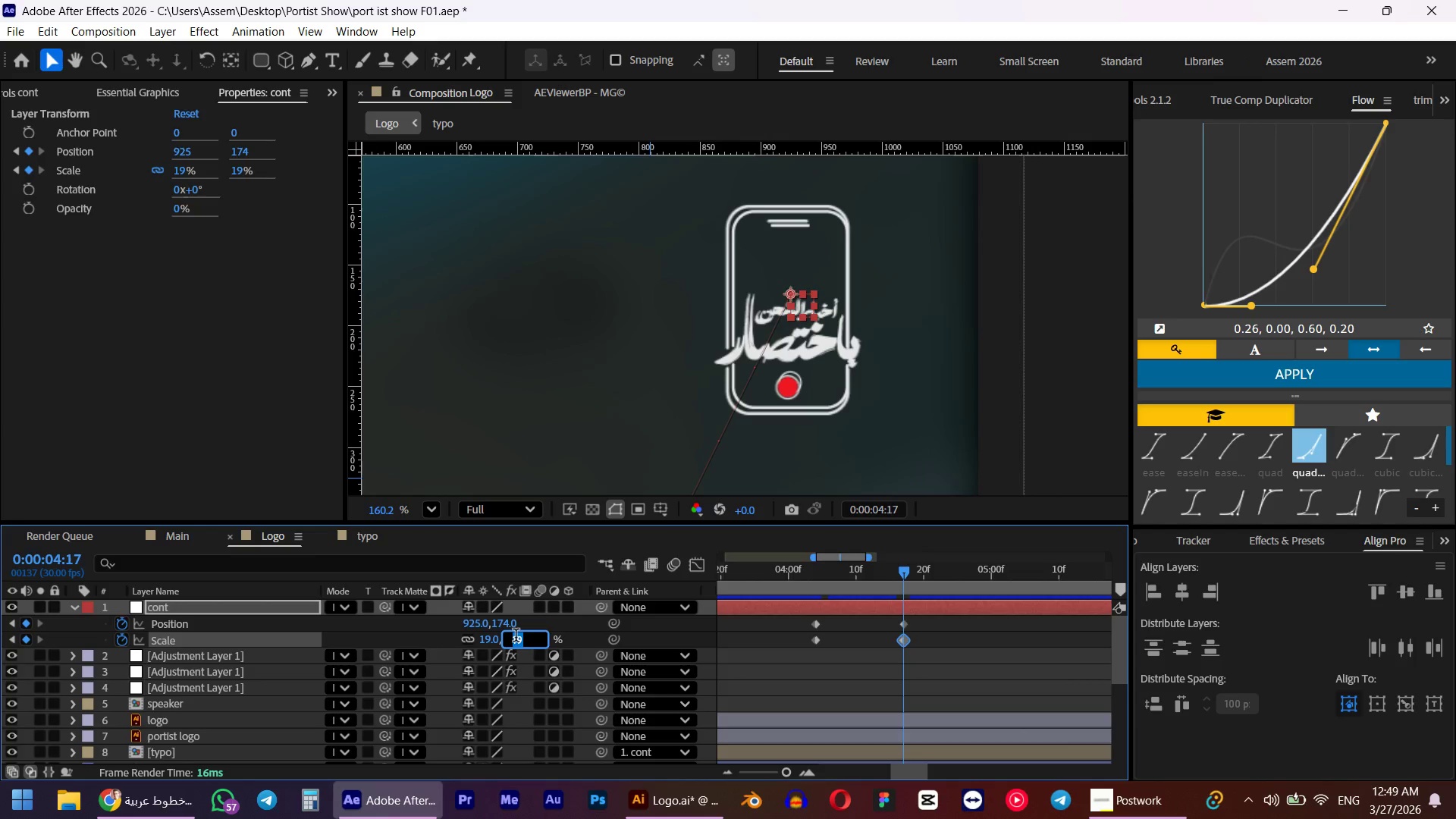 
key(Numpad2)
 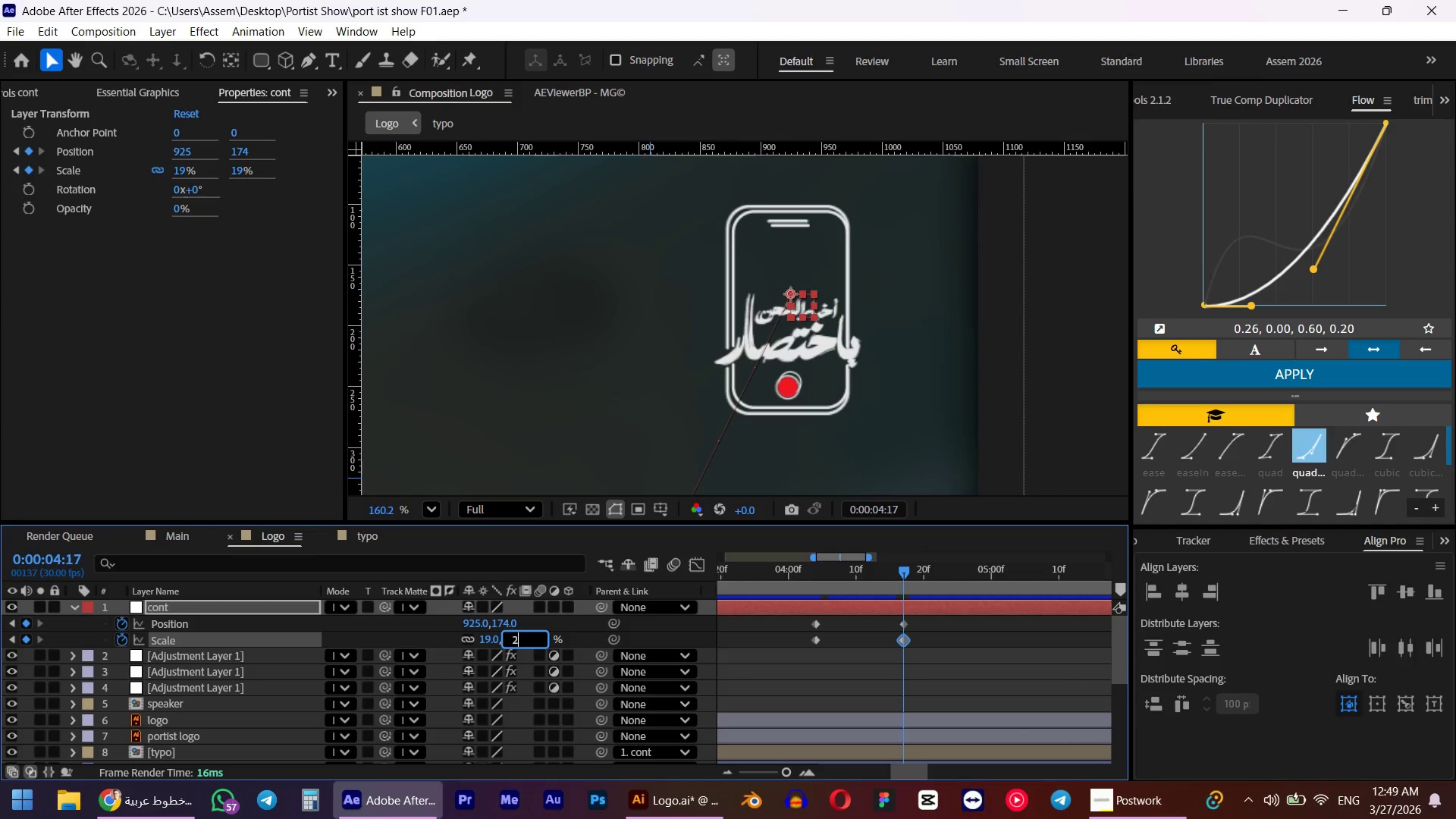 
key(Numpad0)
 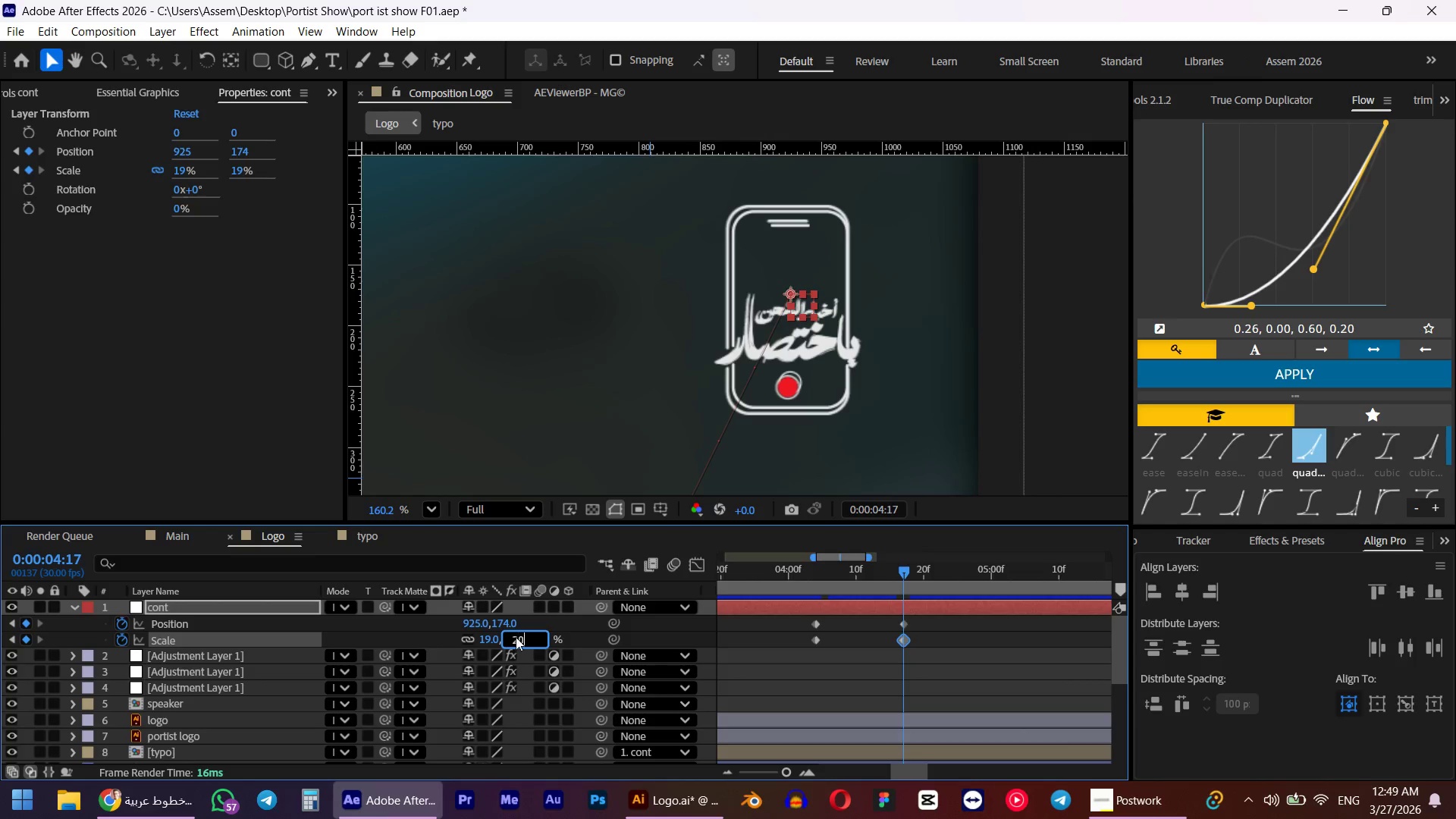 
key(NumpadEnter)
 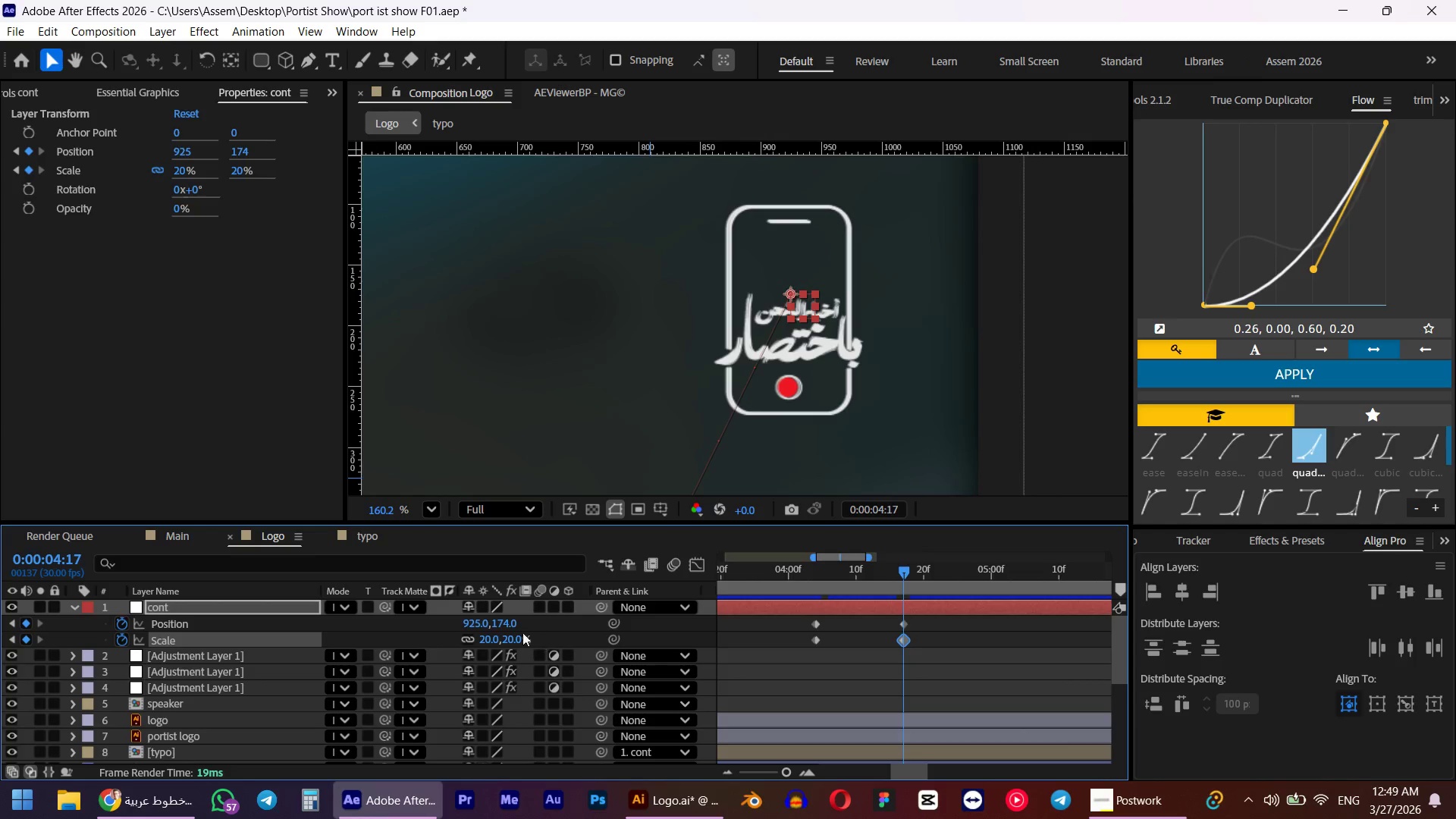 
left_click_drag(start_coordinate=[479, 626], to_coordinate=[475, 624])
 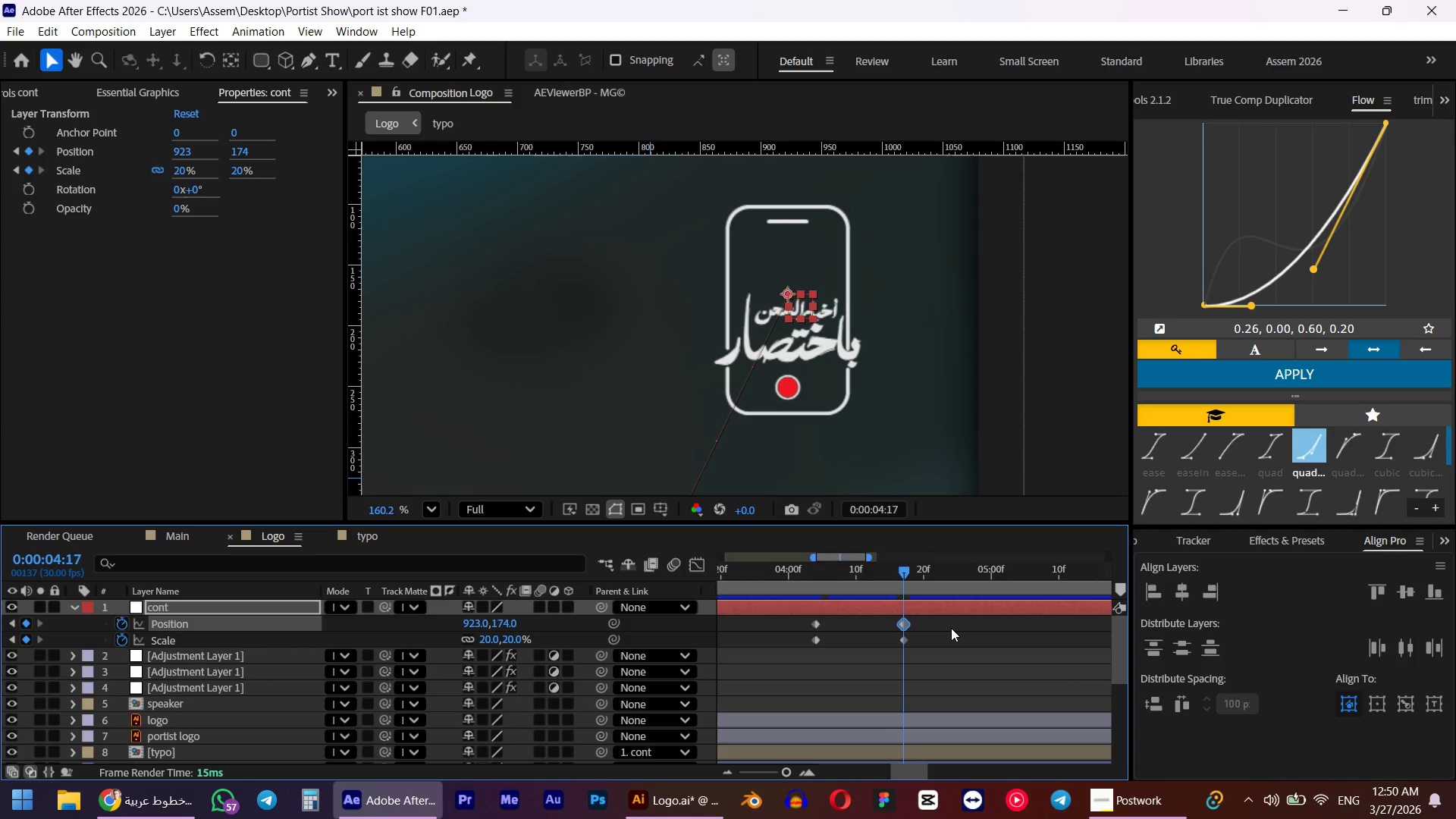 
left_click_drag(start_coordinate=[949, 628], to_coordinate=[789, 654])
 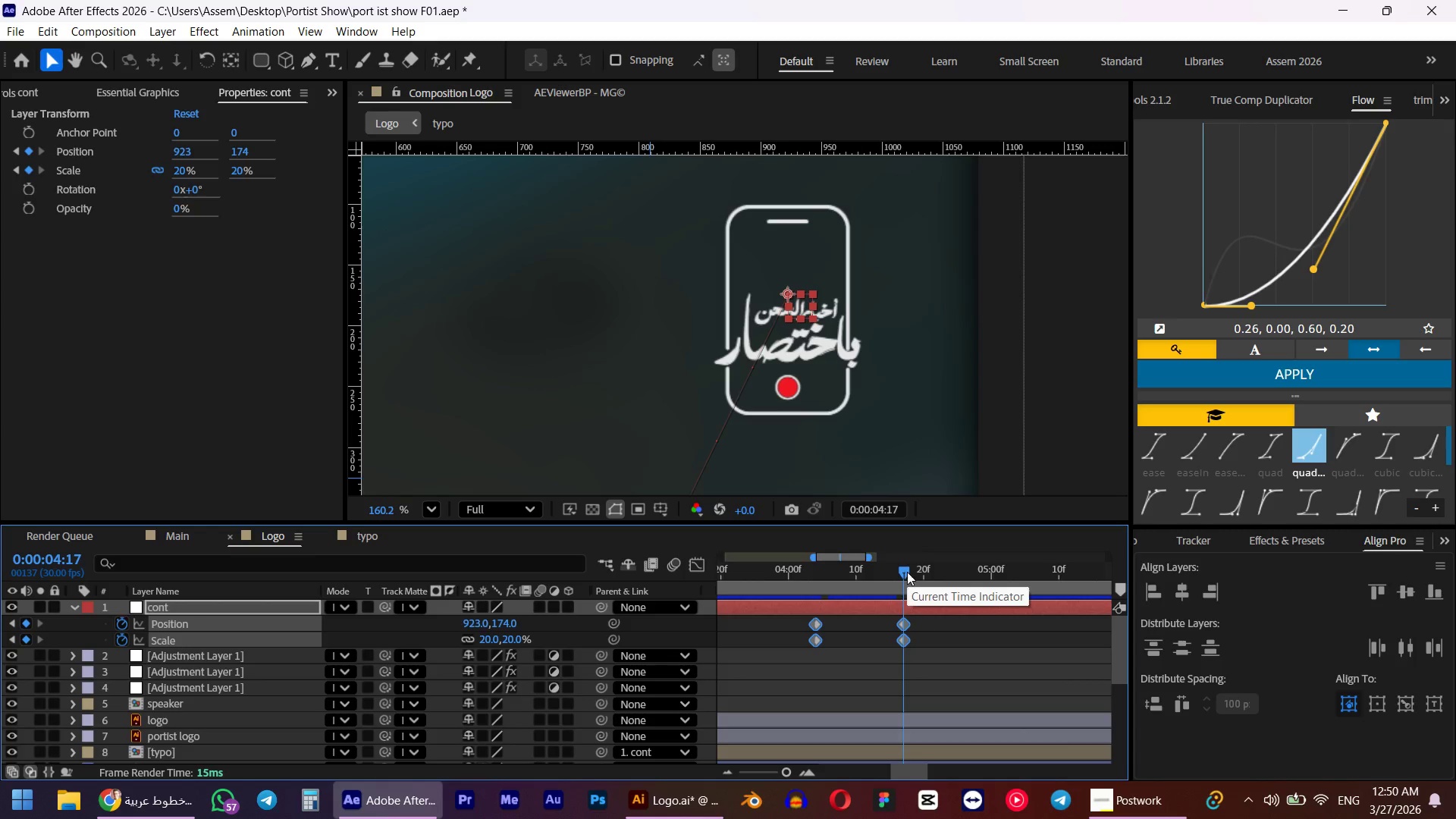 
left_click_drag(start_coordinate=[783, 579], to_coordinate=[826, 579])
 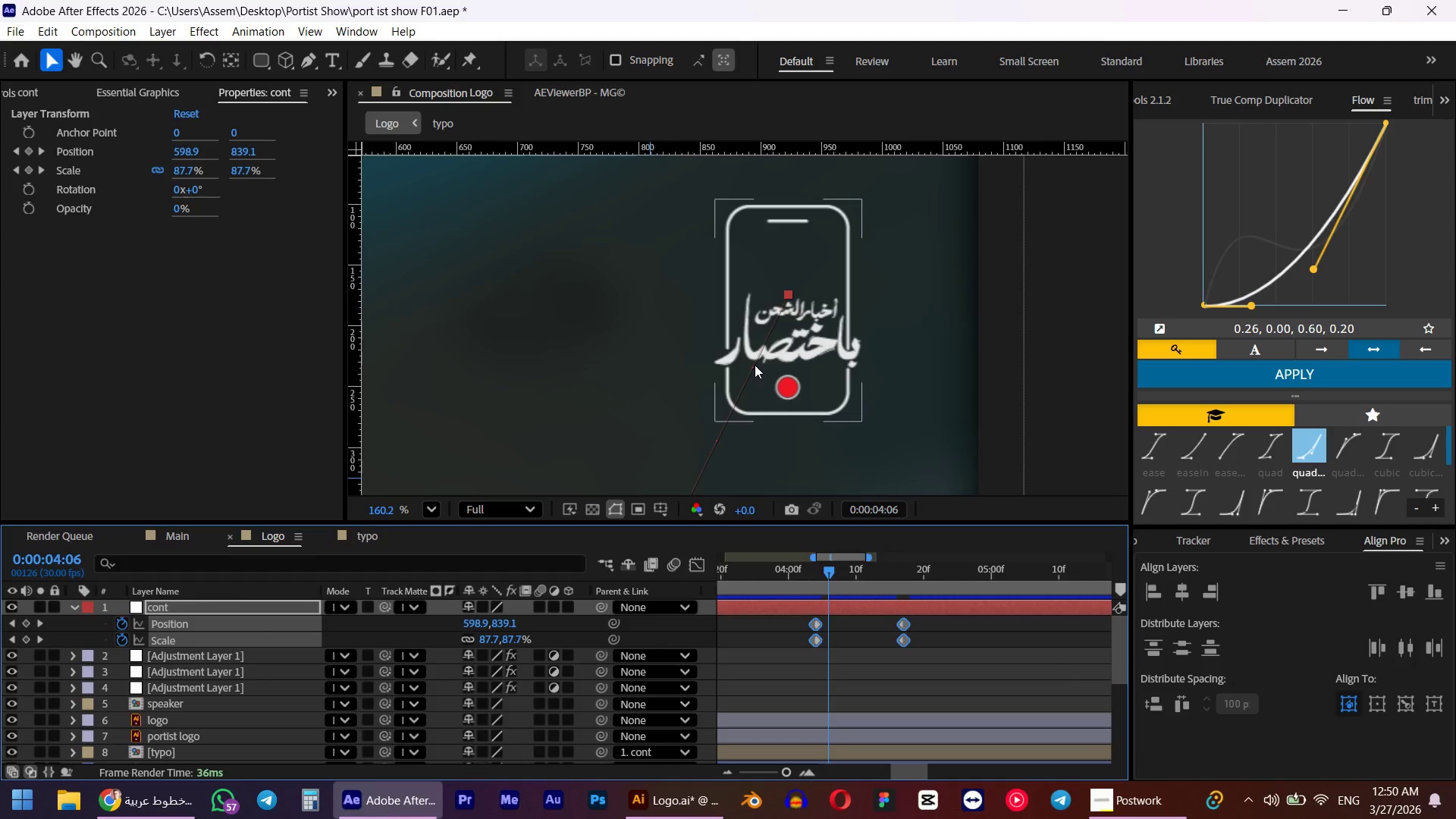 
hold_key(key=AltLeft, duration=0.69)
scroll: coordinate [753, 366], scroll_direction: down, amount: 11.0
 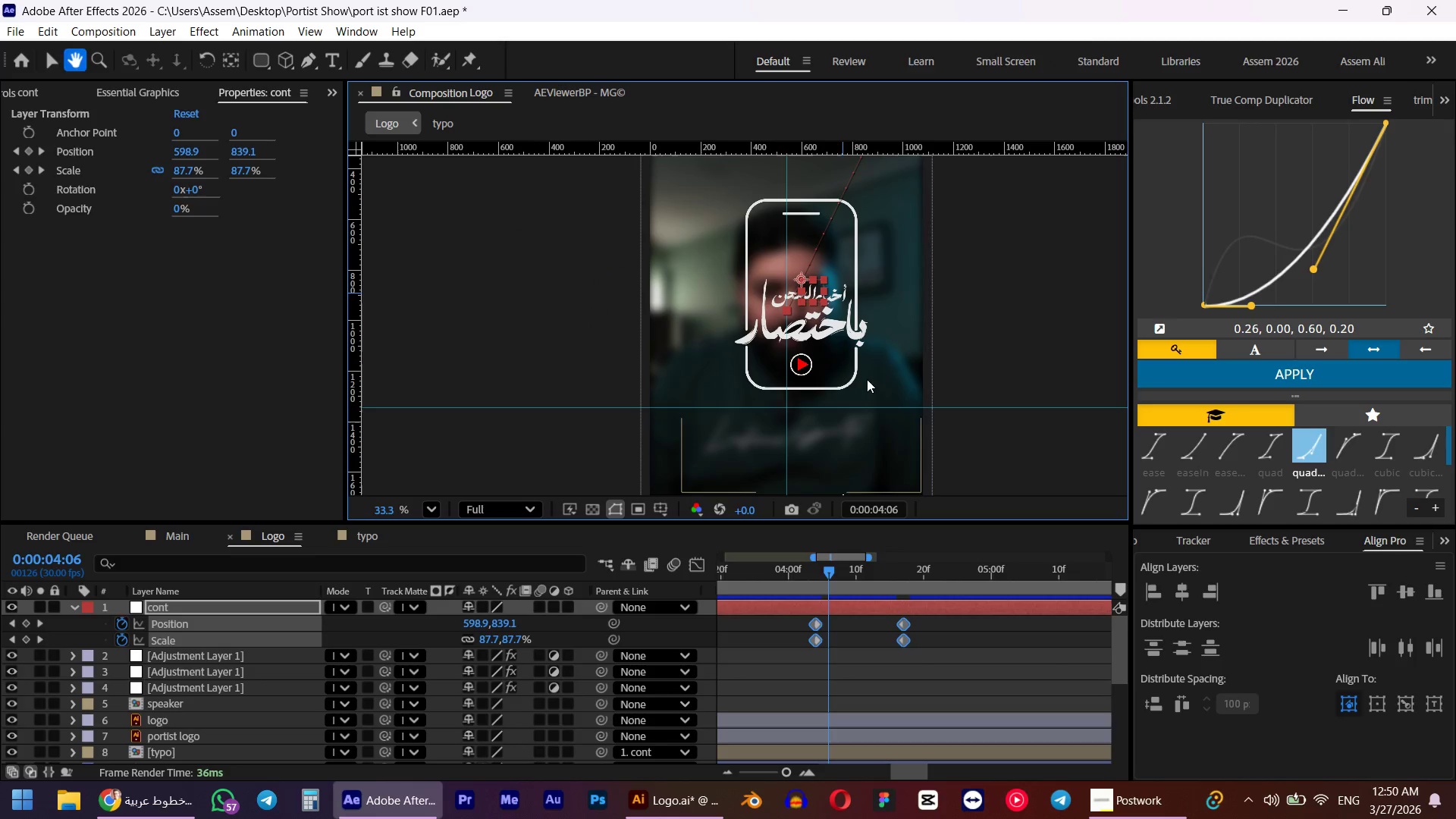 
left_click([966, 438])
 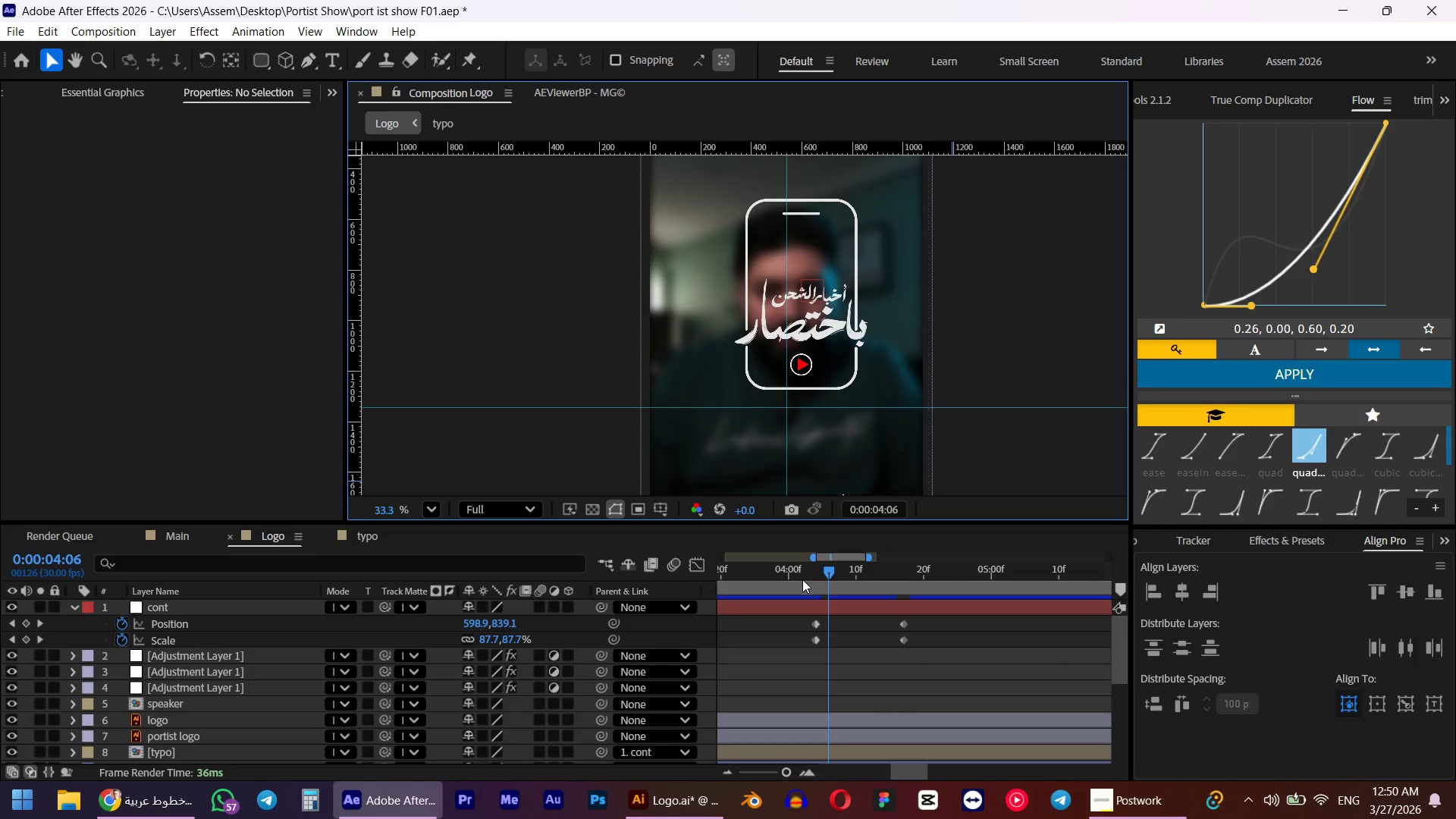 
left_click_drag(start_coordinate=[776, 583], to_coordinate=[758, 589])
 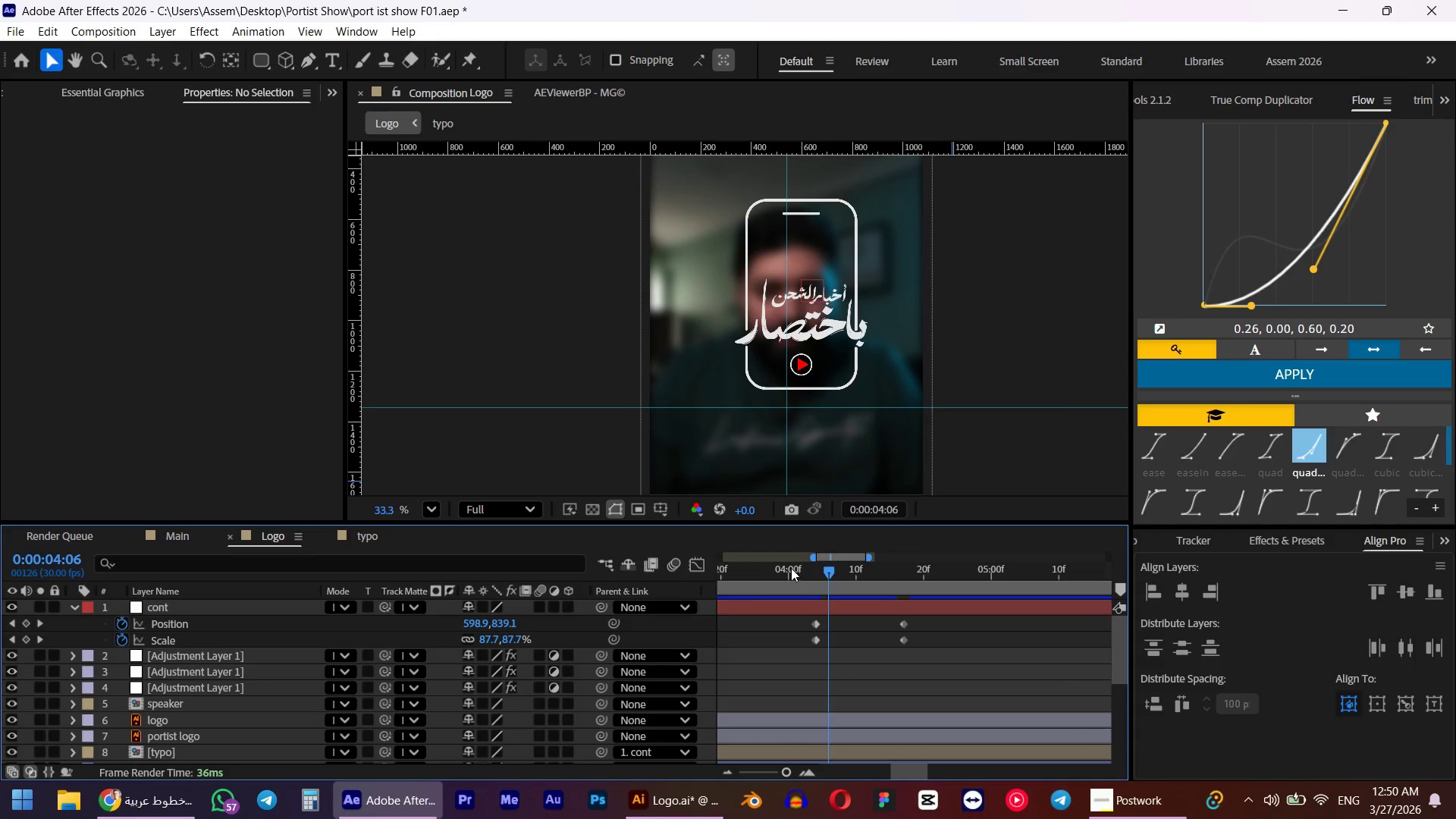 
left_click_drag(start_coordinate=[791, 568], to_coordinate=[921, 569])
 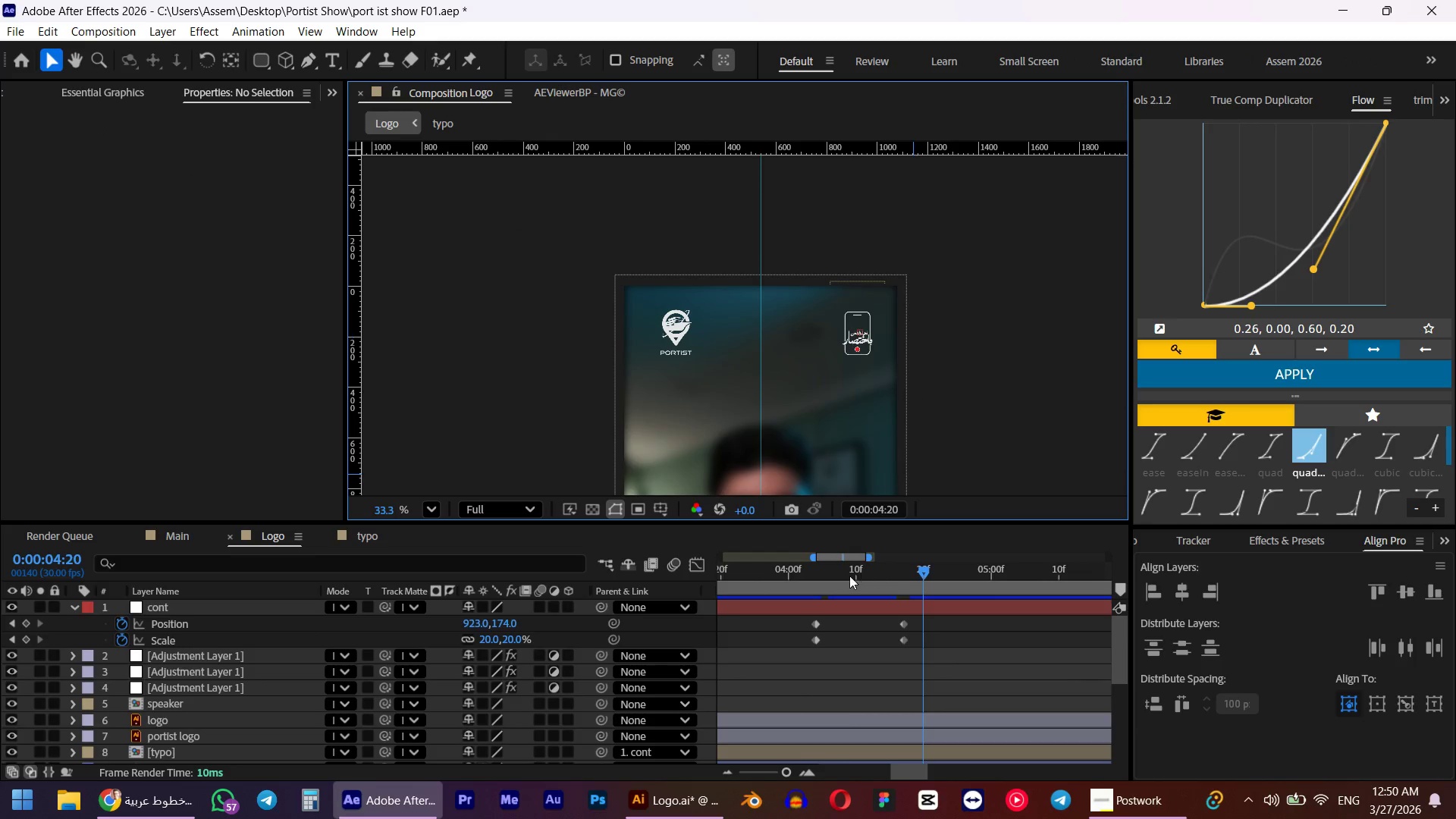 
left_click_drag(start_coordinate=[880, 599], to_coordinate=[836, 598])
 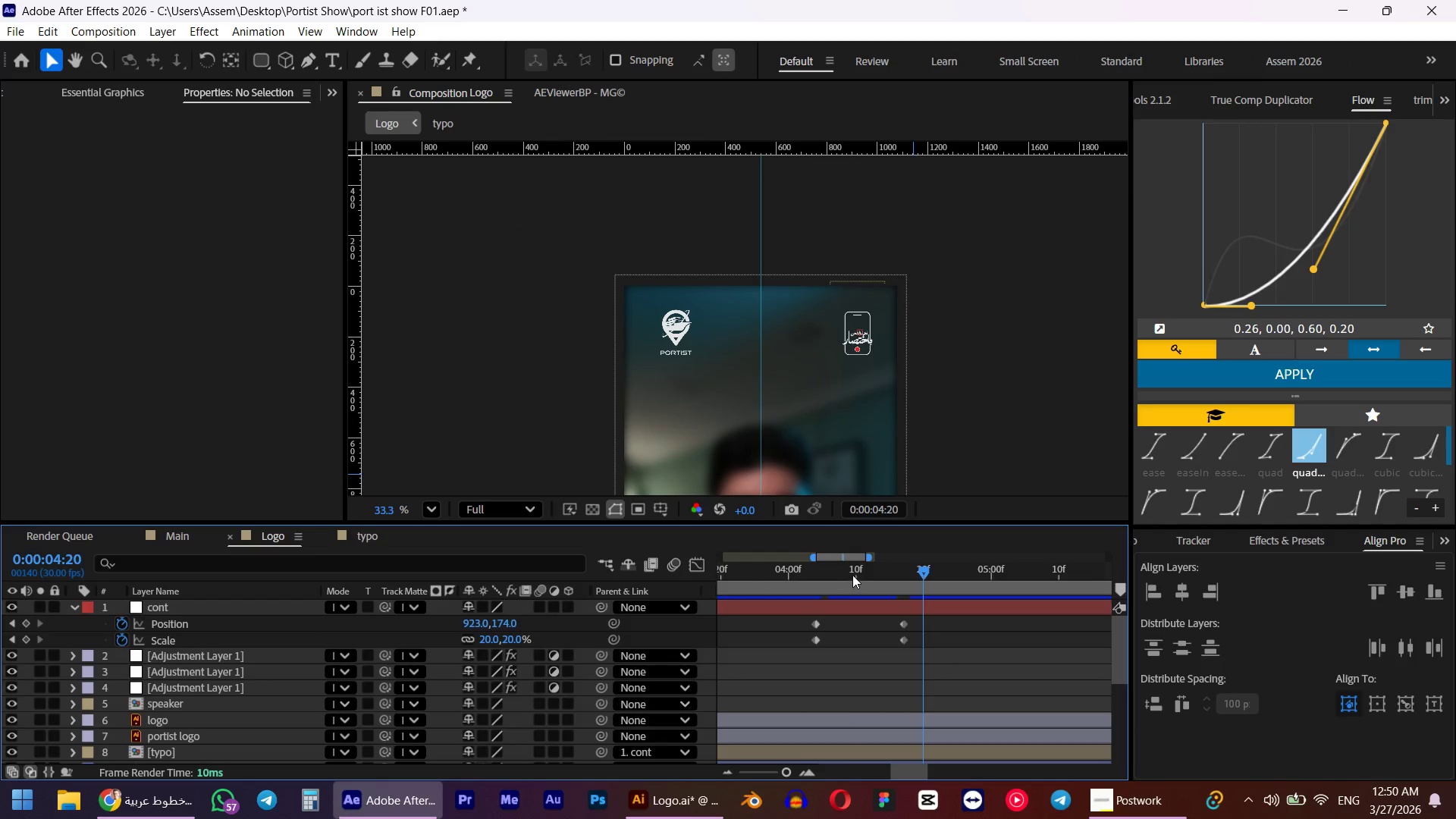 
left_click_drag(start_coordinate=[852, 575], to_coordinate=[821, 579])
 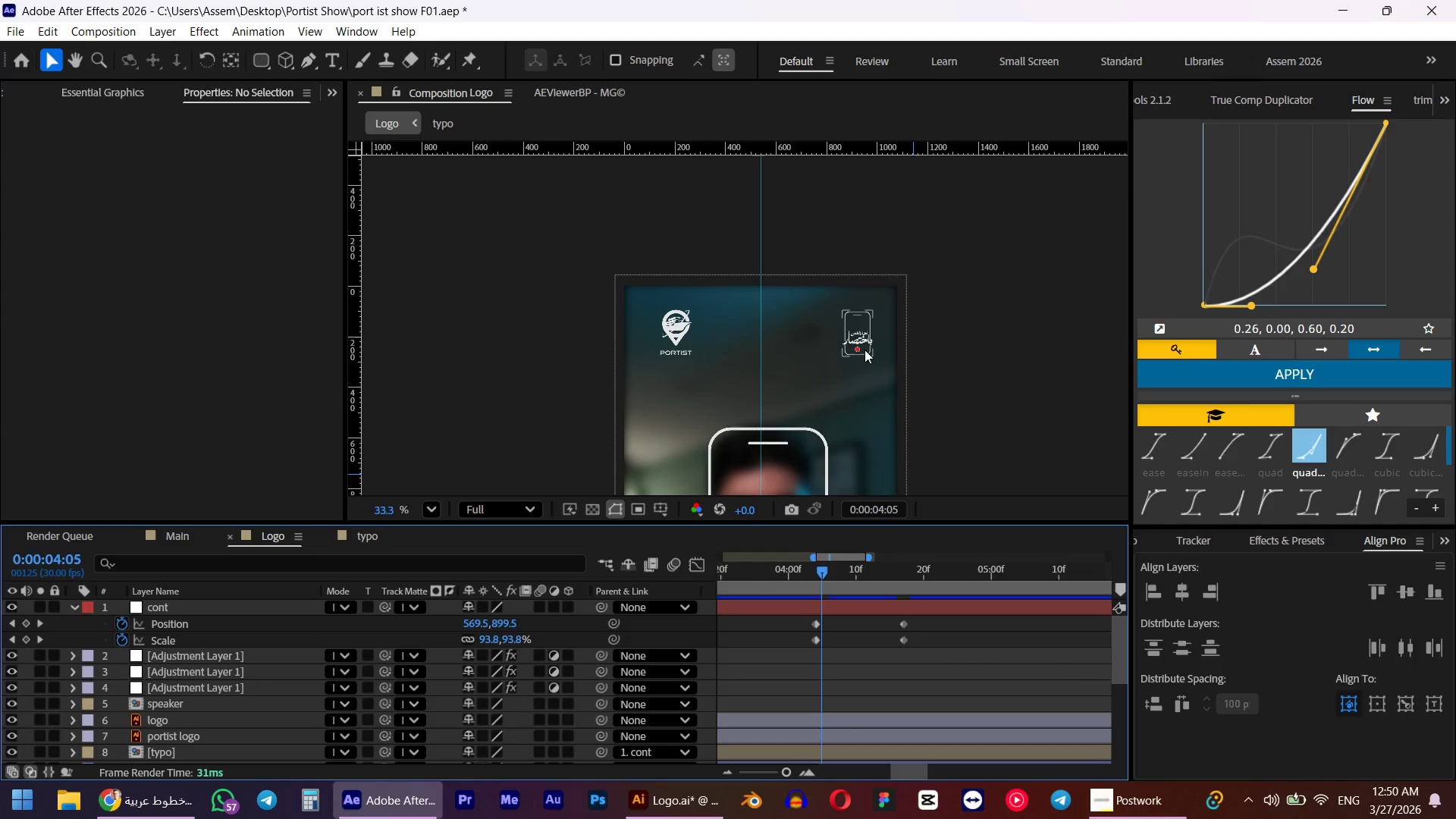 
left_click([858, 348])
 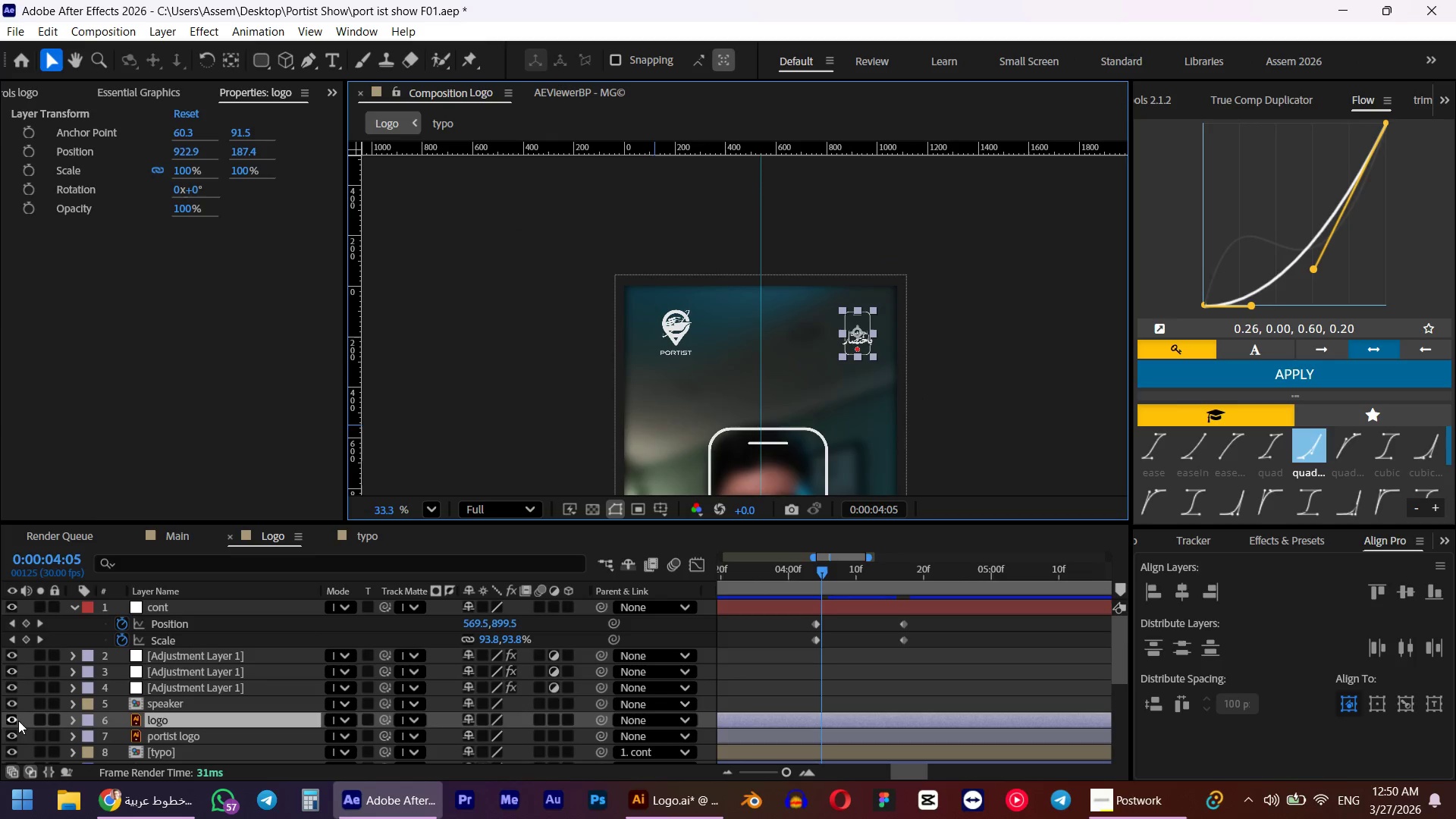 
left_click([16, 720])
 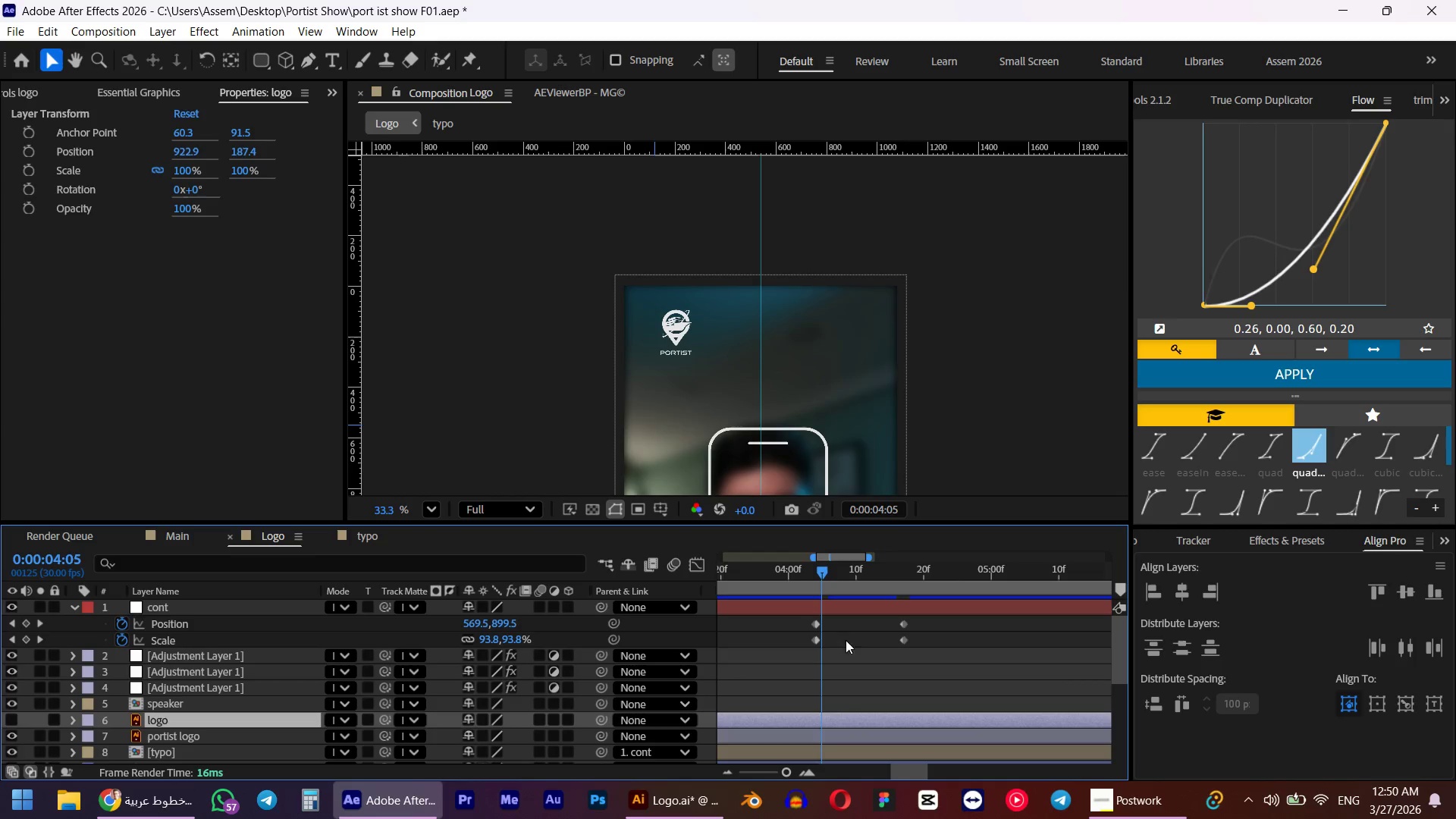 
left_click_drag(start_coordinate=[922, 623], to_coordinate=[778, 661])
 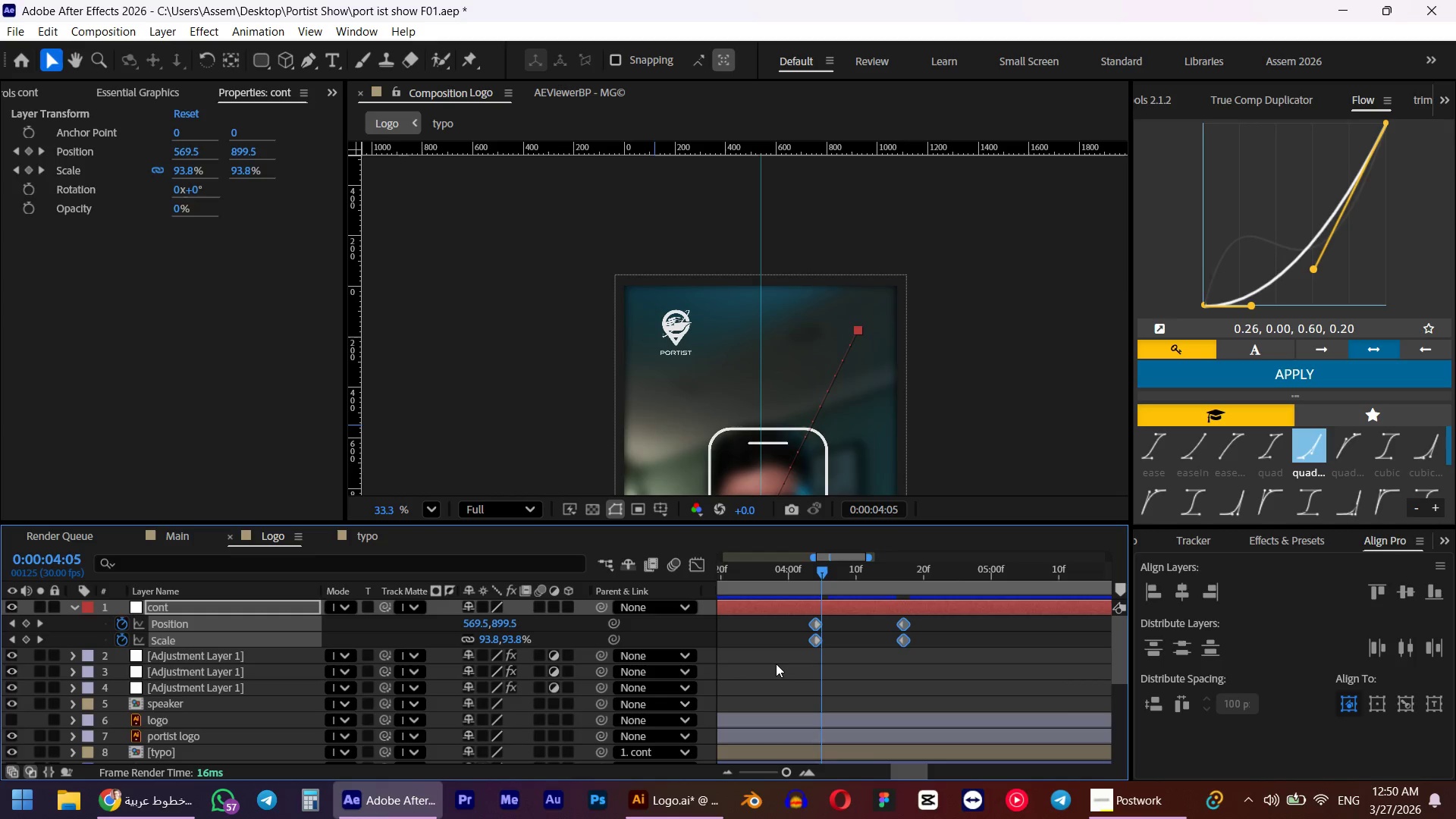 
key(F9)
 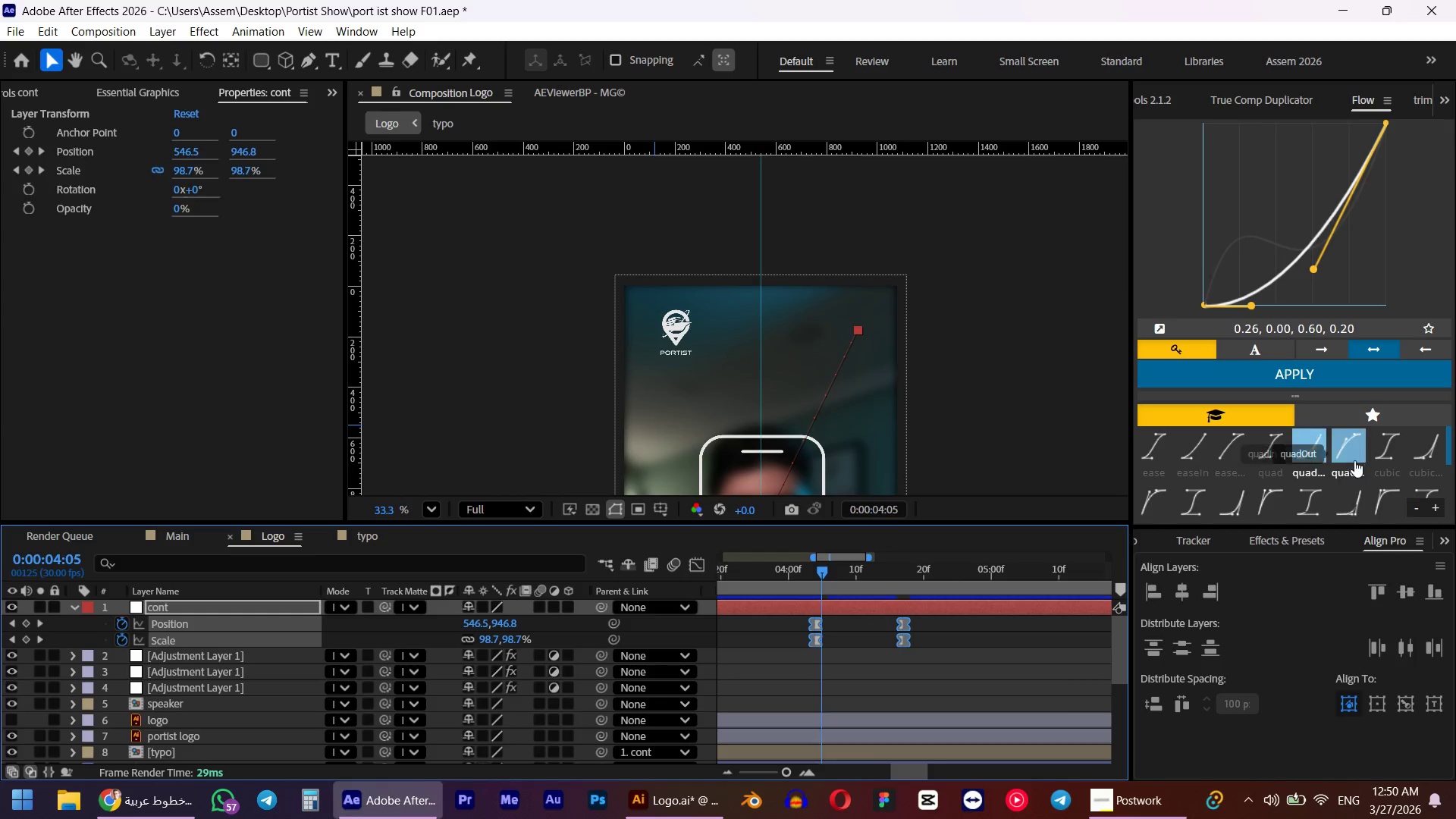 
left_click([1353, 458])
 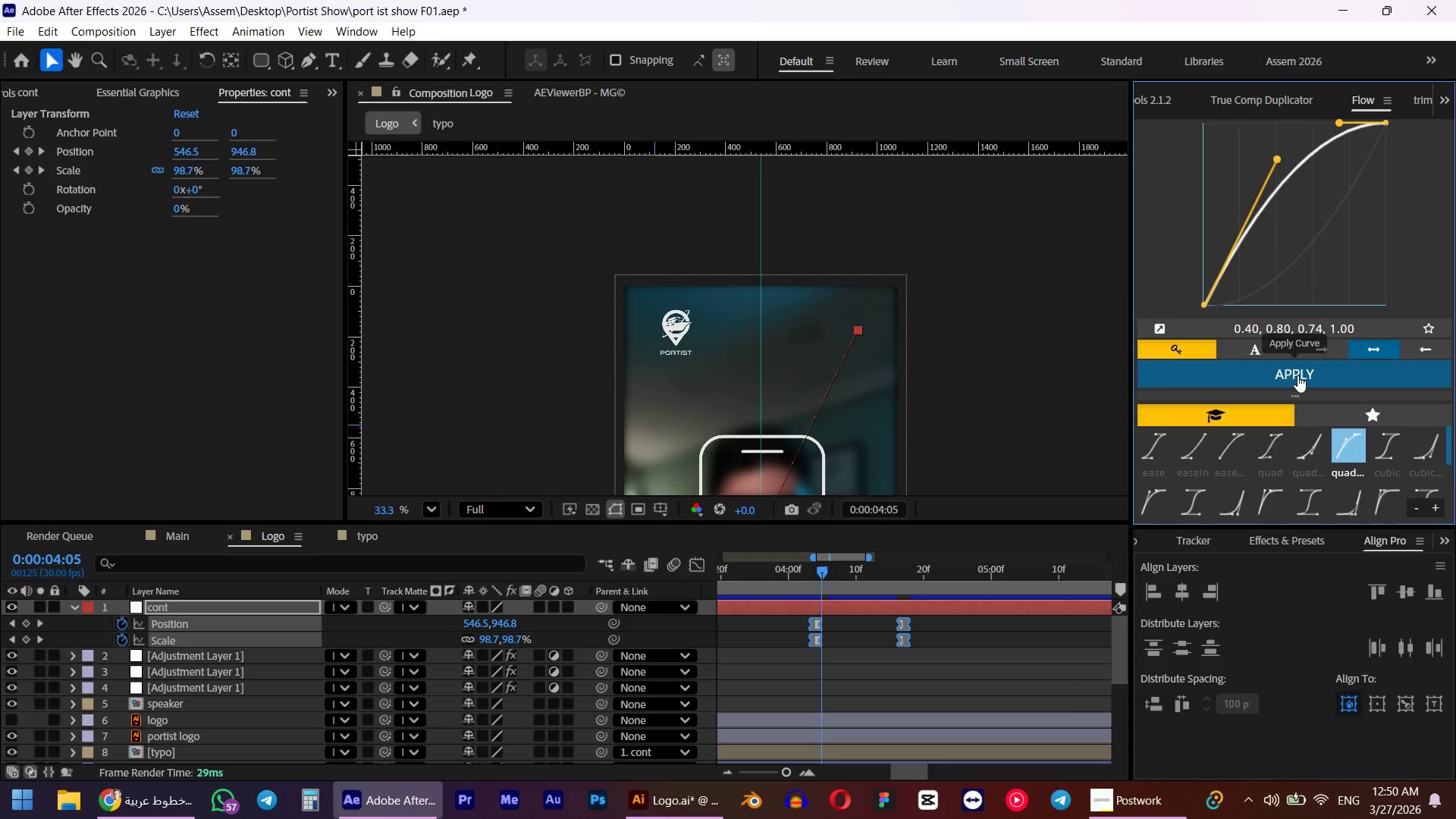 
left_click([1298, 375])
 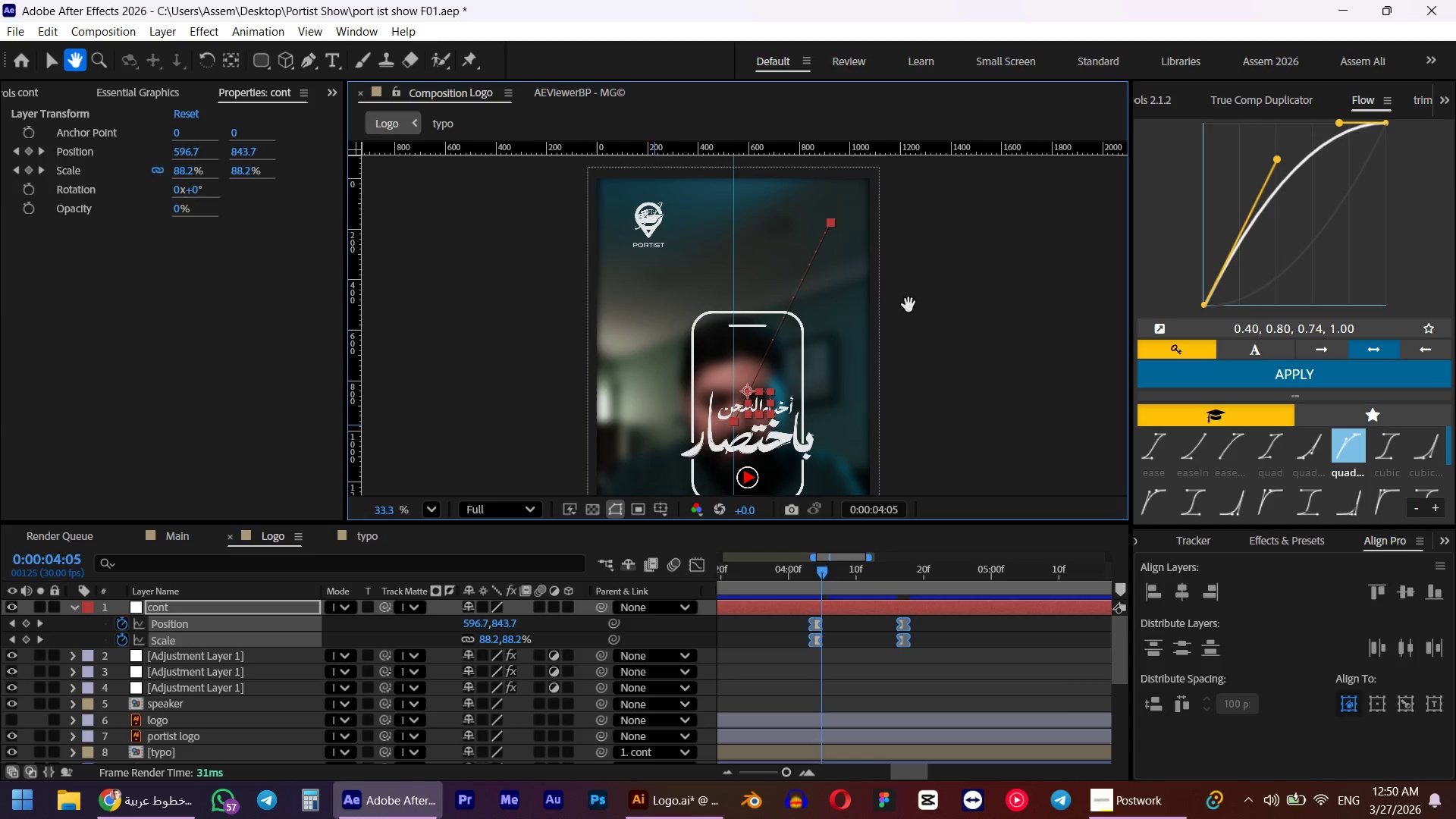 
left_click([752, 576])
 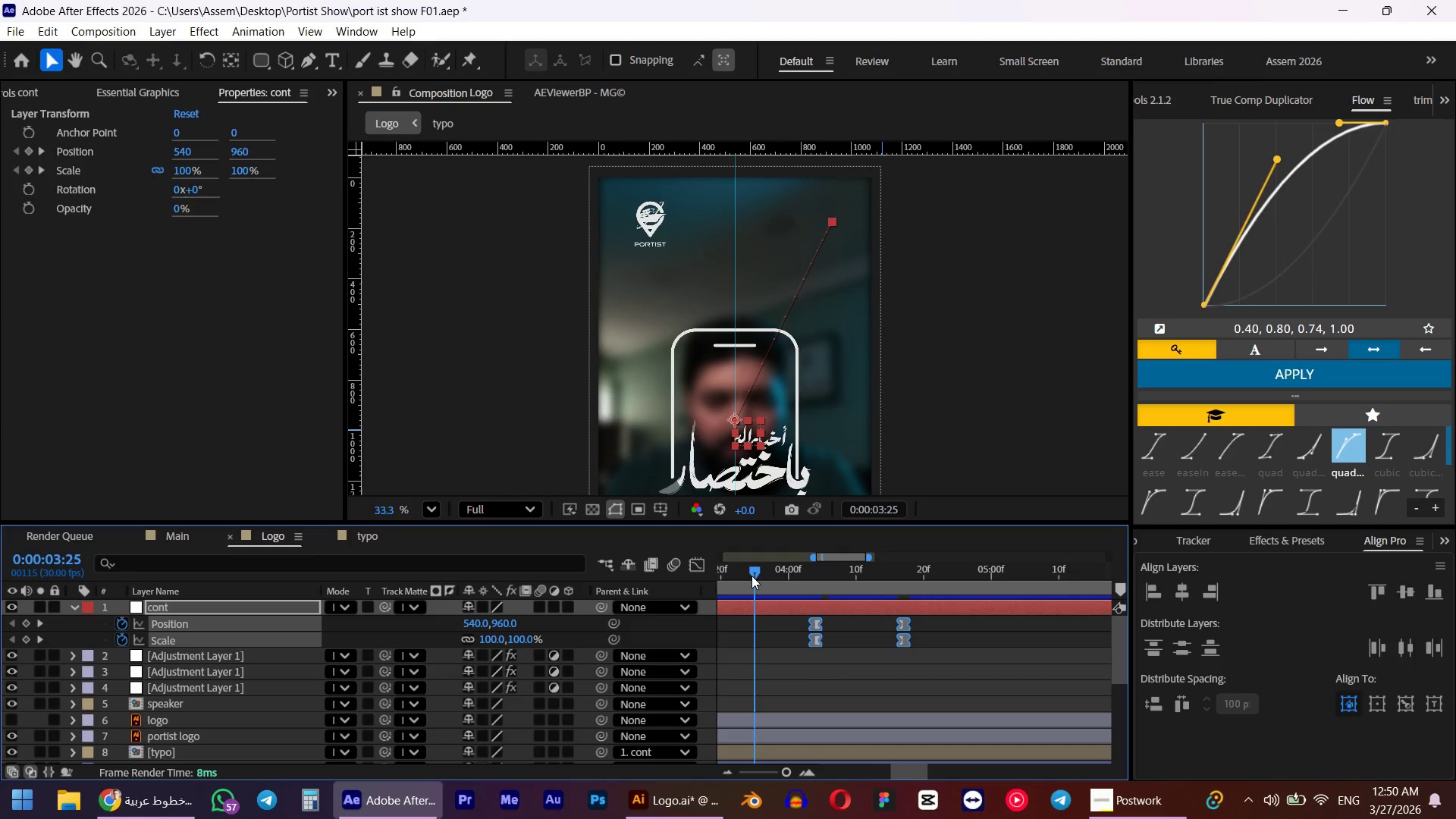 
key(Numpad0)
 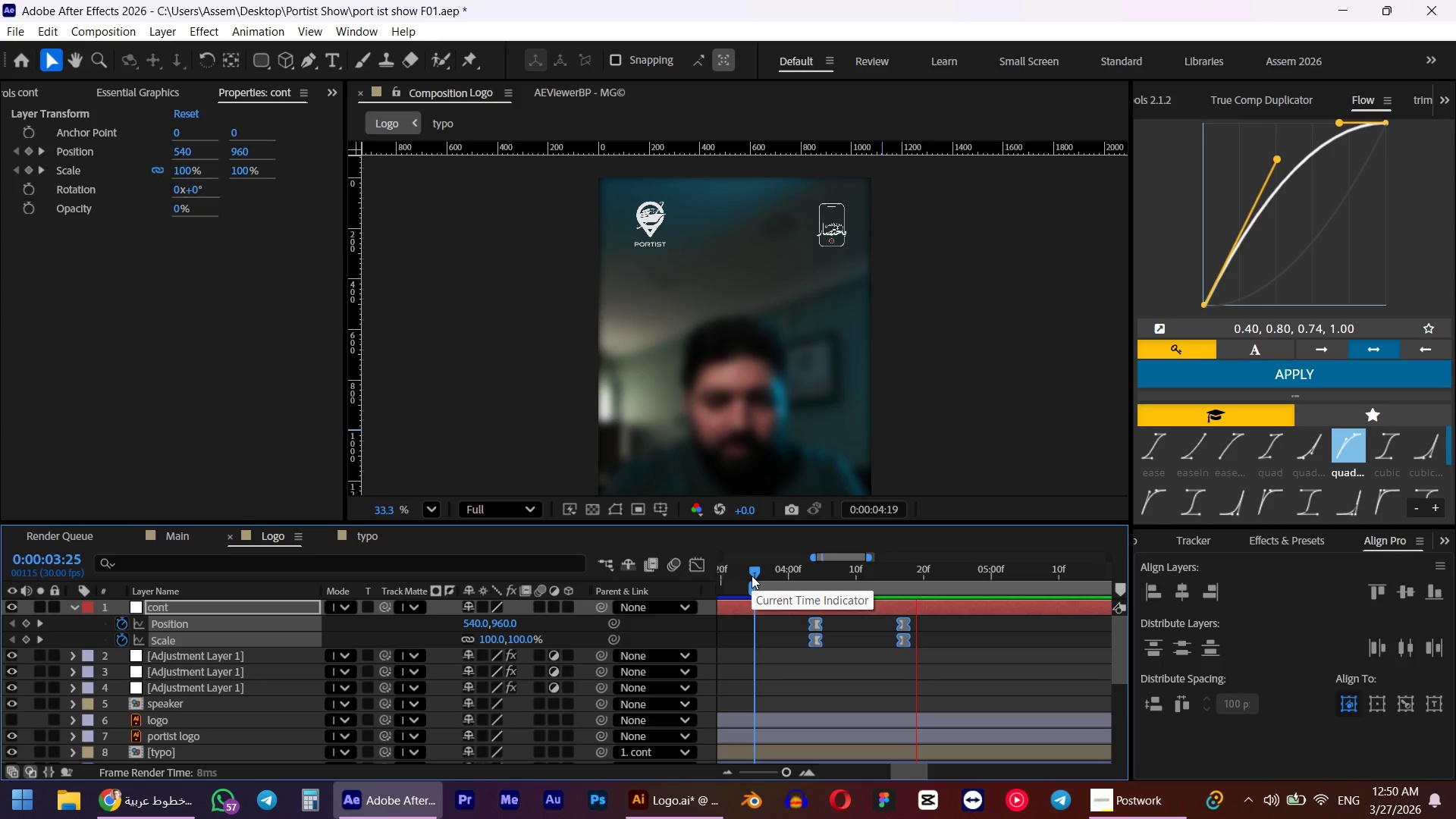 
hold_key(key=AltLeft, duration=0.31)
 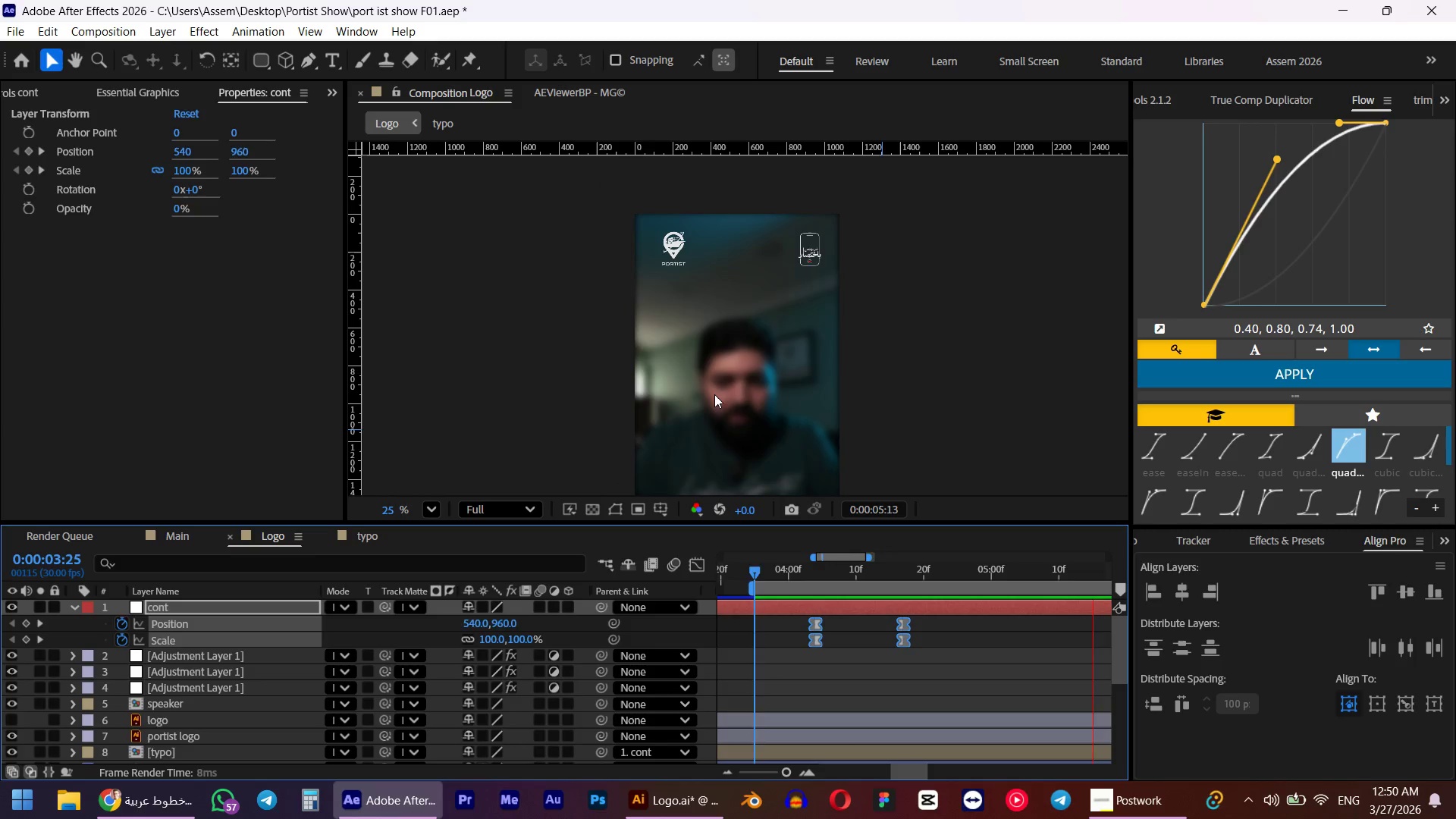 
key(Space)
 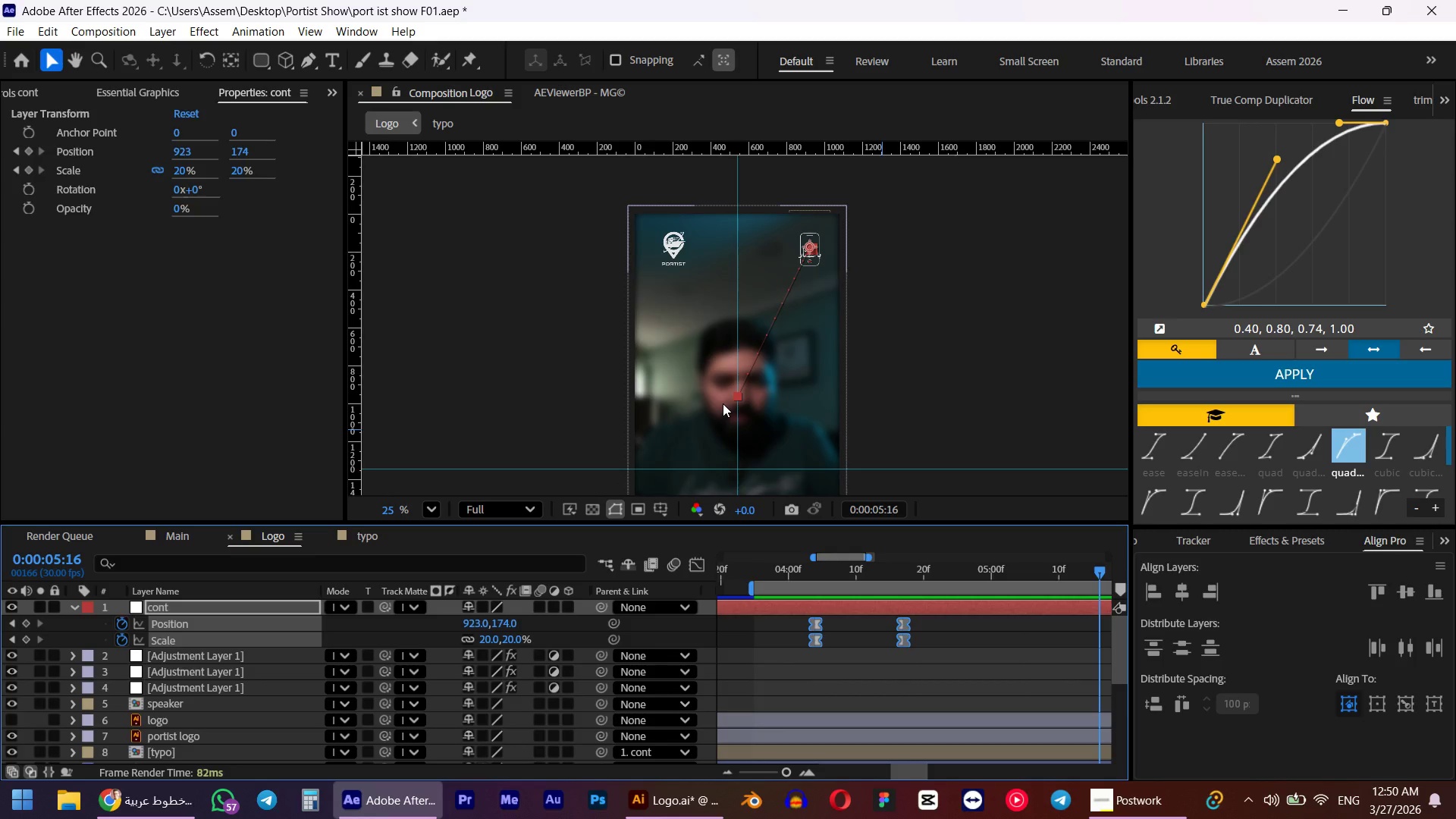 
scroll: coordinate [722, 412], scroll_direction: down, amount: 2.0
 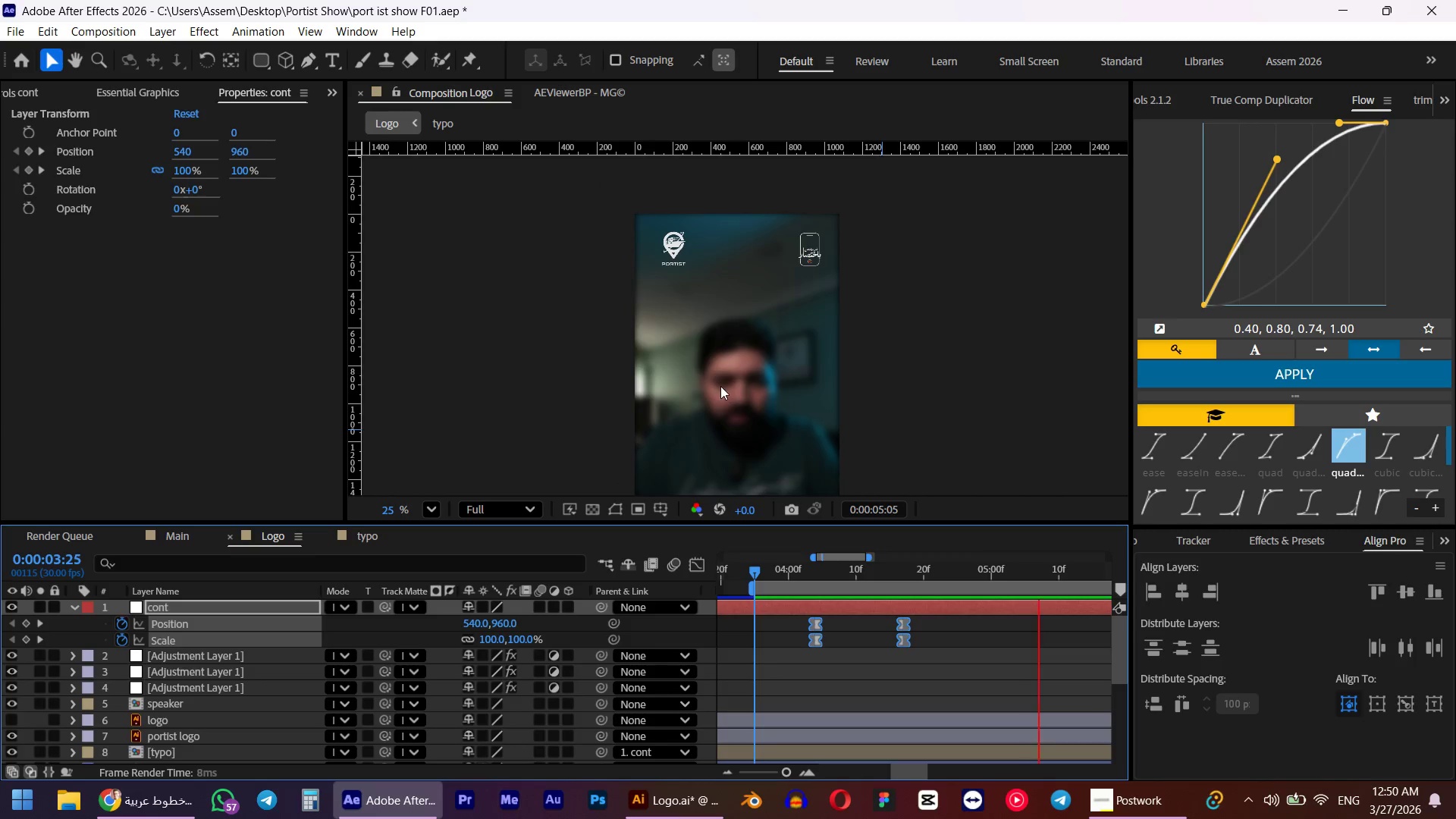 
key(Numpad0)
 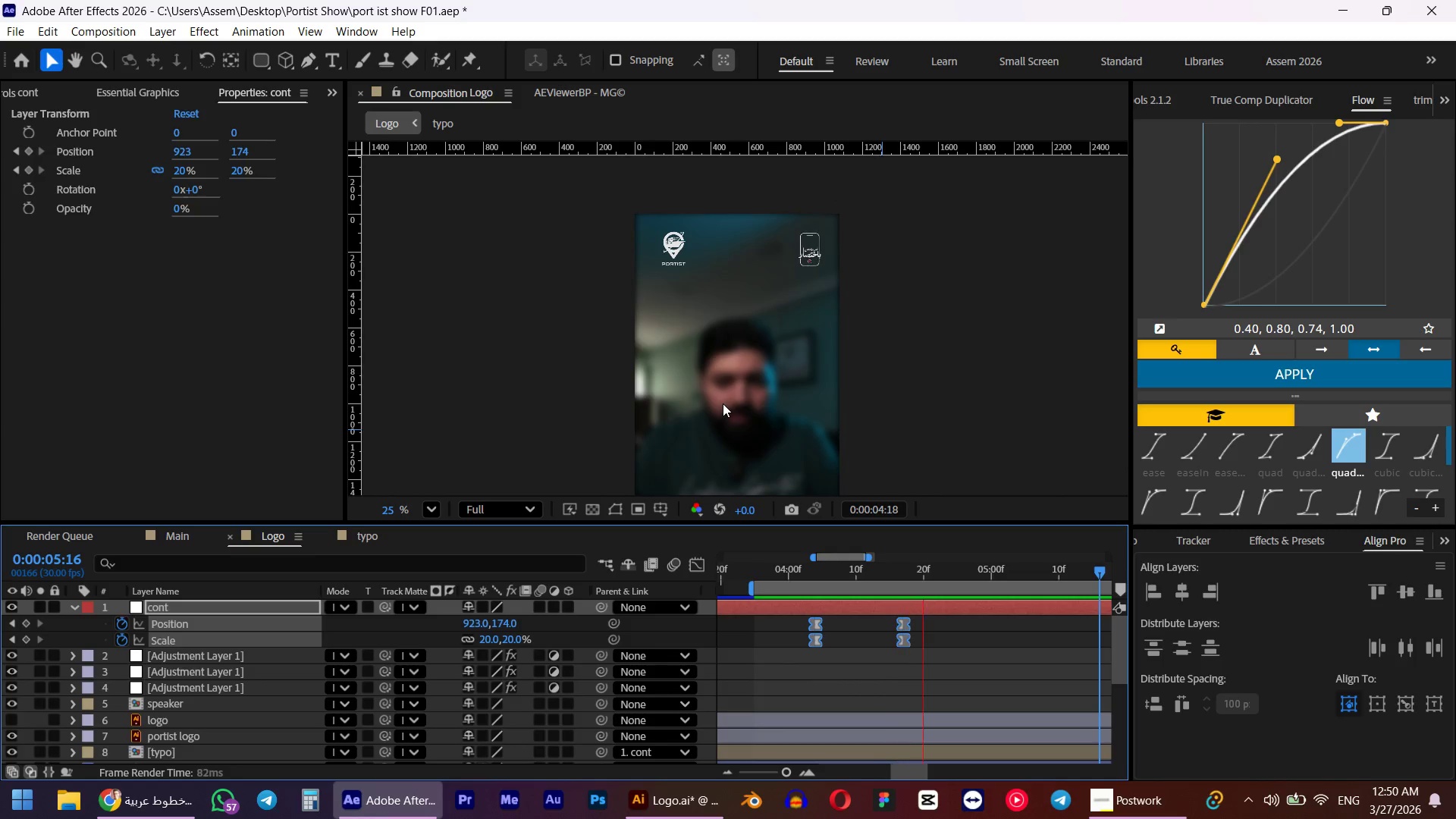 
key(Space)
 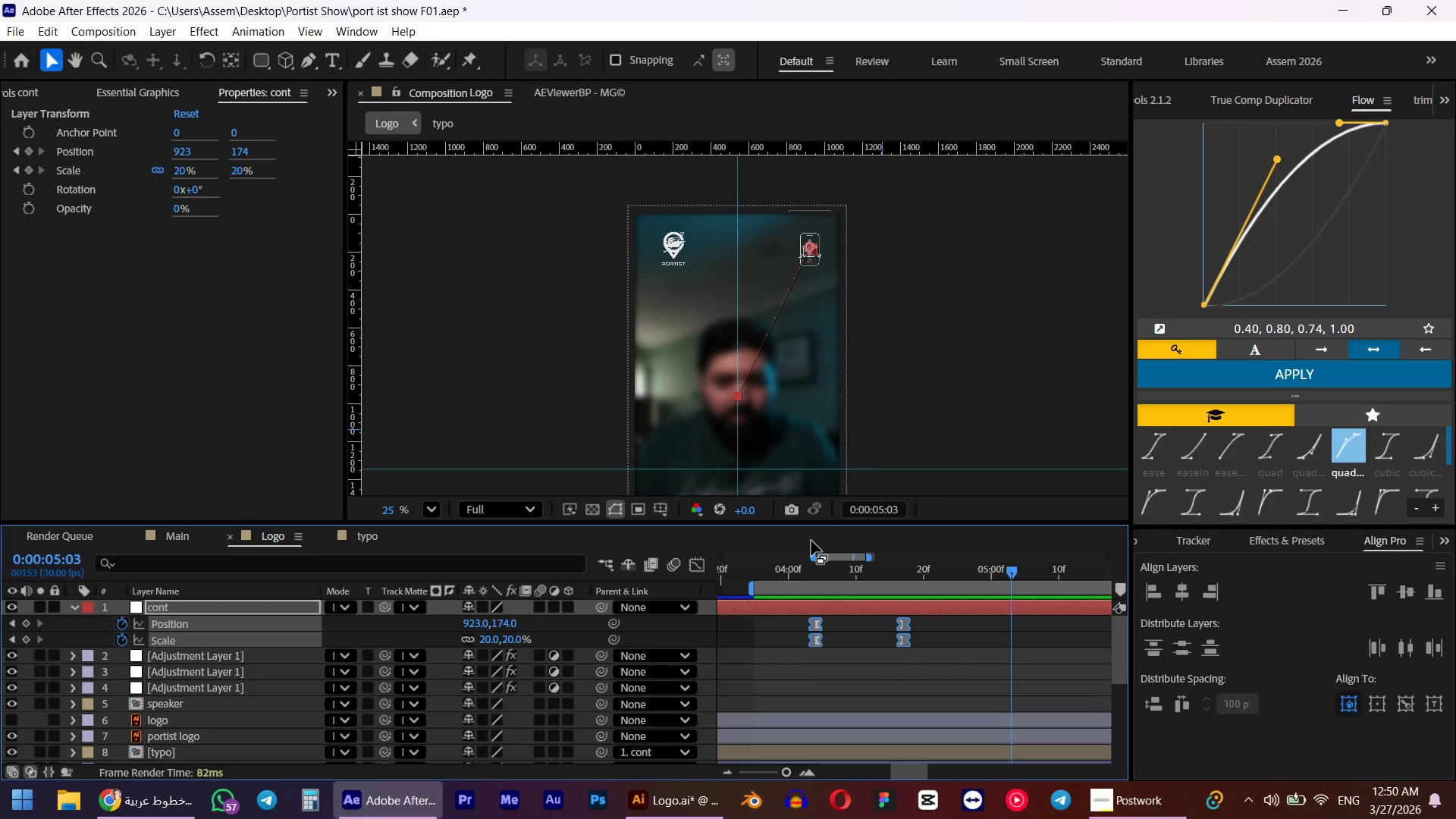 
key(Numpad0)
 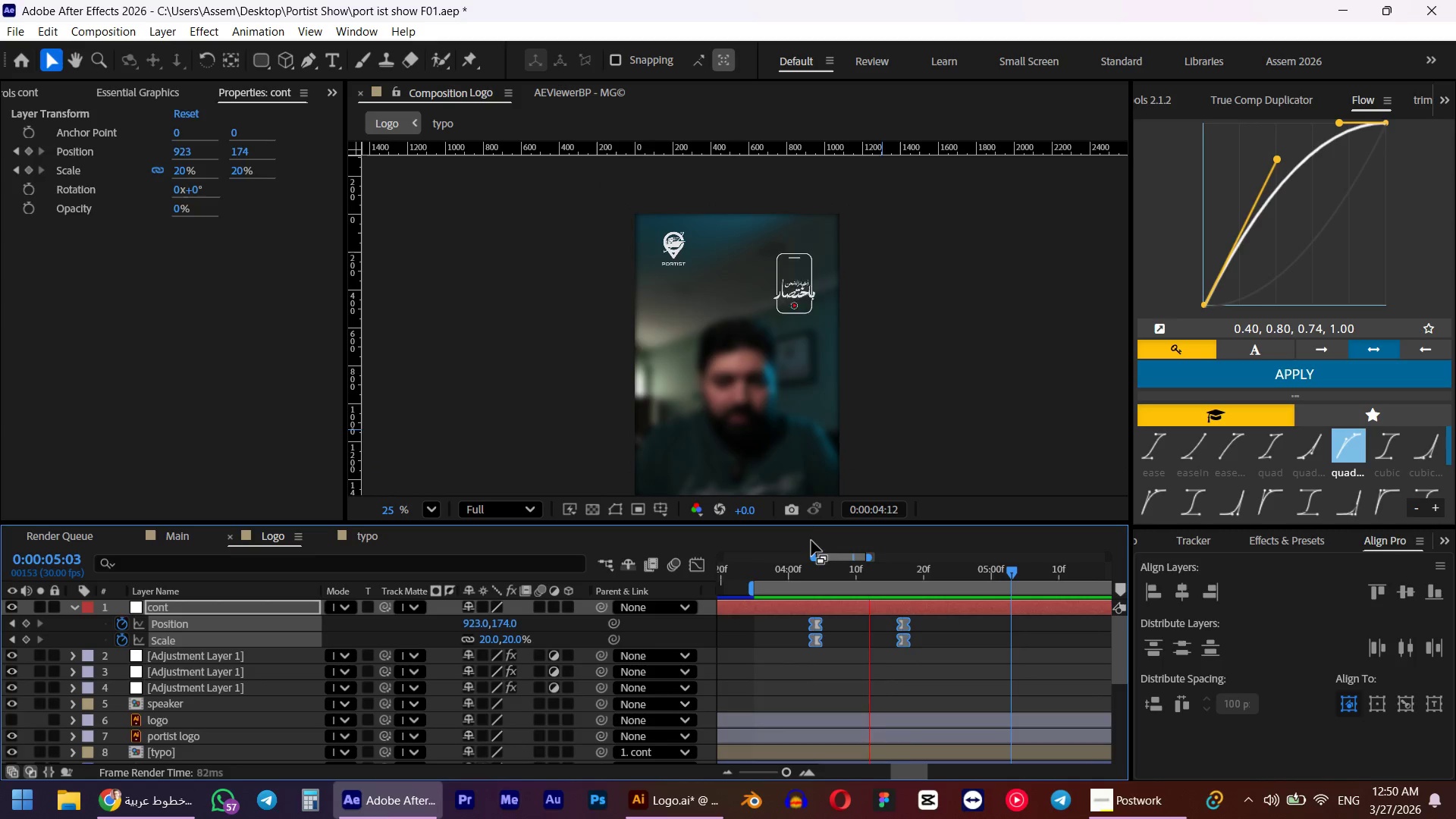 
key(Space)
 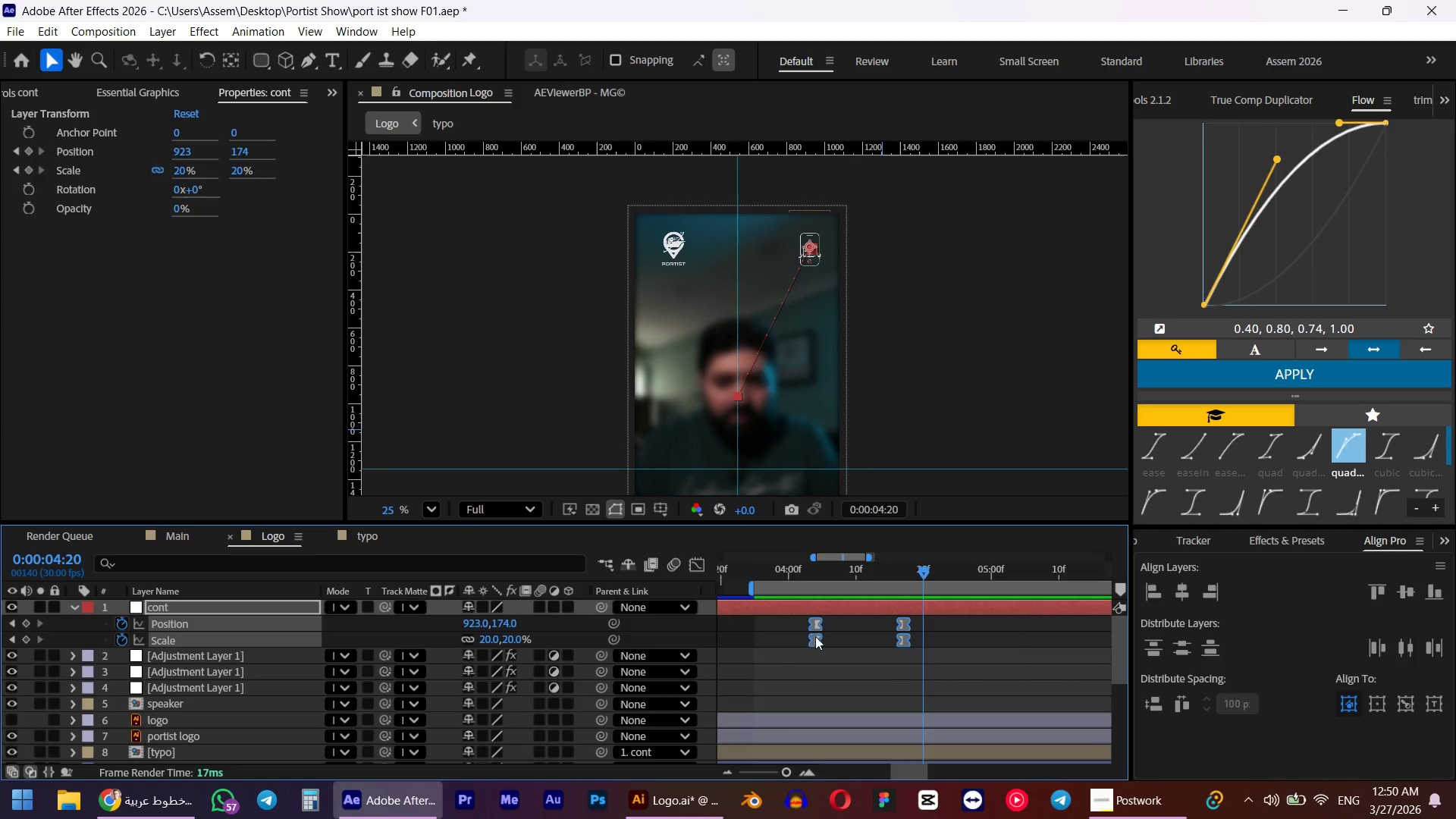 
left_click_drag(start_coordinate=[811, 624], to_coordinate=[915, 626])
 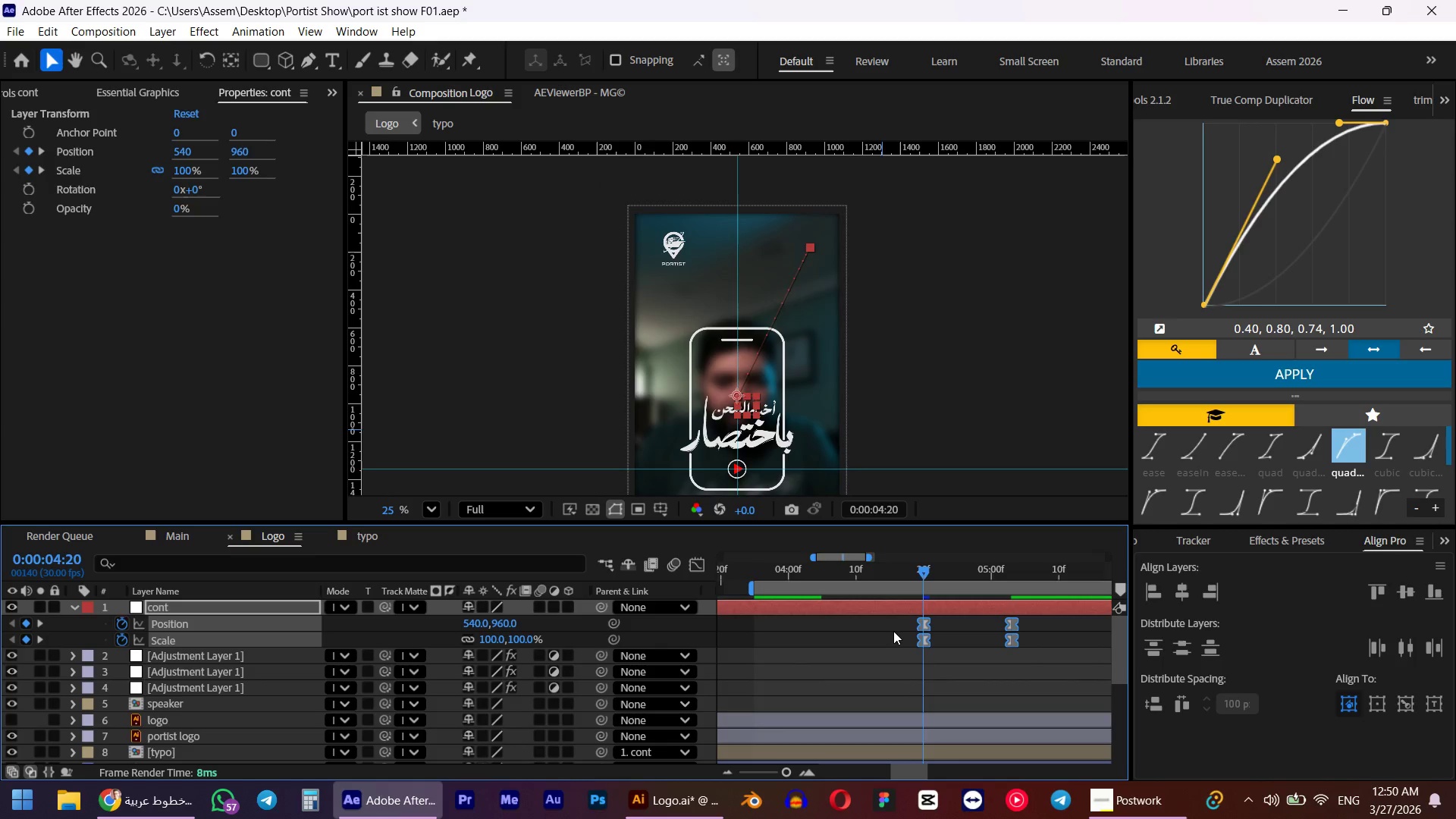 
hold_key(key=ShiftLeft, duration=1.06)
 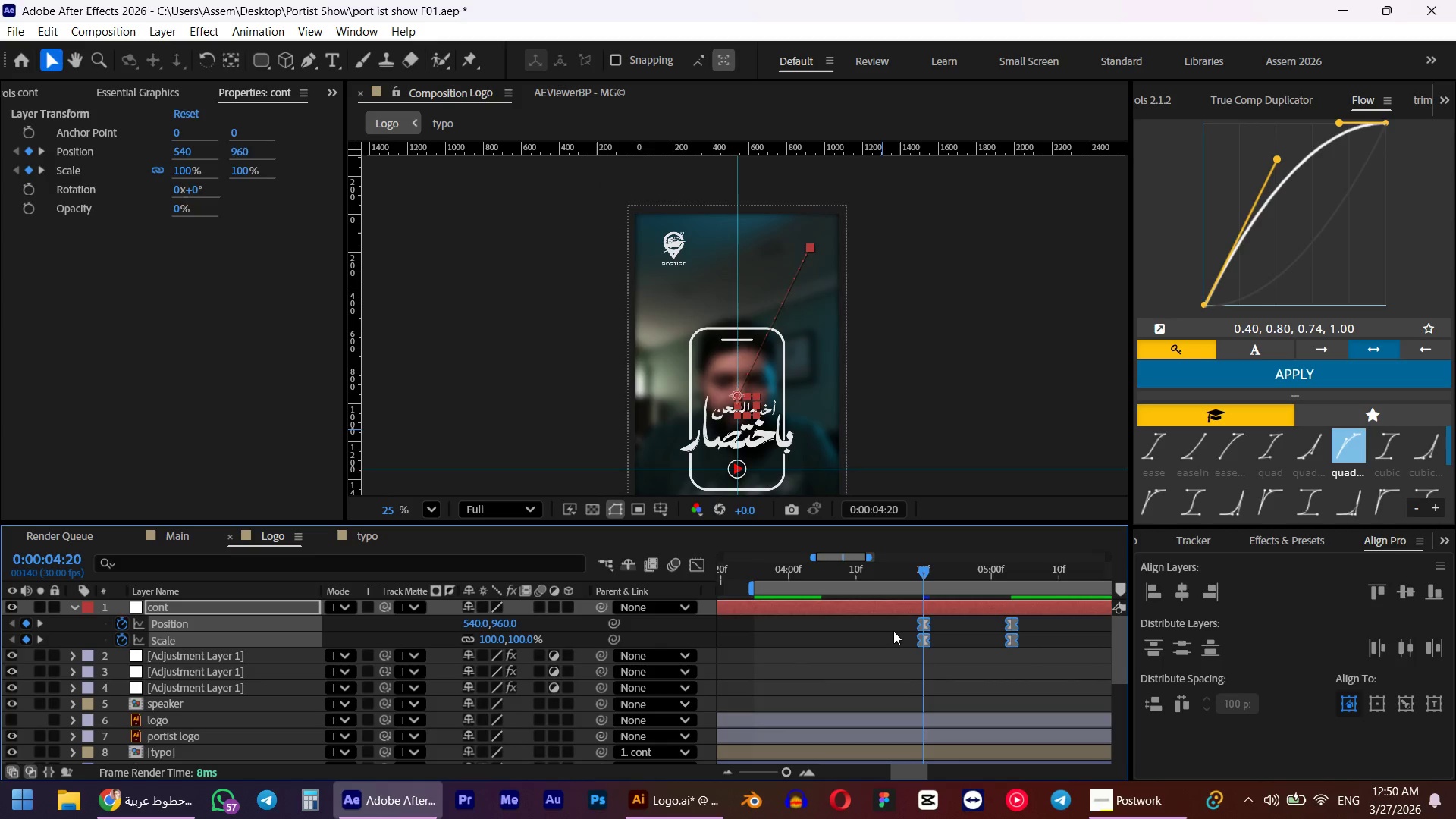 
key(Shift+Numpad0)
 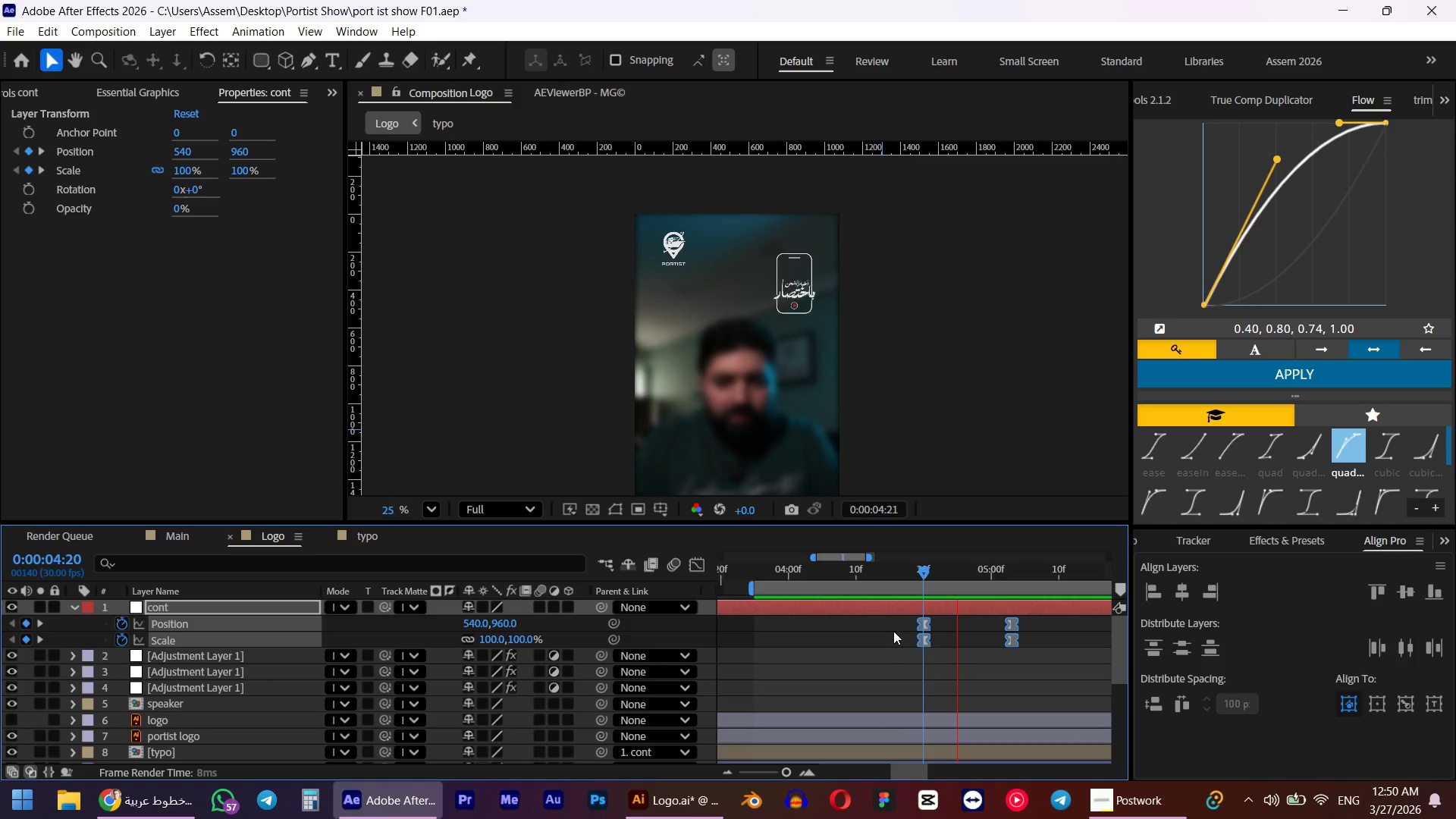 
key(Space)
 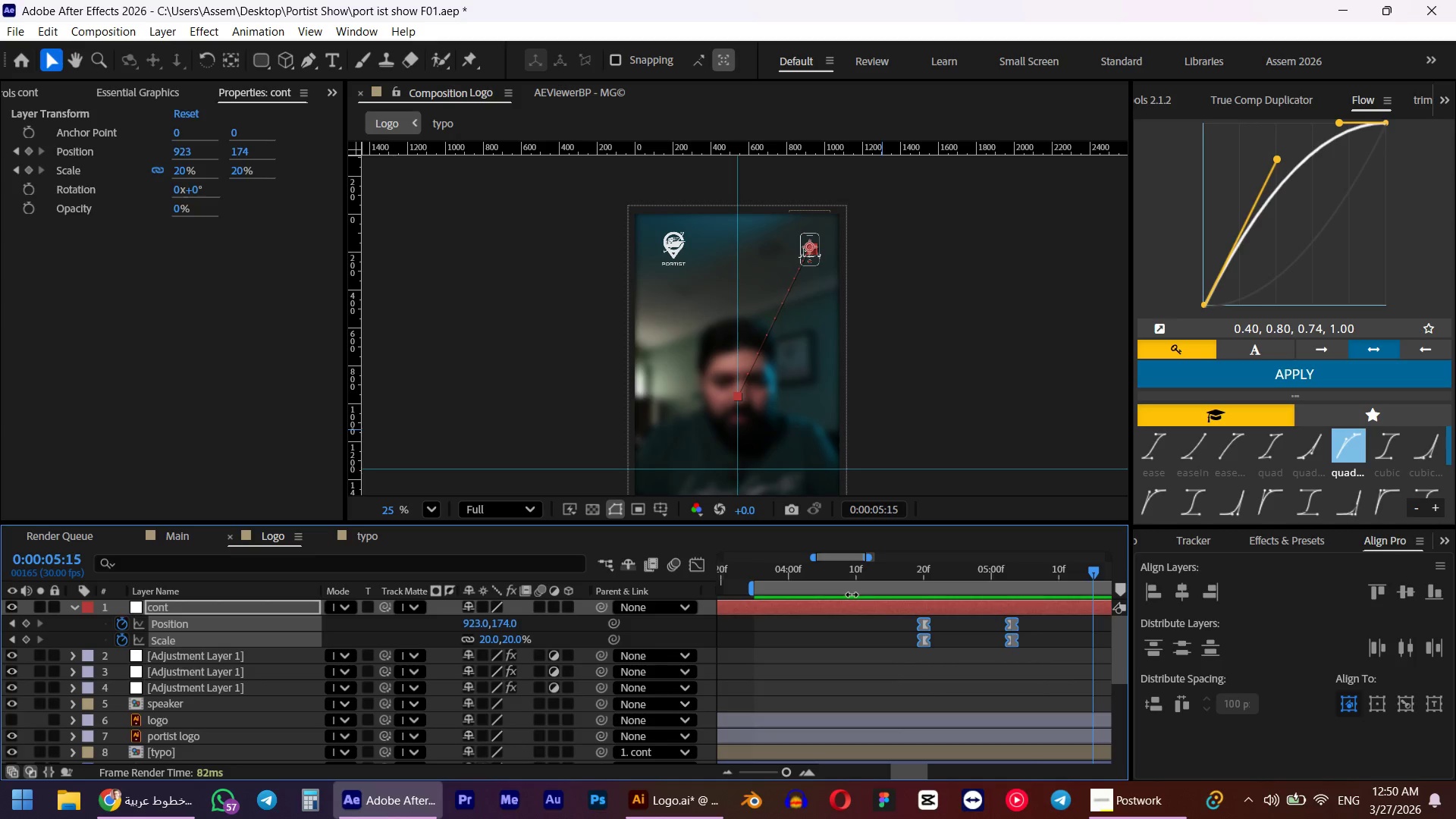 
key(Numpad0)
 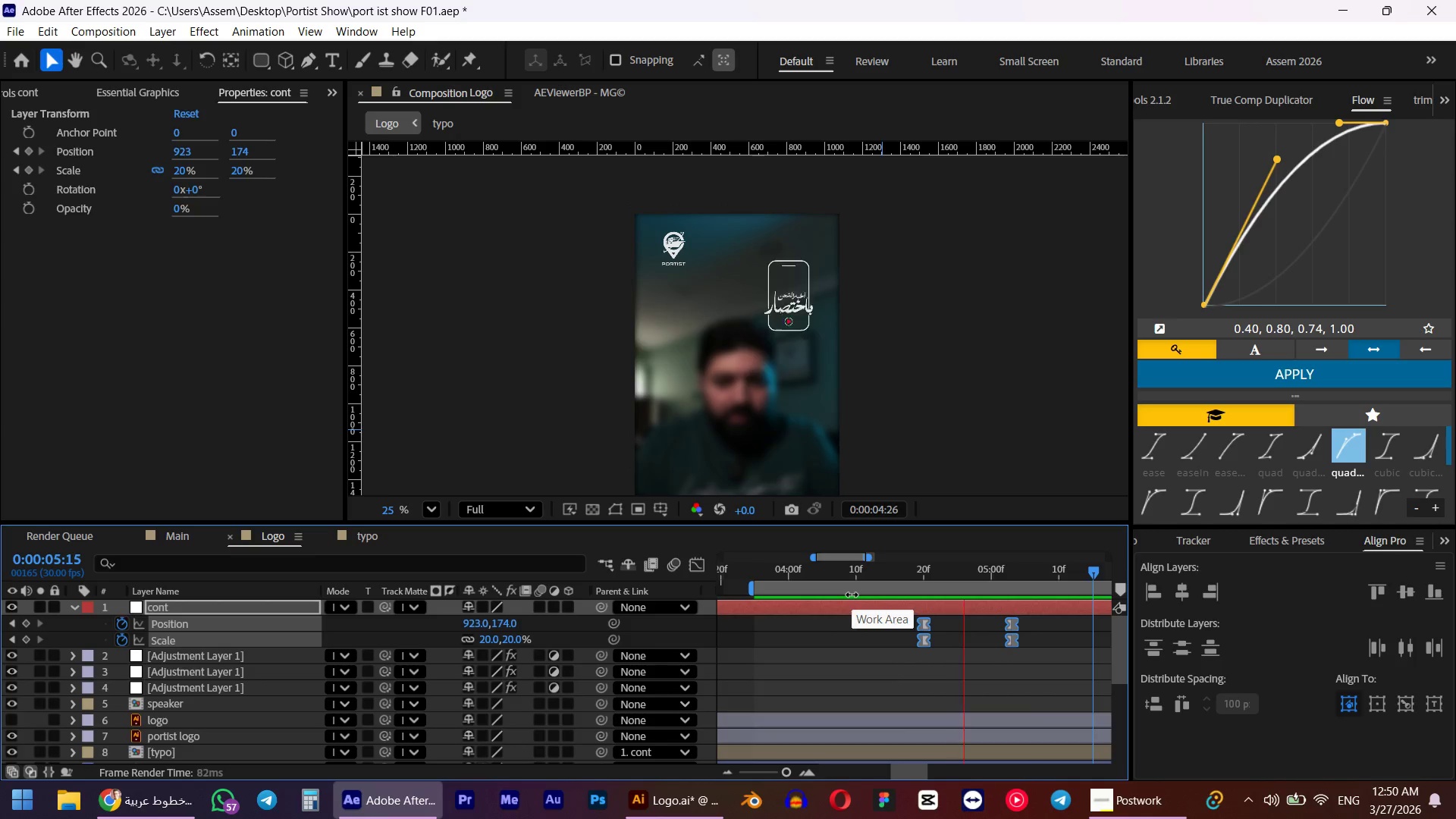 
key(Space)
 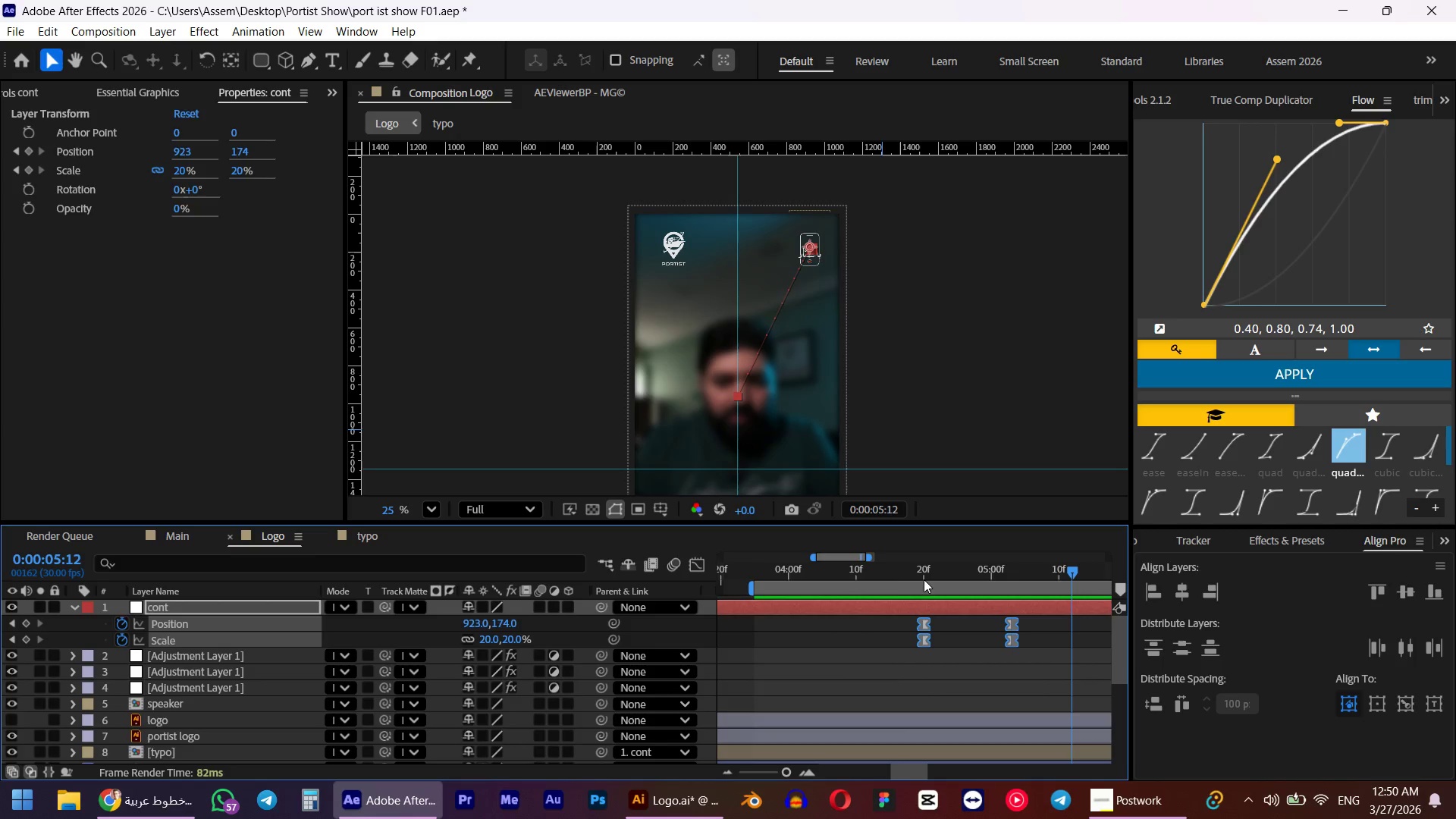 
left_click_drag(start_coordinate=[895, 577], to_coordinate=[849, 581])
 